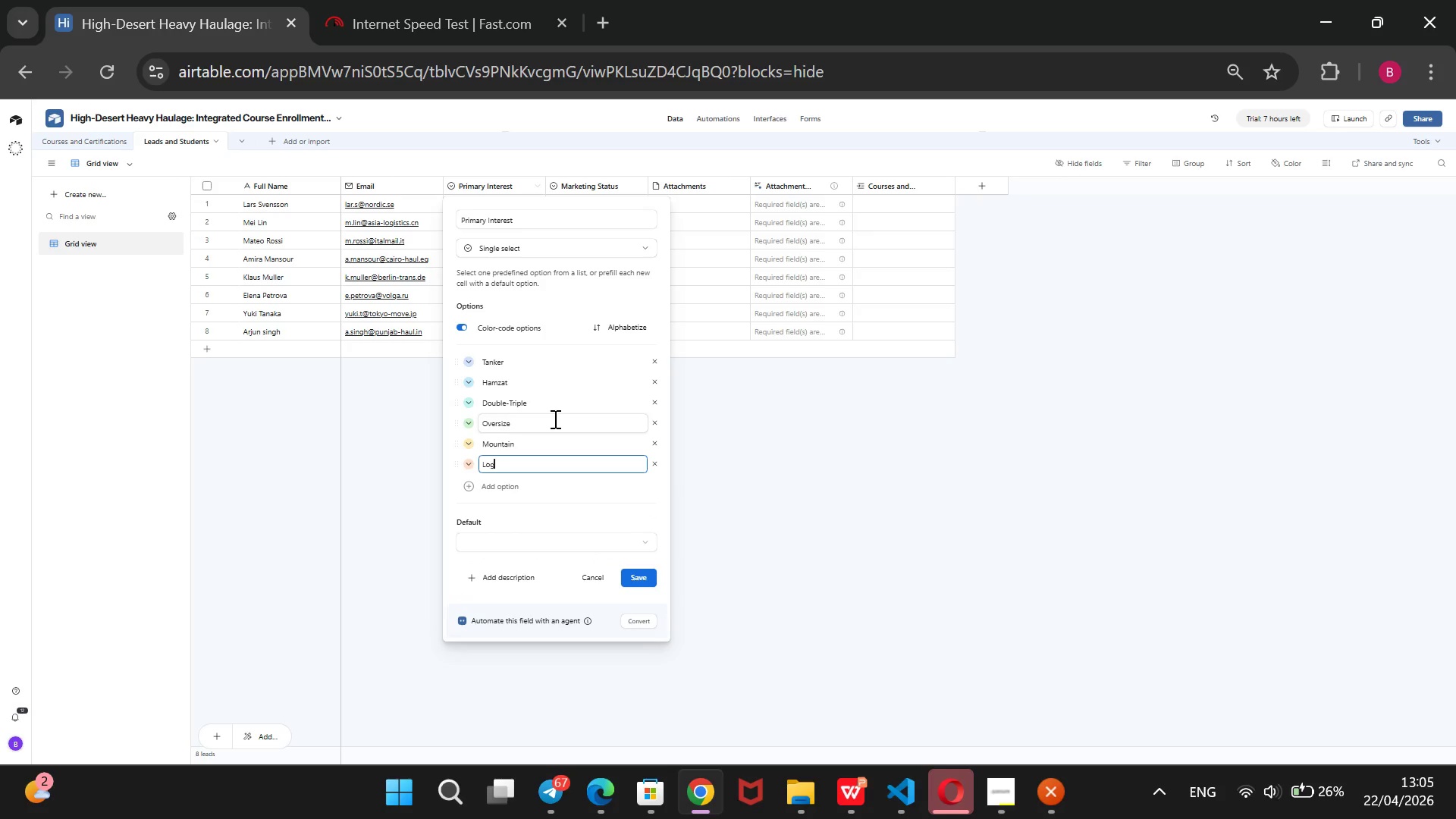 
type(gistics)
 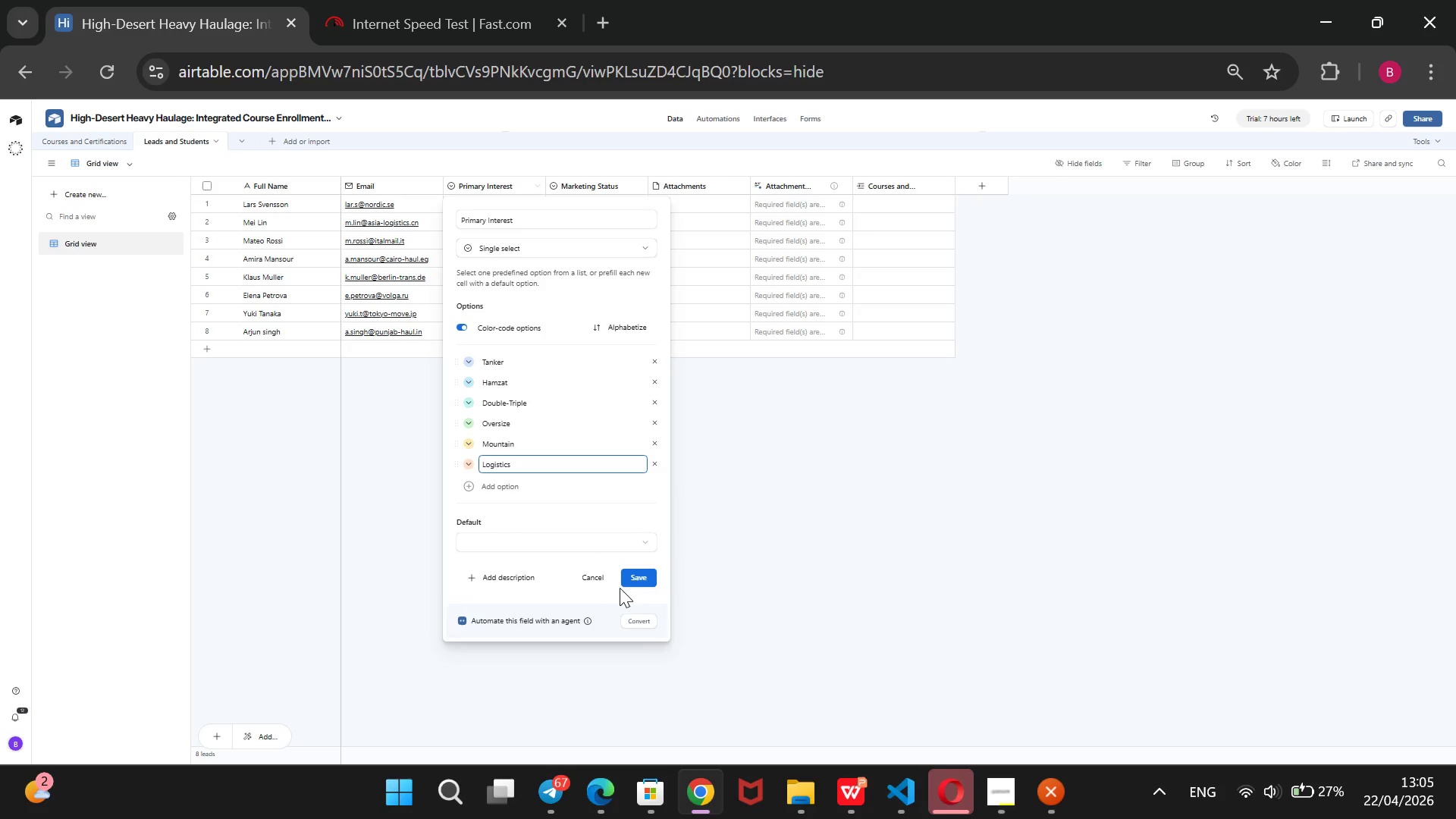 
left_click([645, 578])
 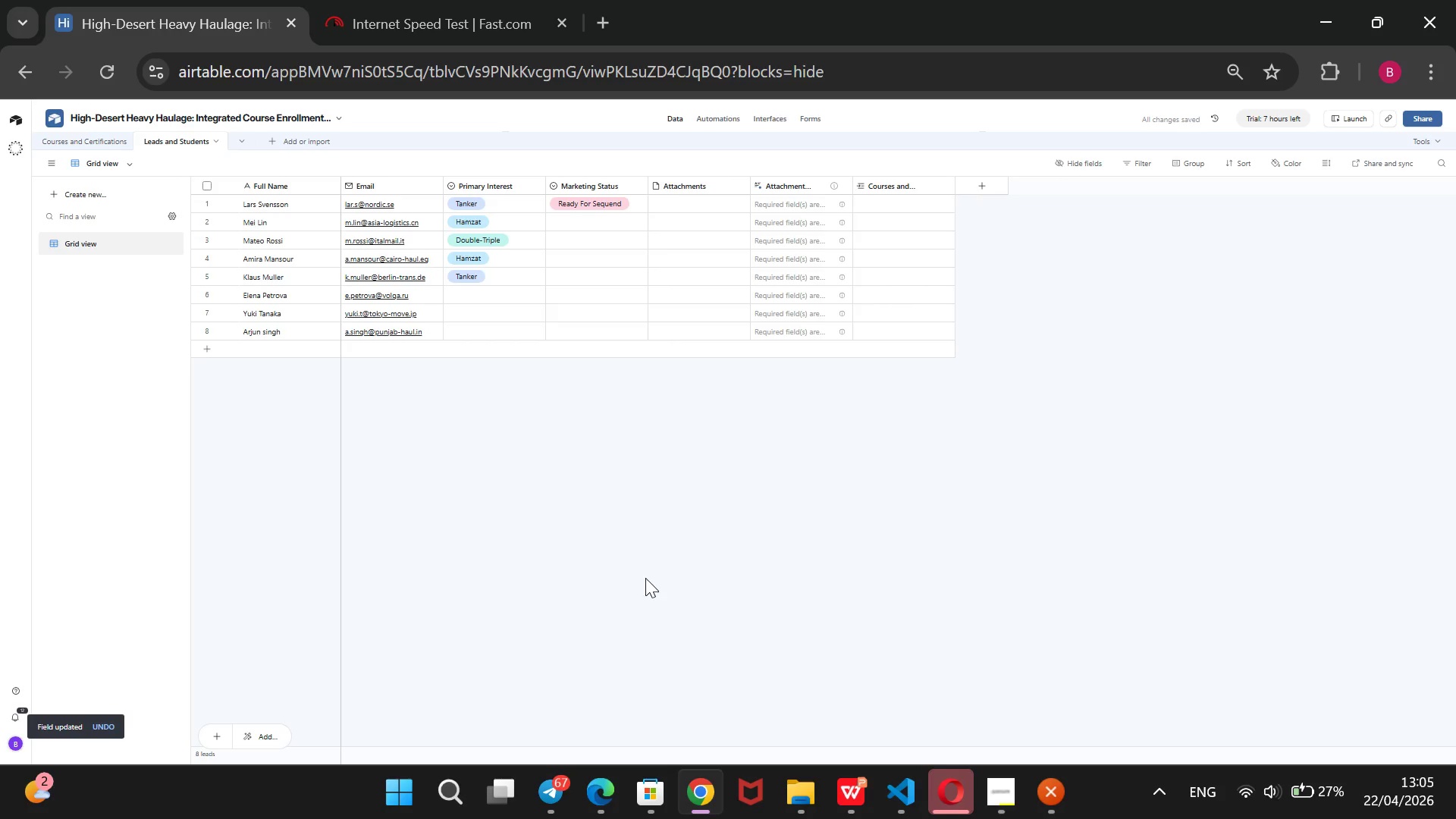 
key(ArrowUp)
 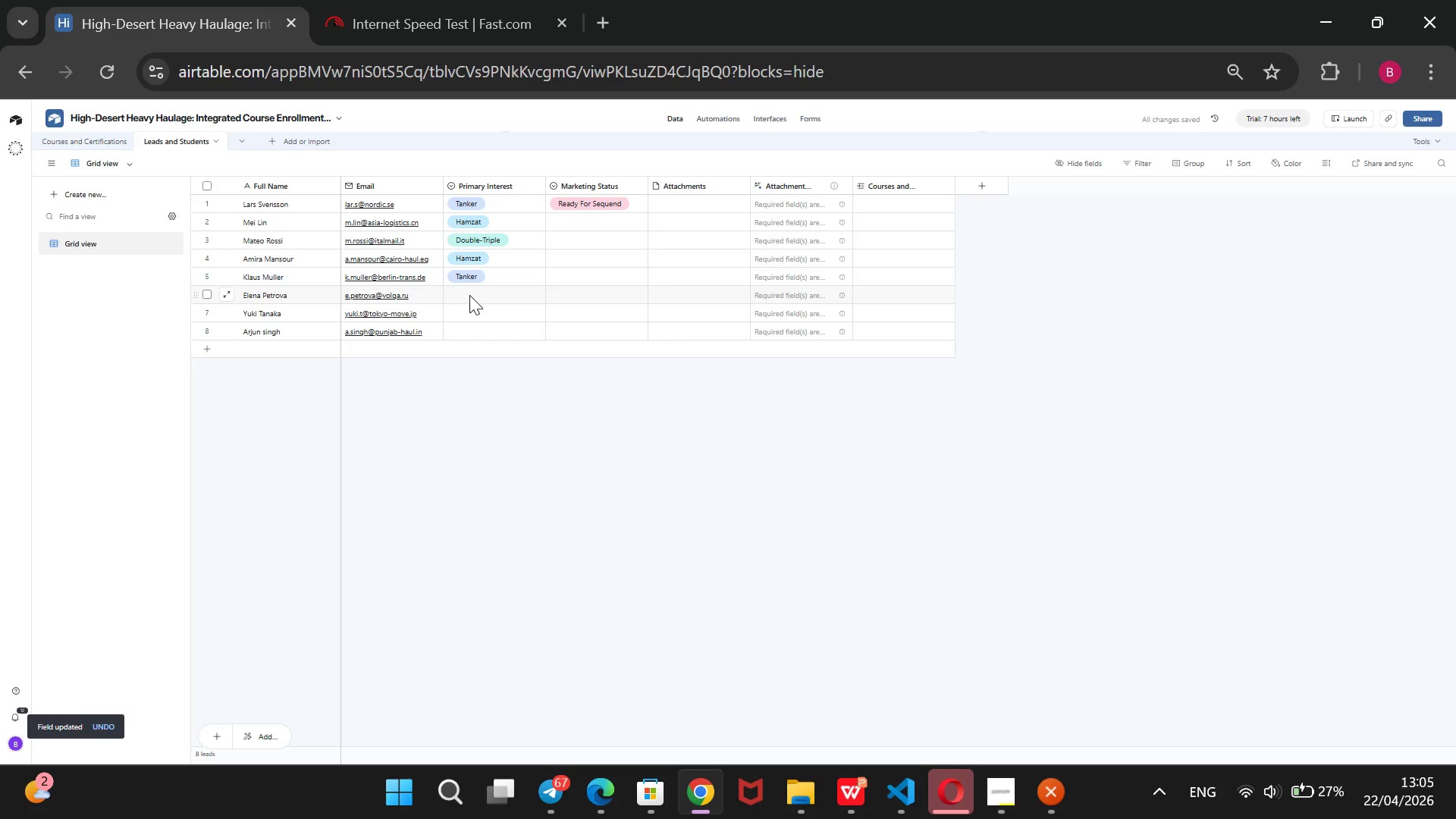 
left_click([470, 290])
 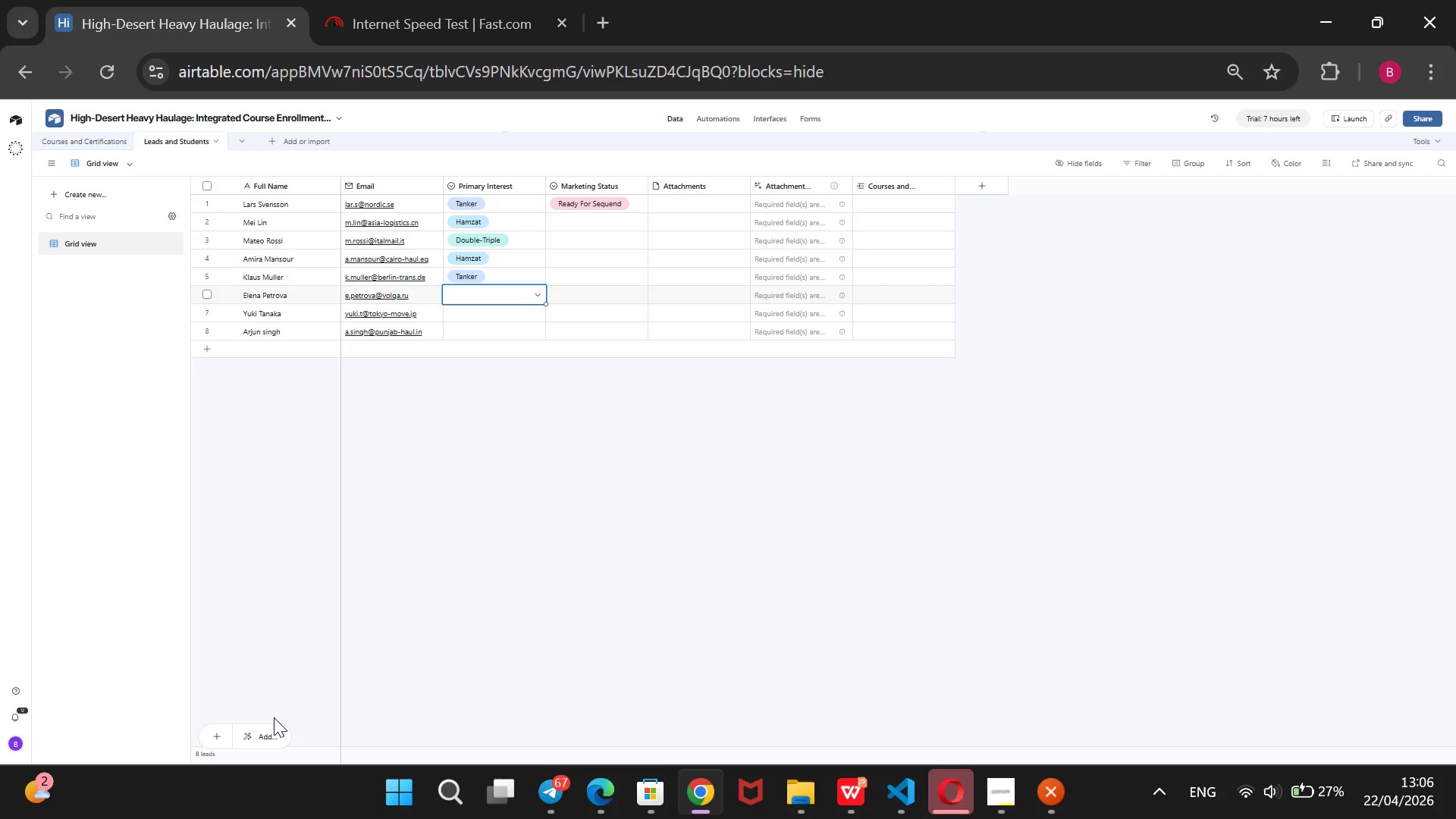 
wait(31.42)
 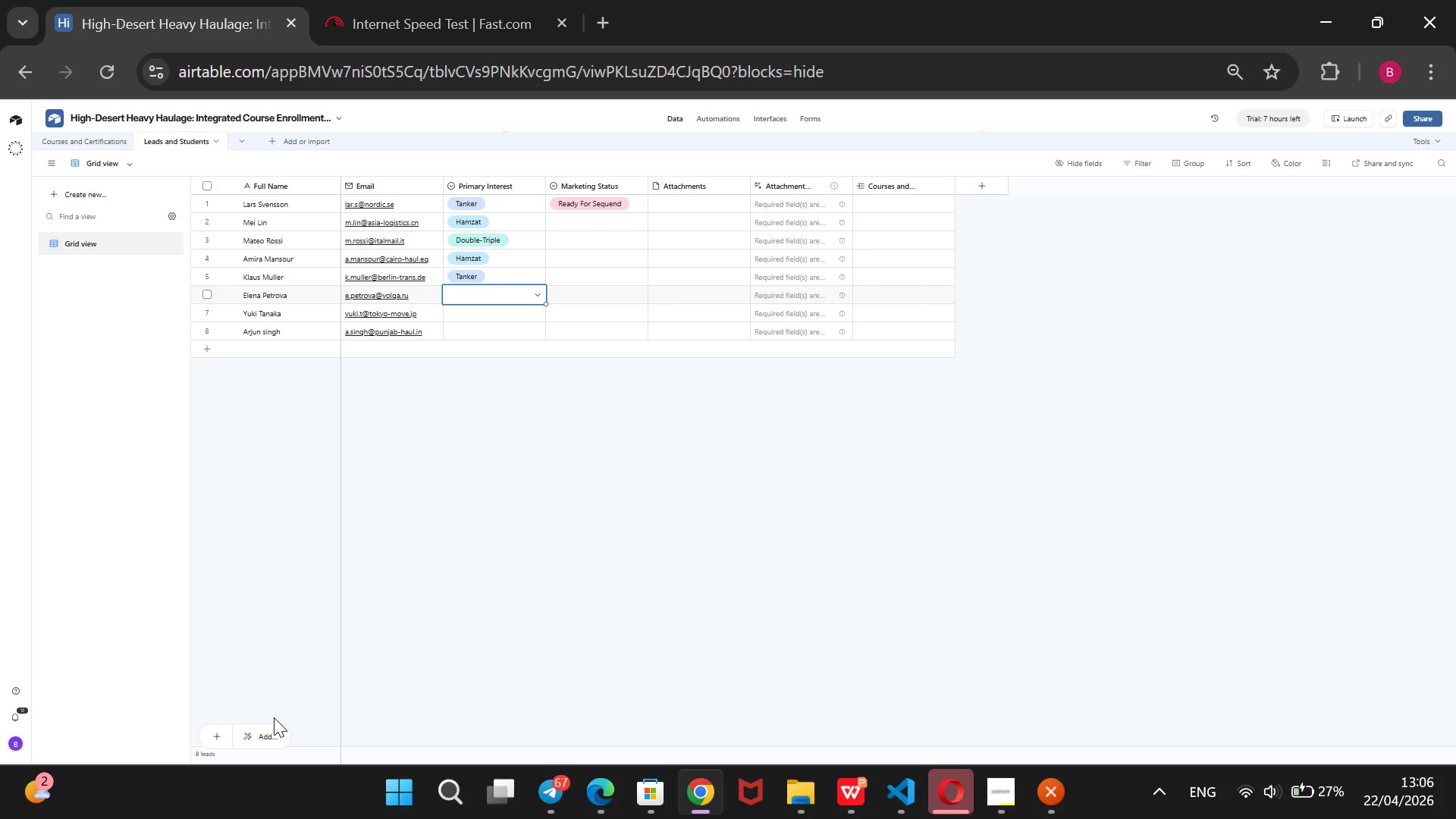 
key(Enter)
 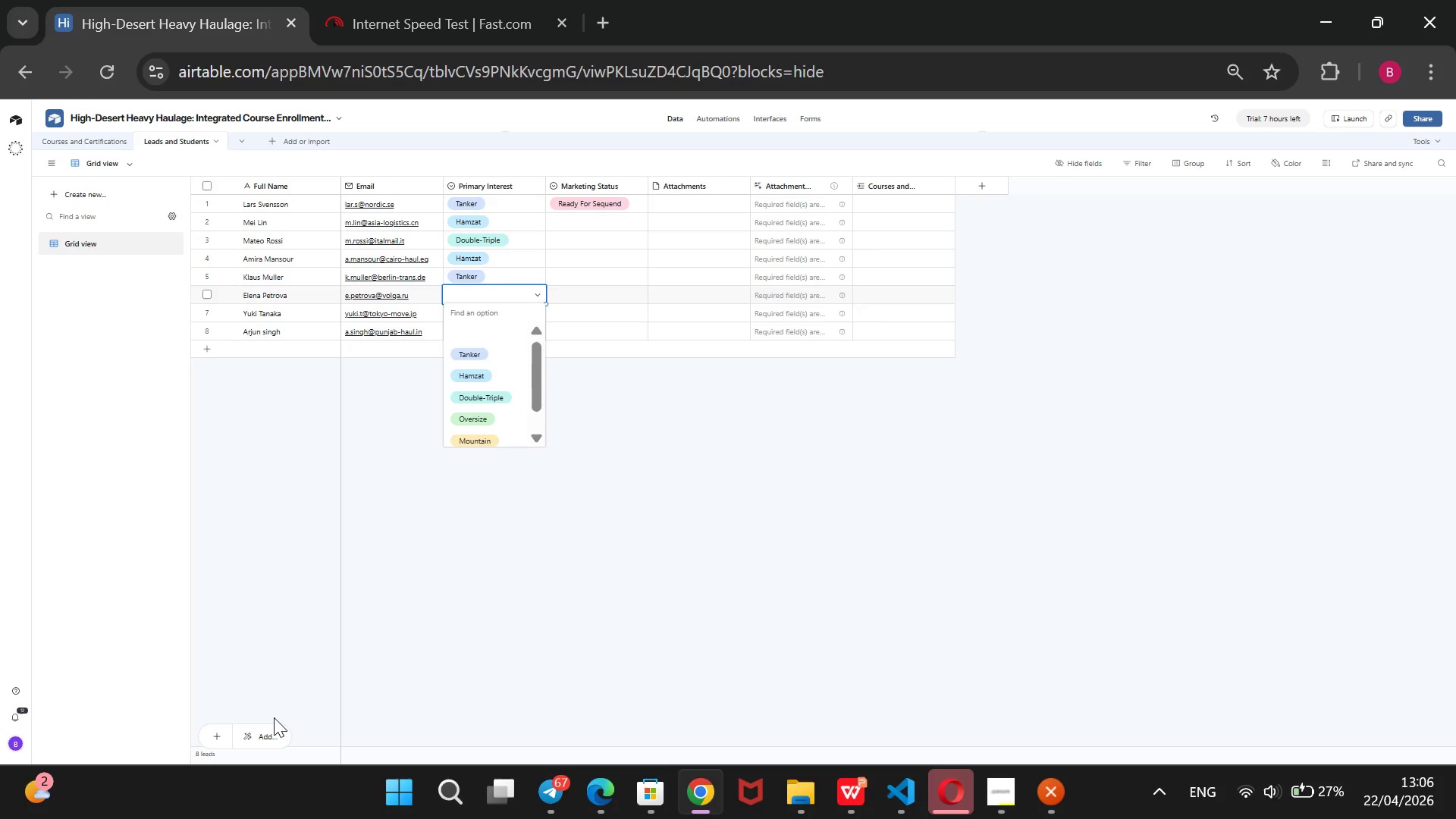 
key(ArrowDown)
 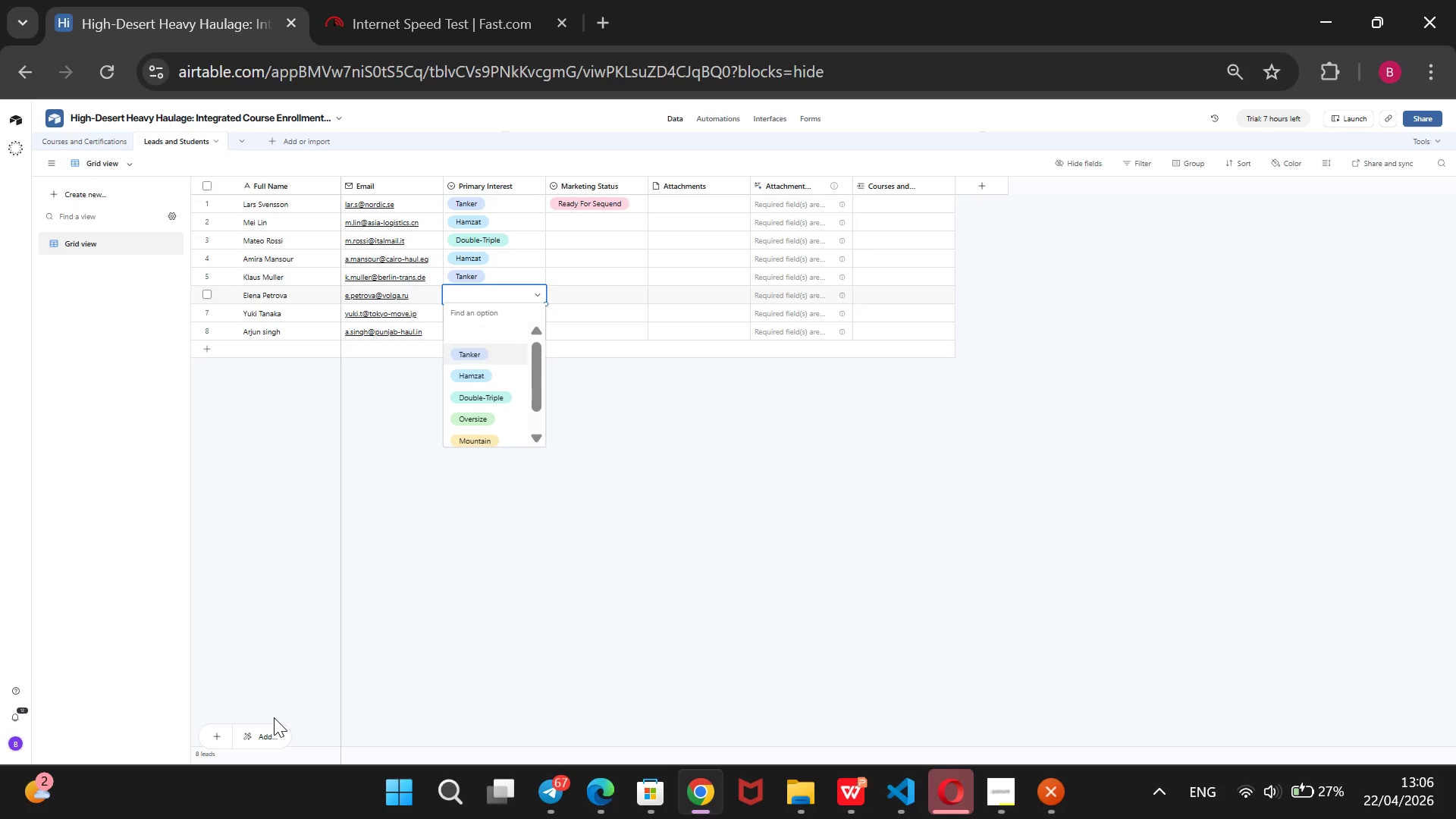 
key(ArrowDown)
 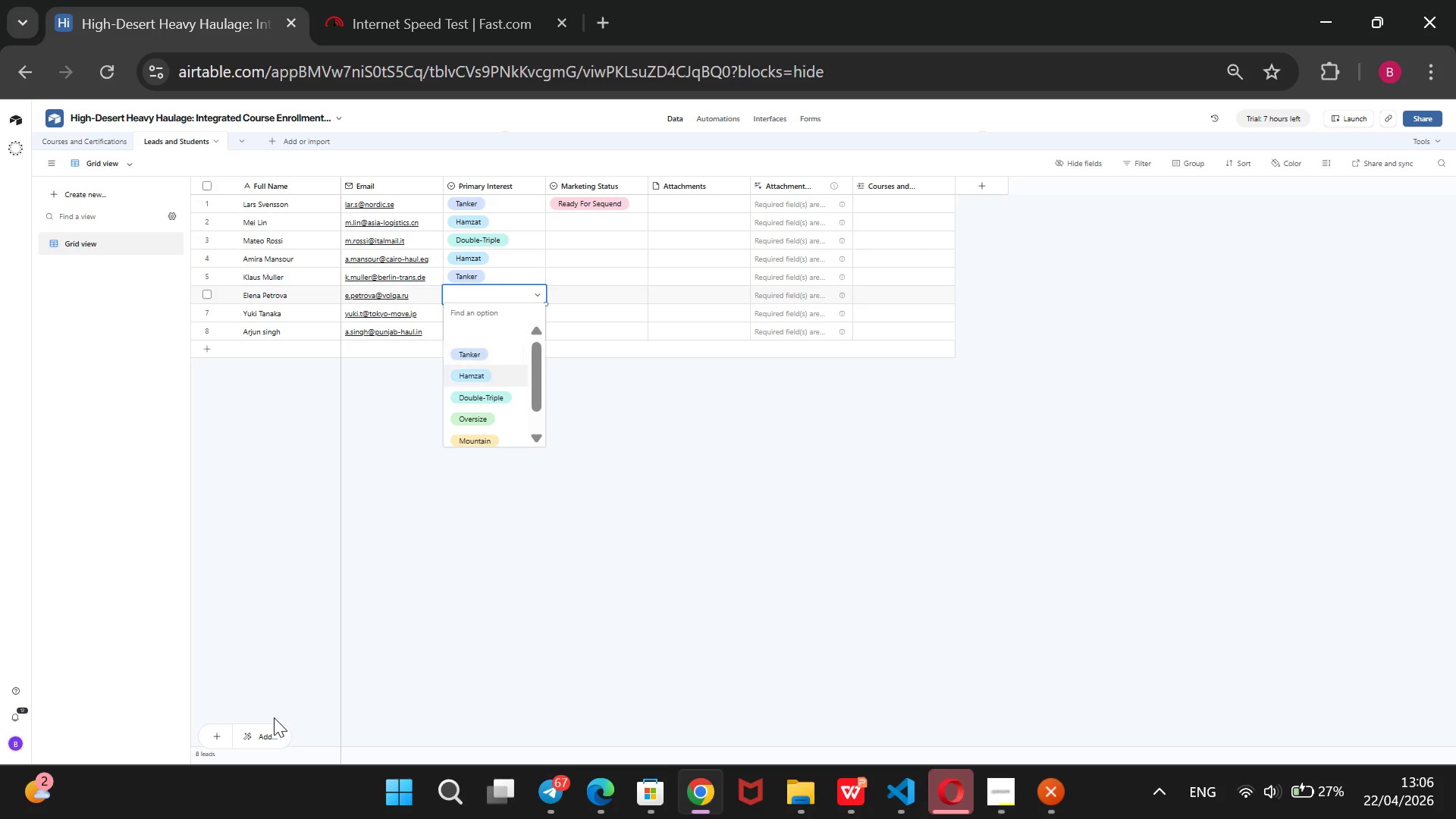 
key(ArrowDown)
 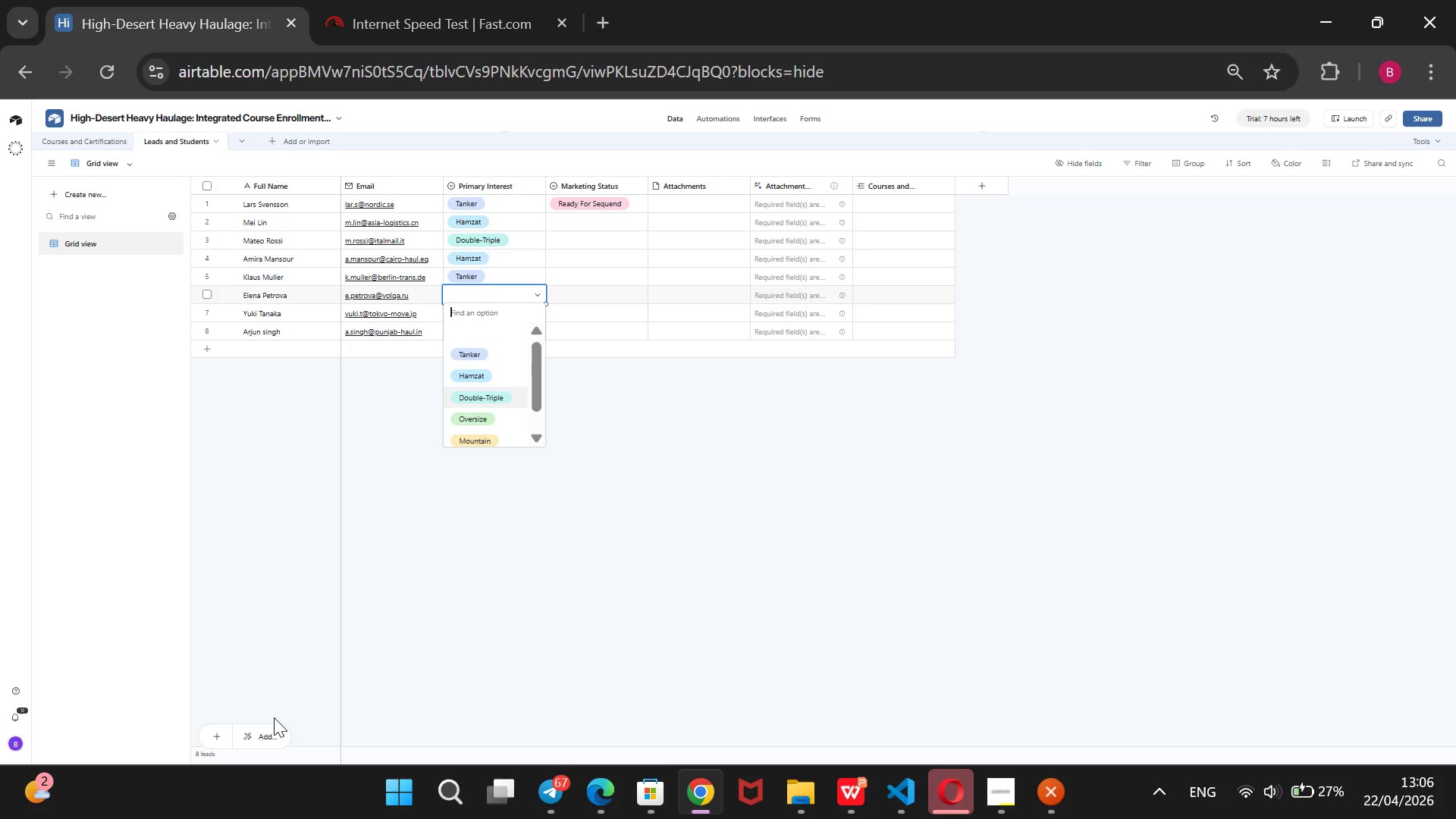 
key(ArrowDown)
 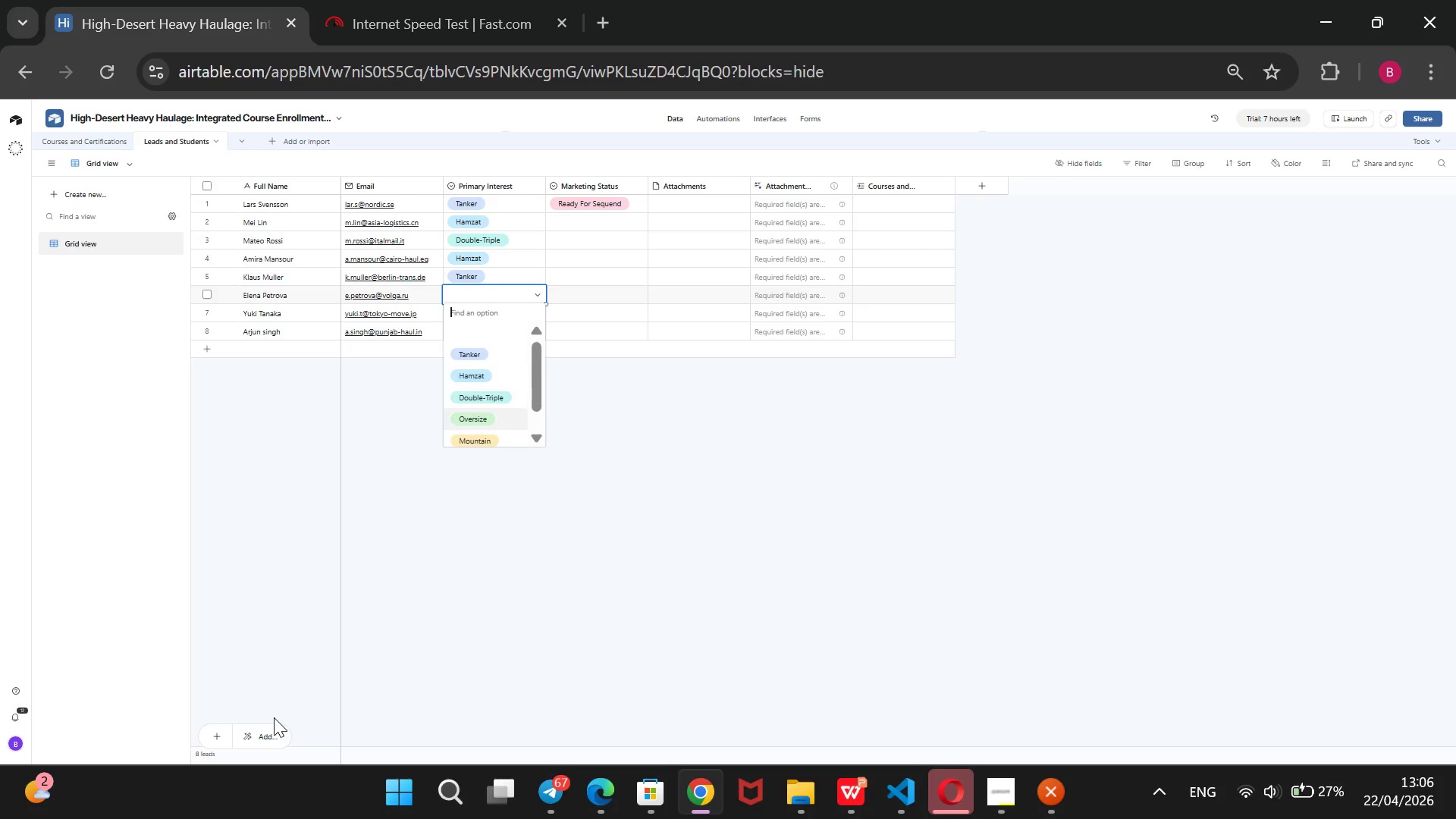 
key(ArrowDown)
 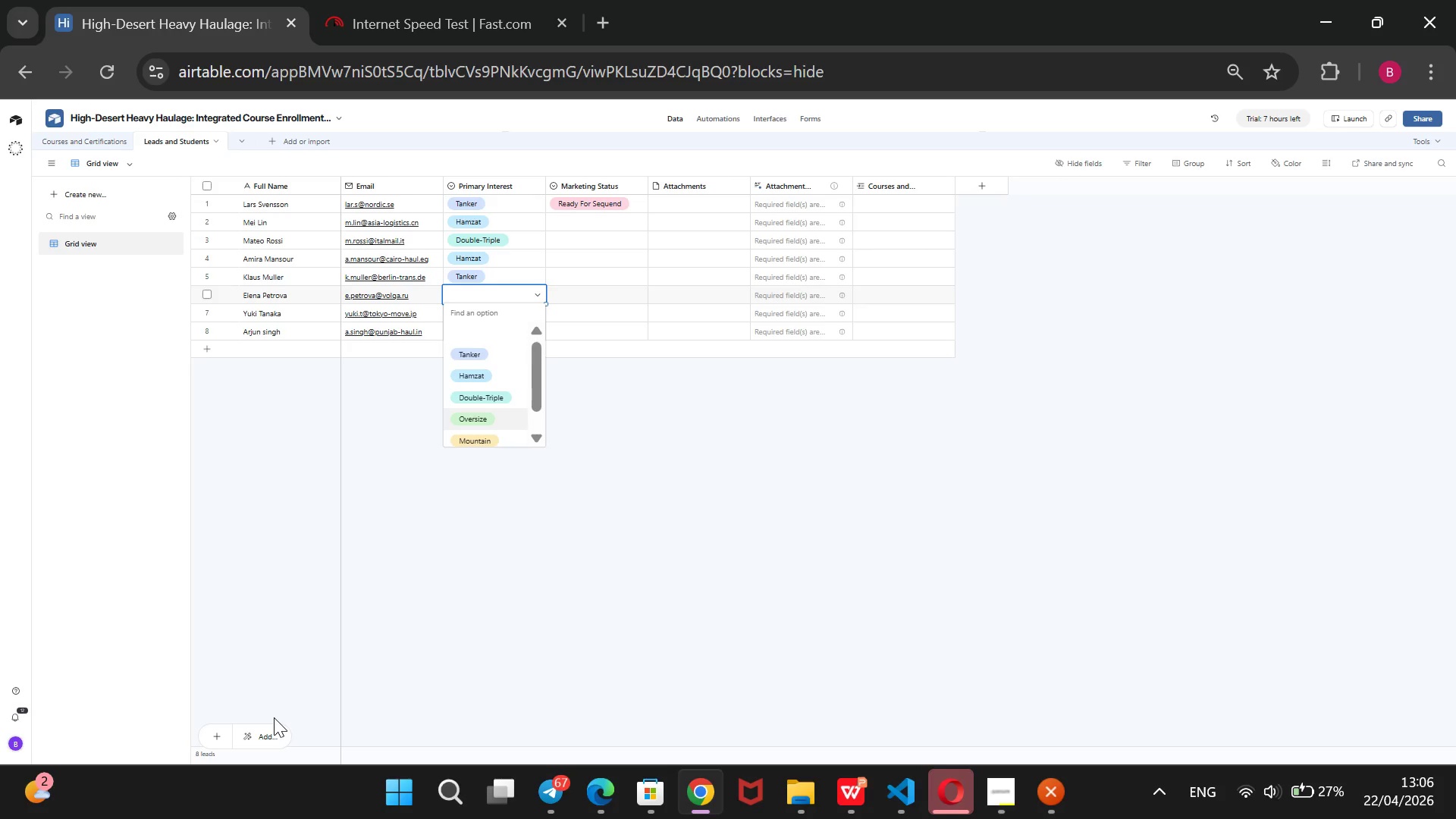 
key(Enter)
 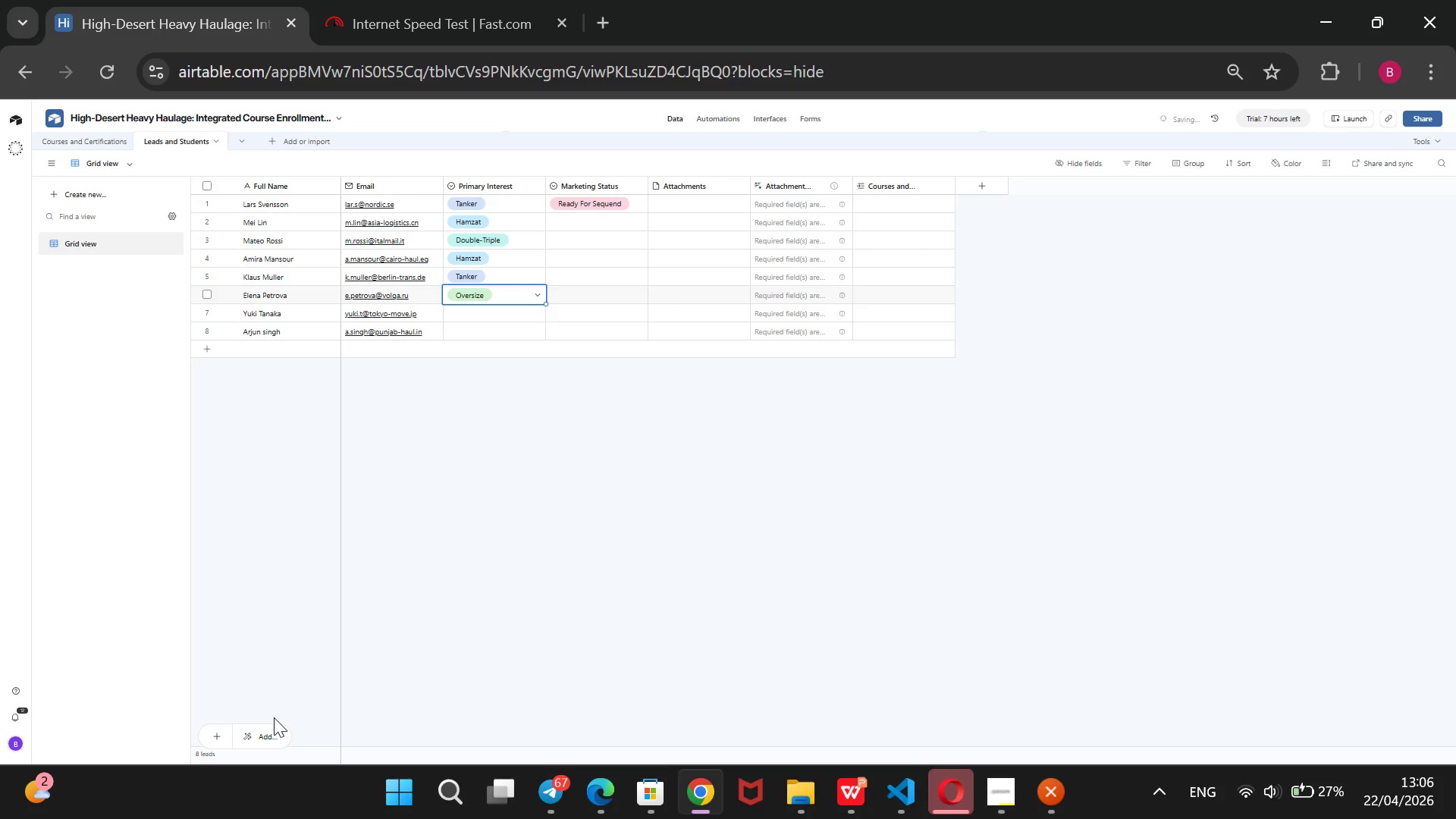 
key(ArrowDown)
 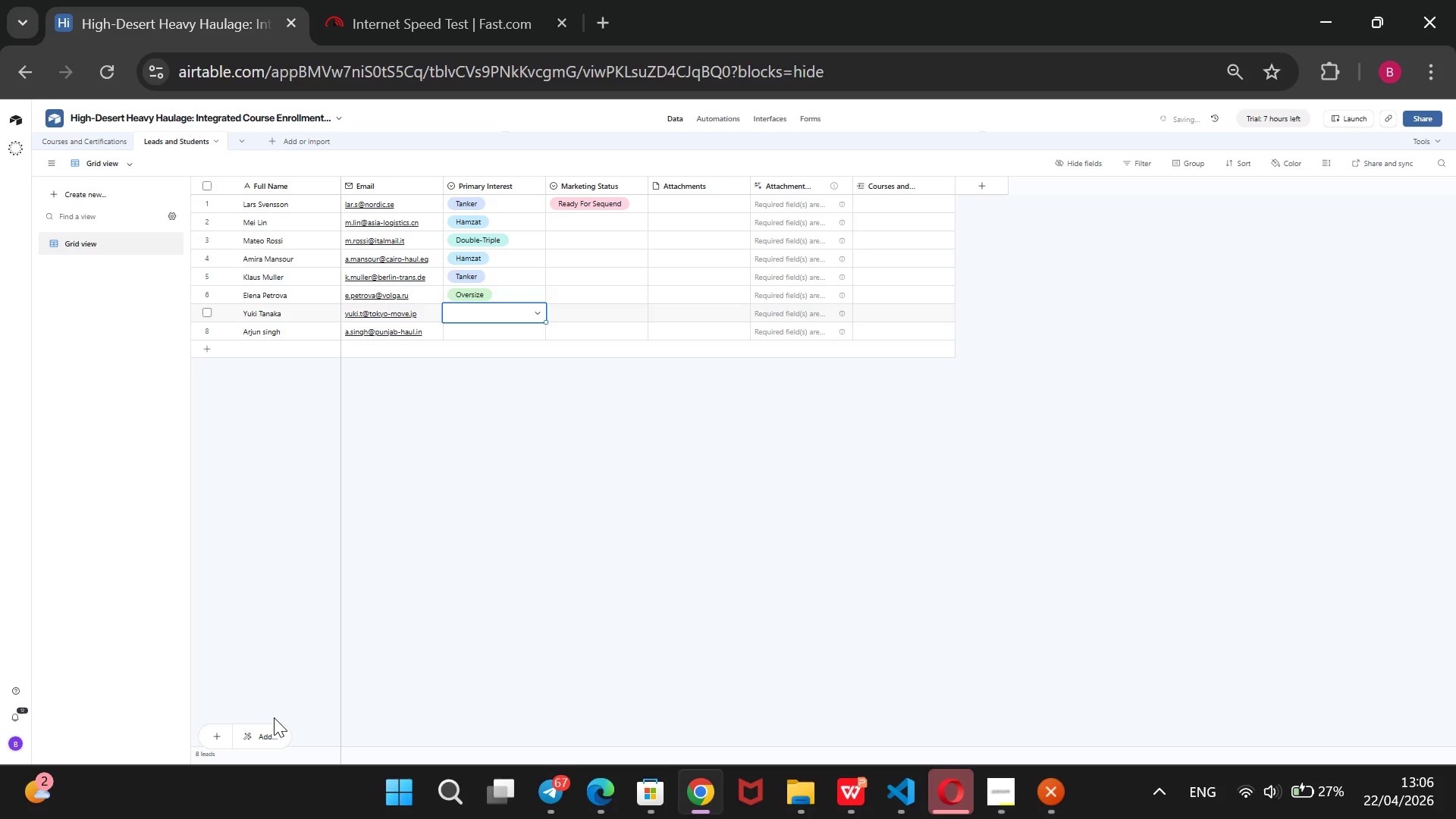 
key(Enter)
 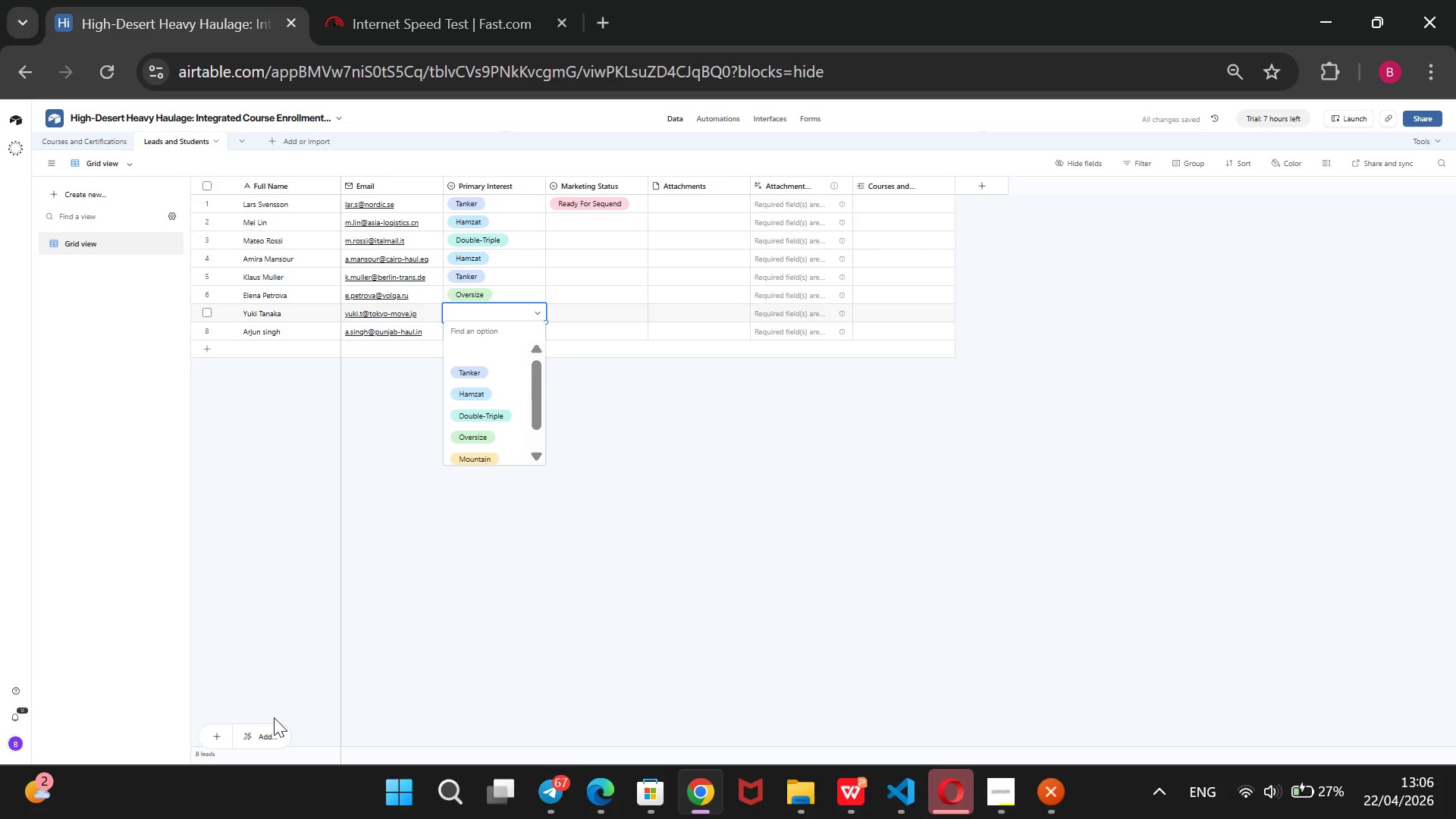 
key(ArrowDown)
 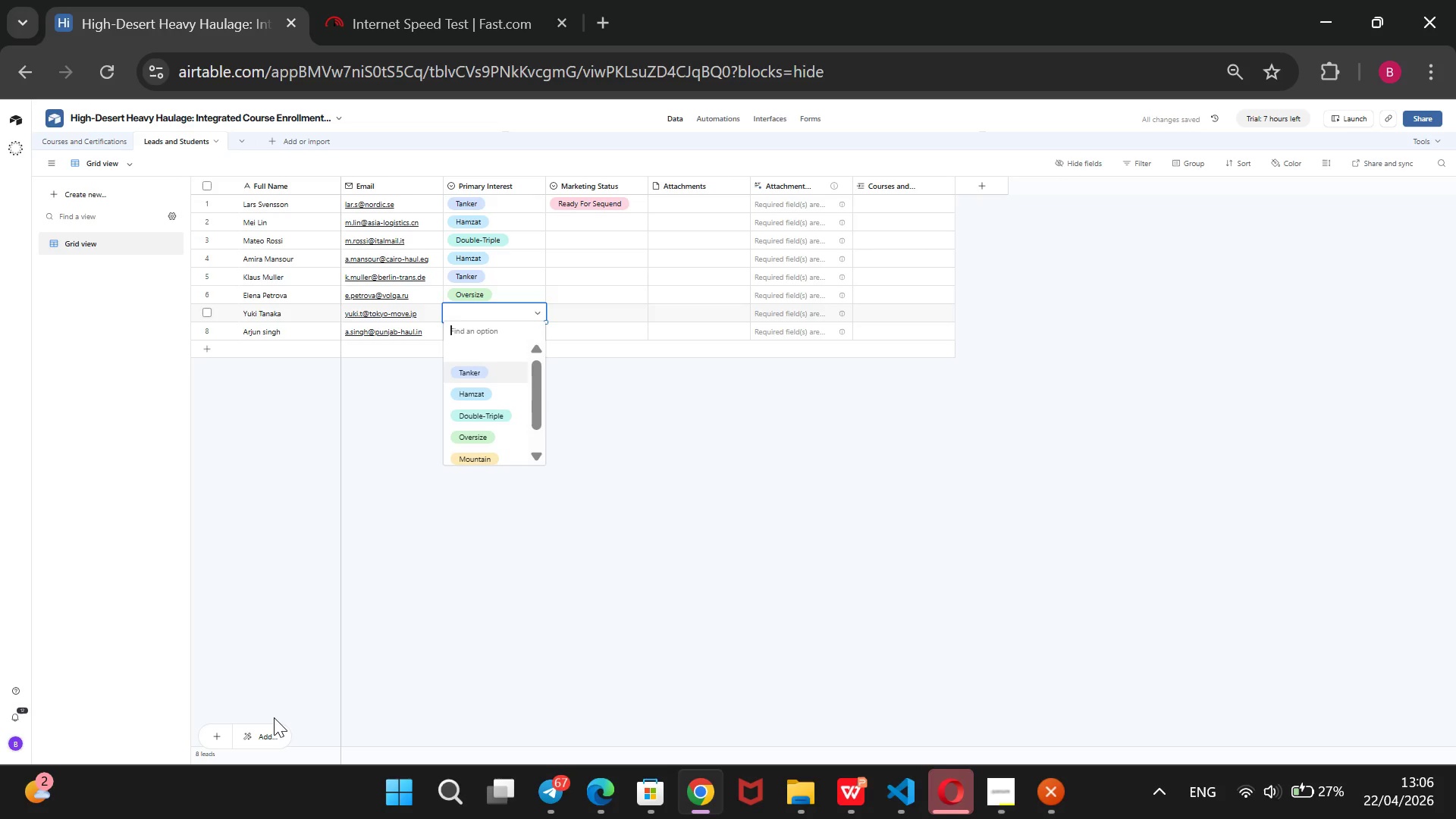 
key(ArrowDown)
 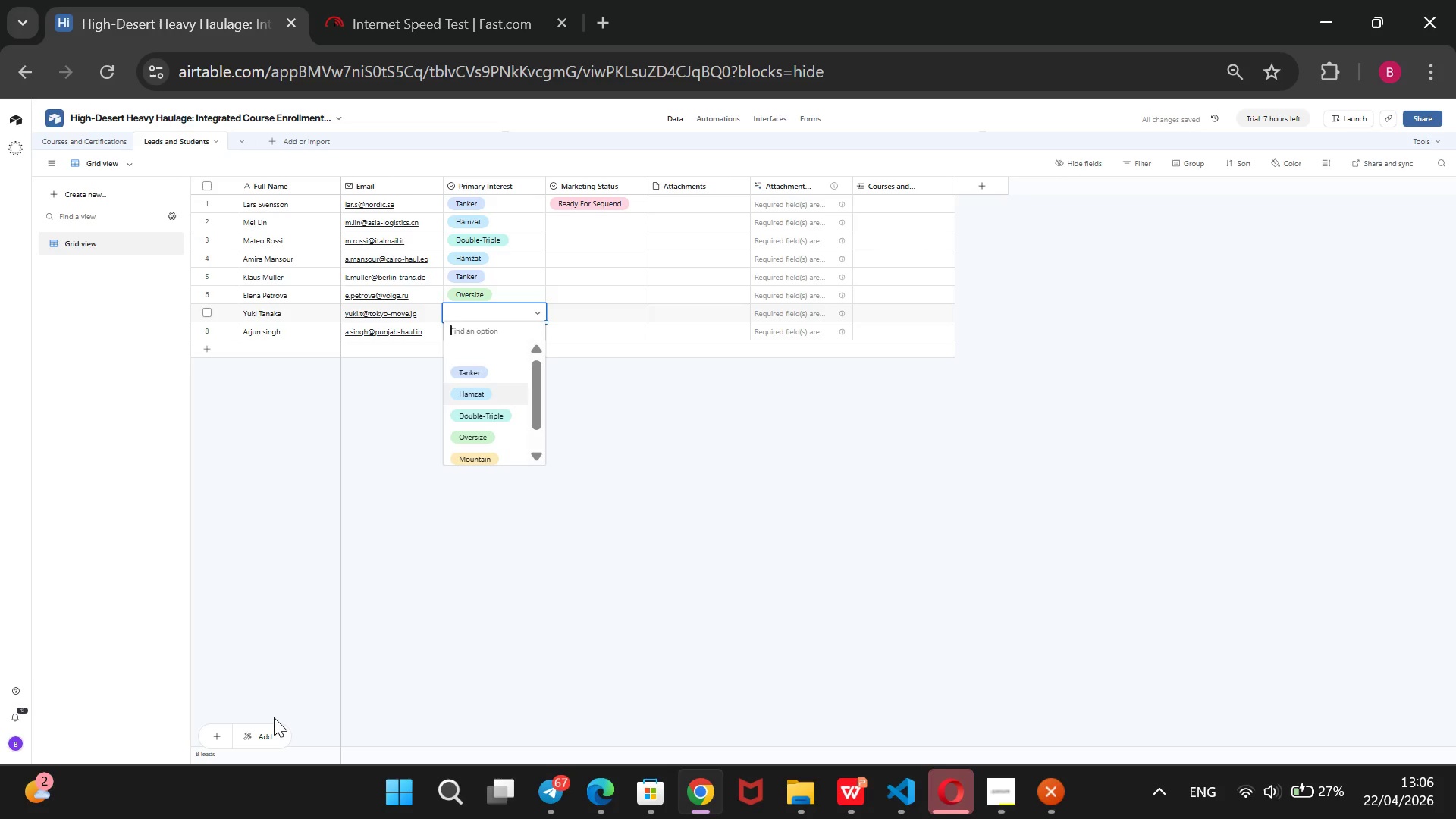 
key(ArrowDown)
 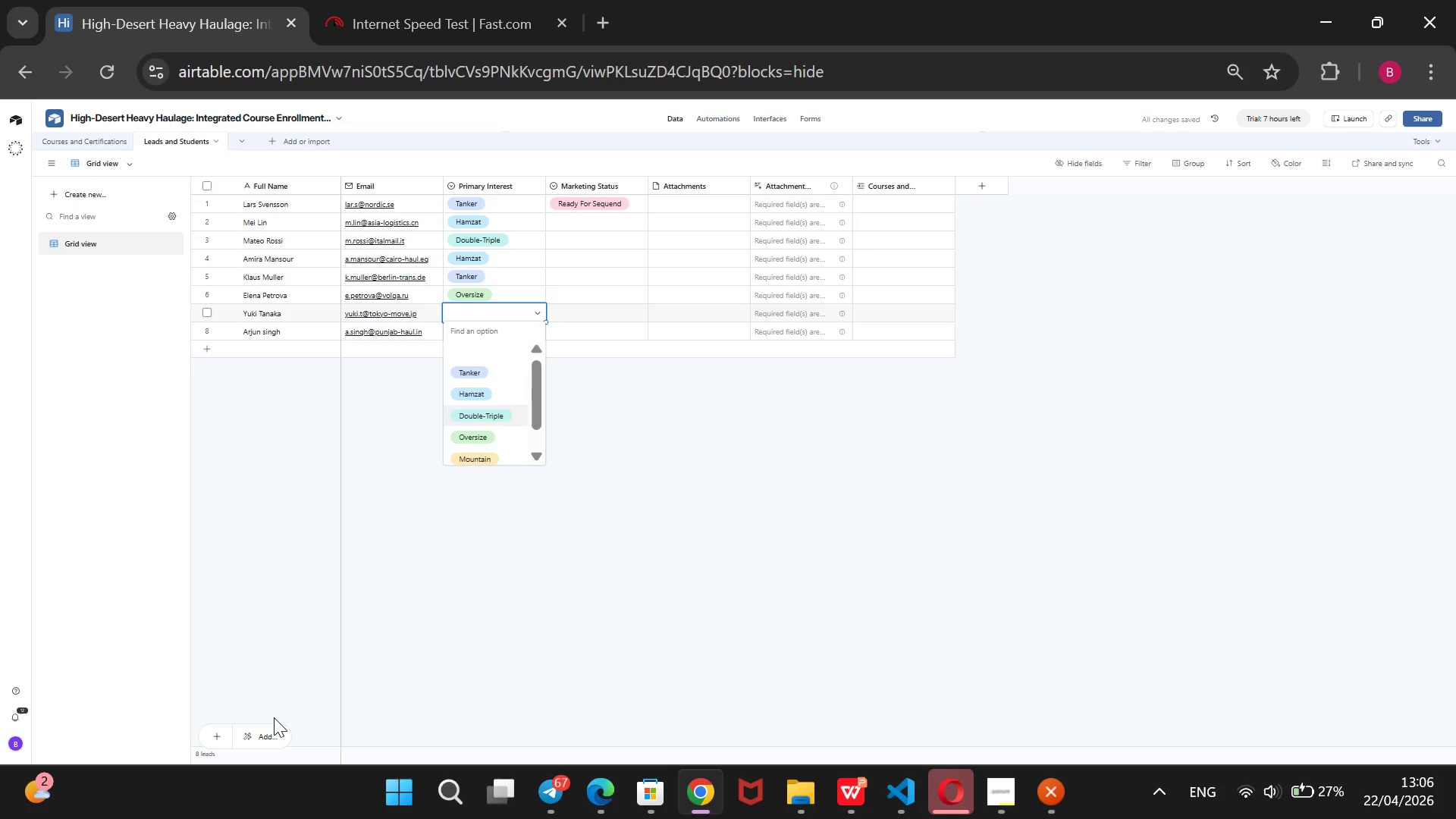 
key(ArrowDown)
 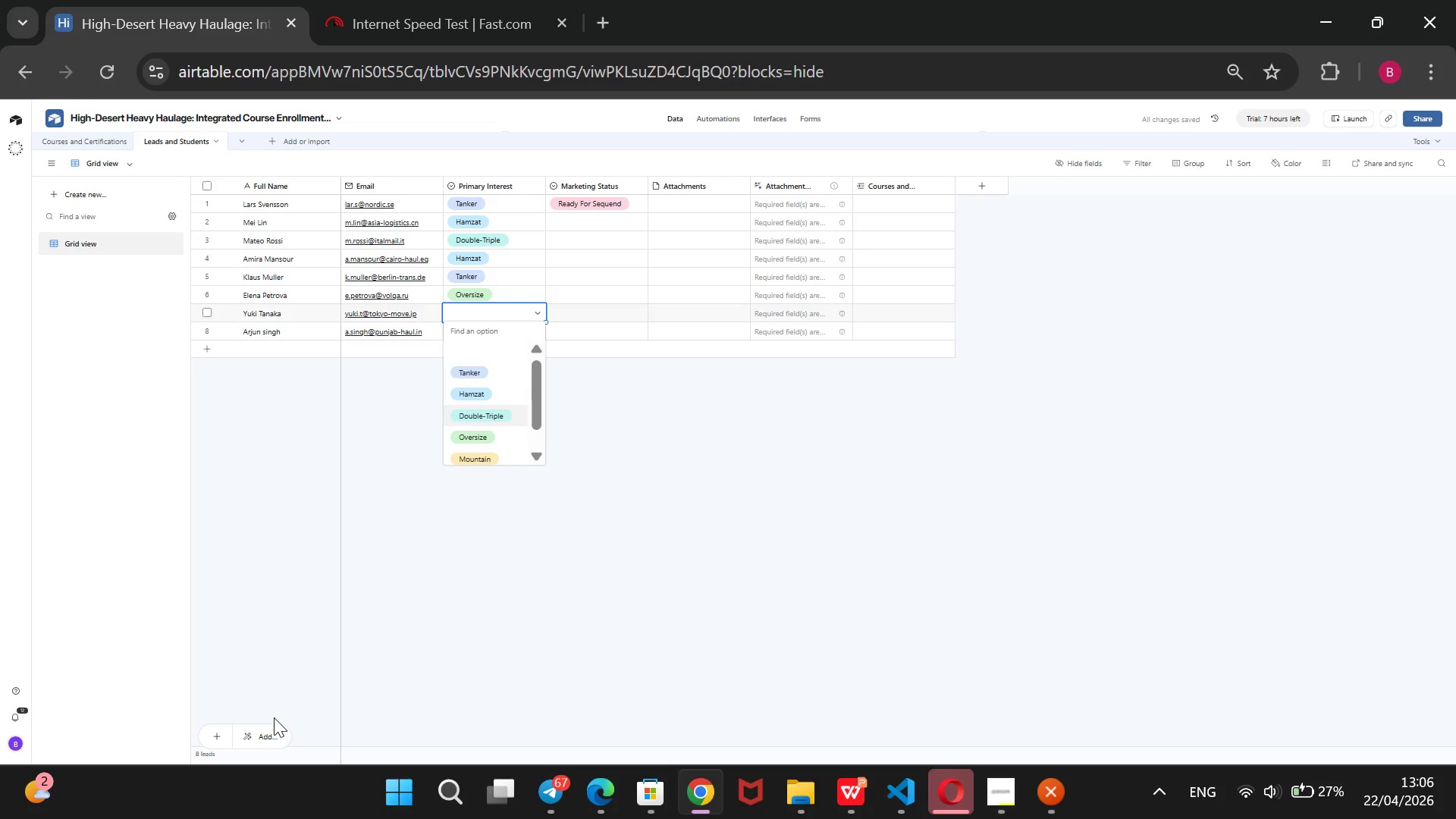 
key(ArrowDown)
 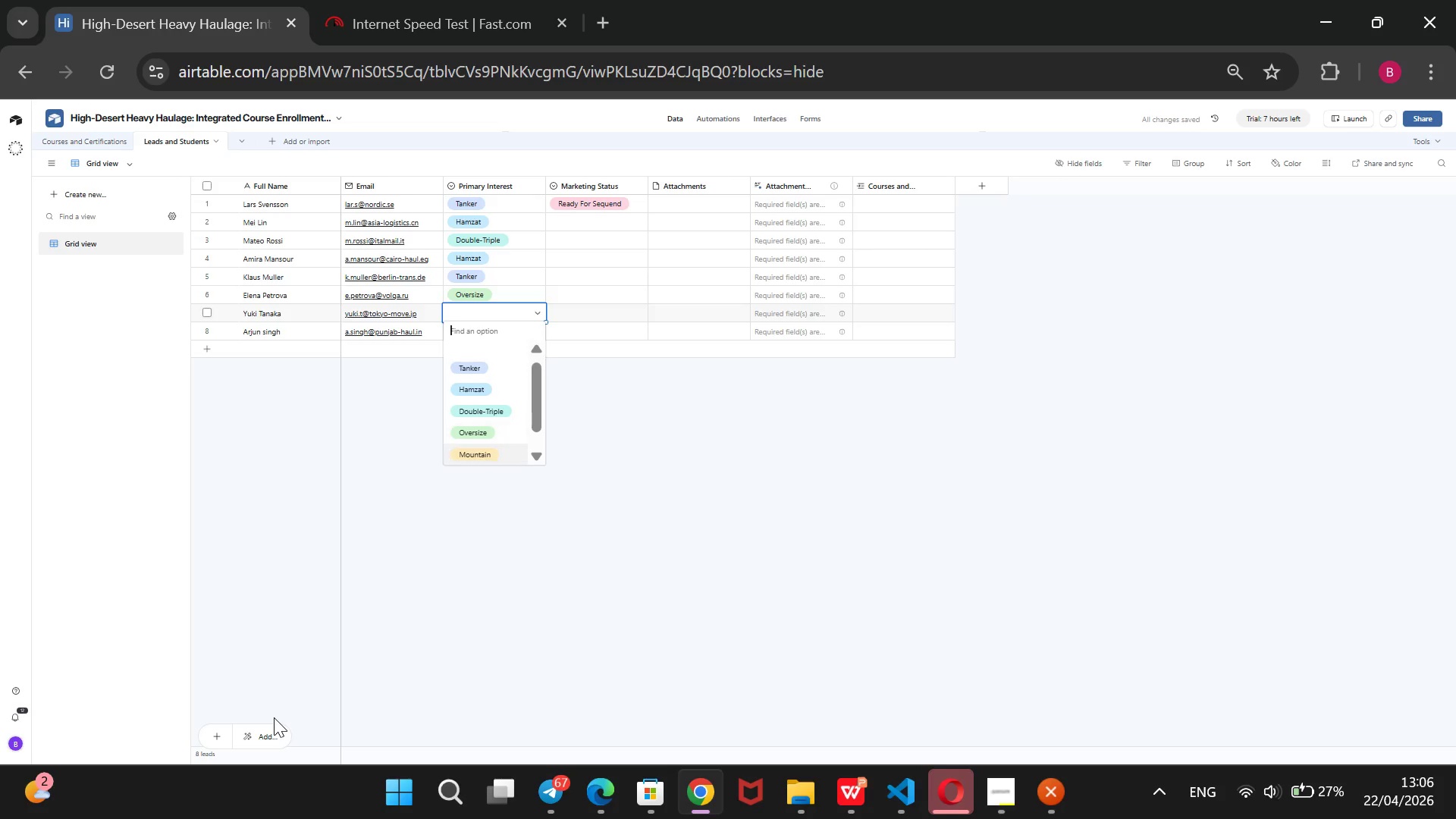 
key(ArrowDown)
 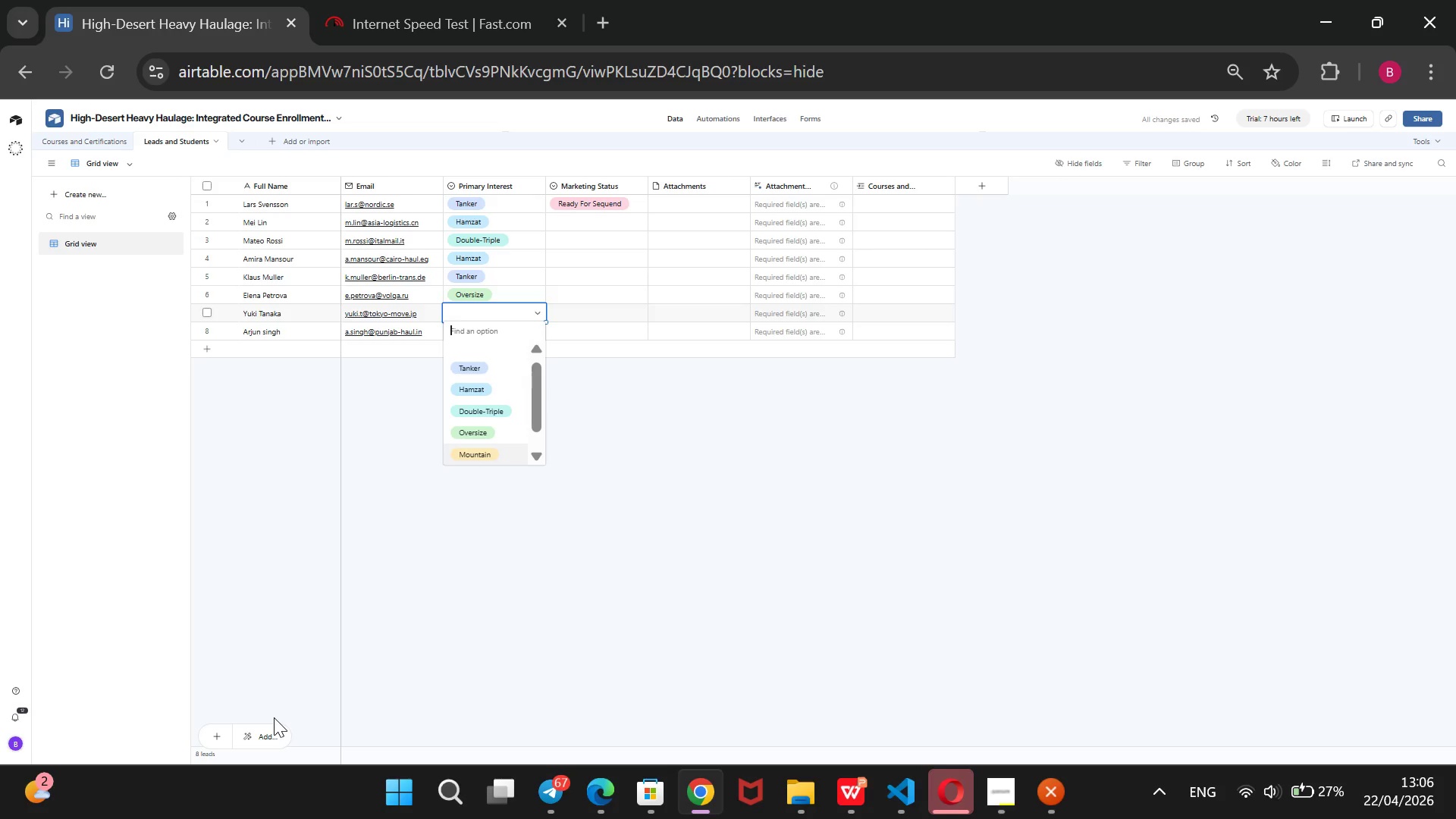 
key(Enter)
 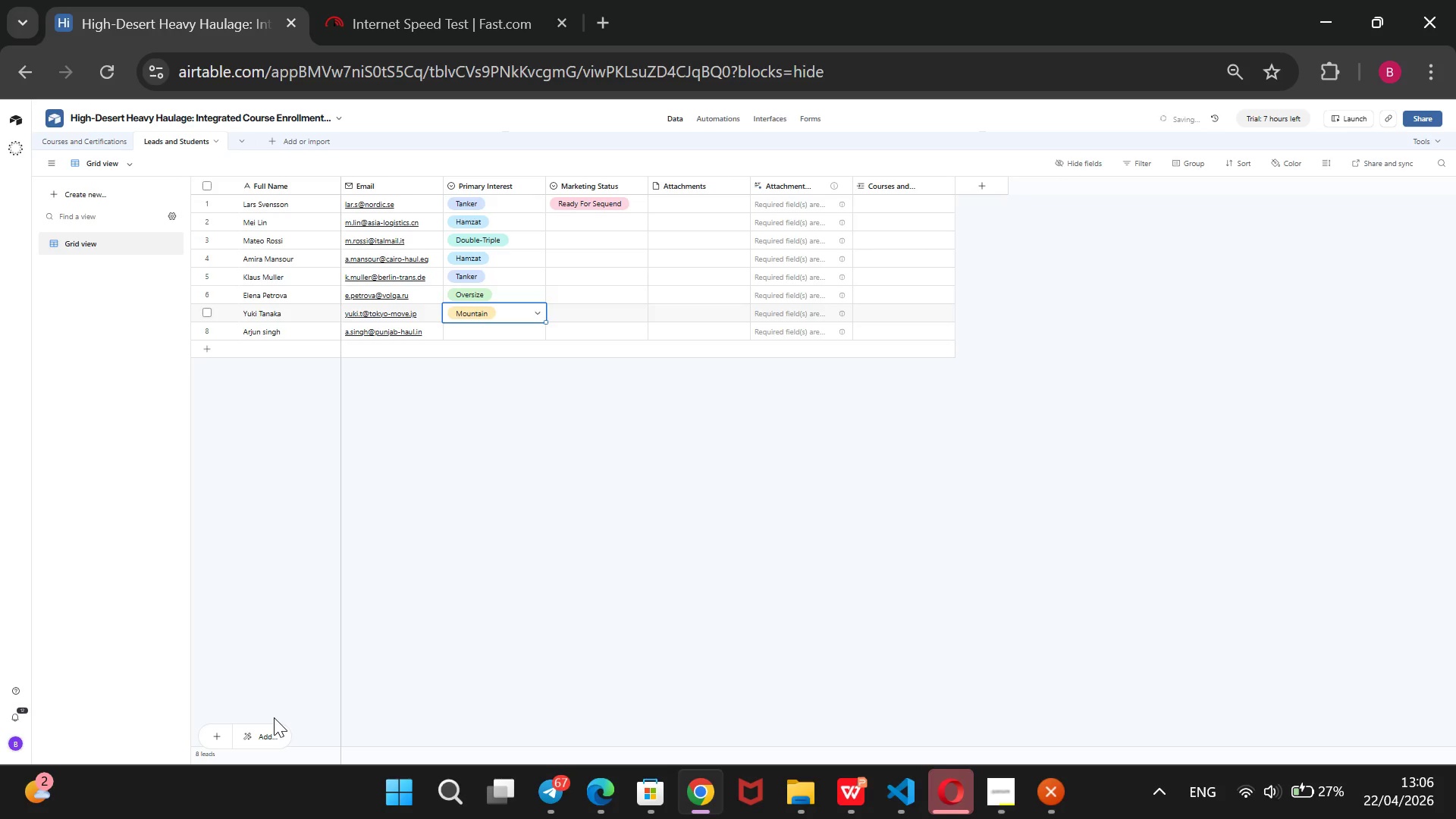 
key(ArrowDown)
 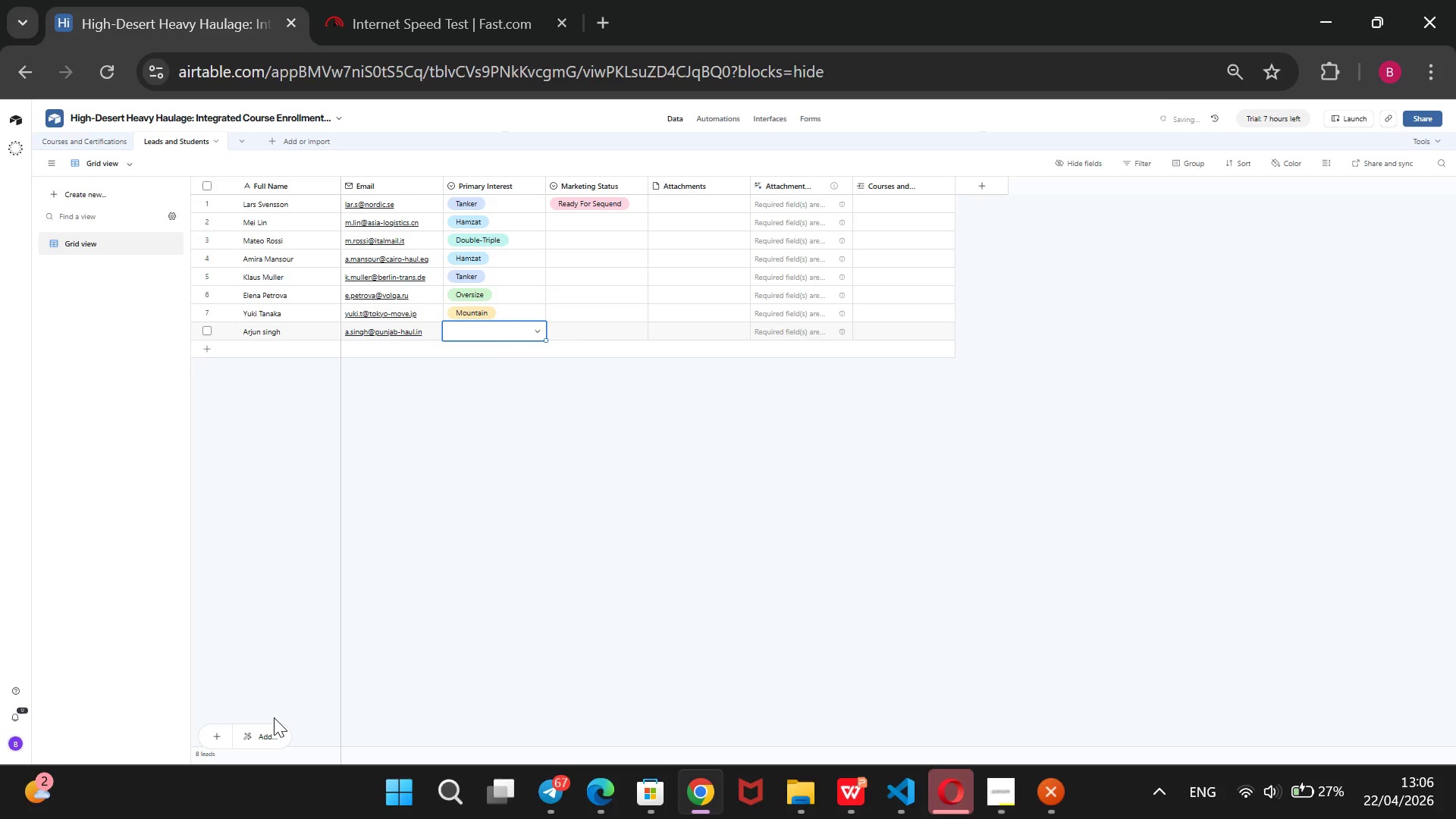 
key(Enter)
 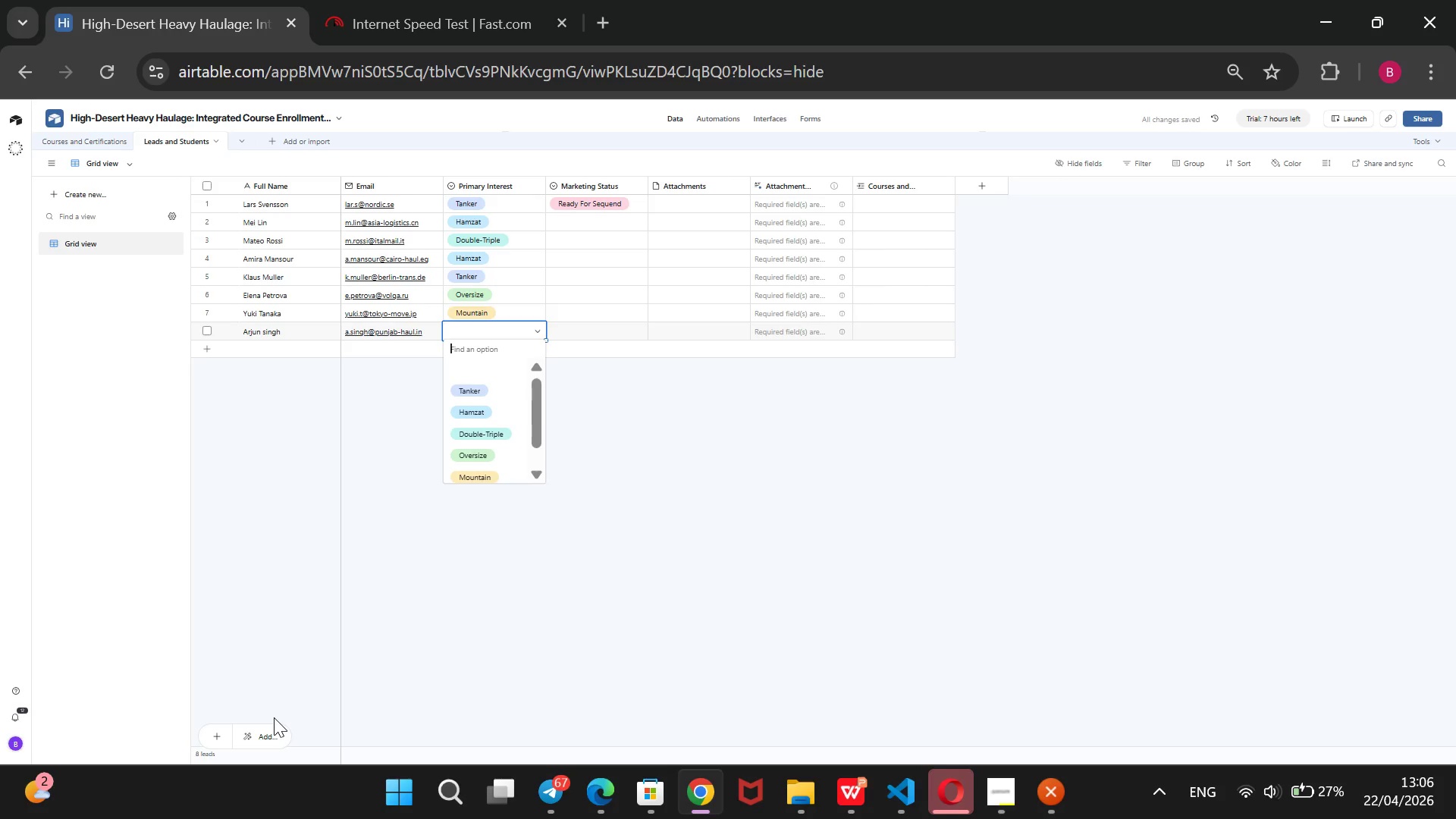 
key(ArrowDown)
 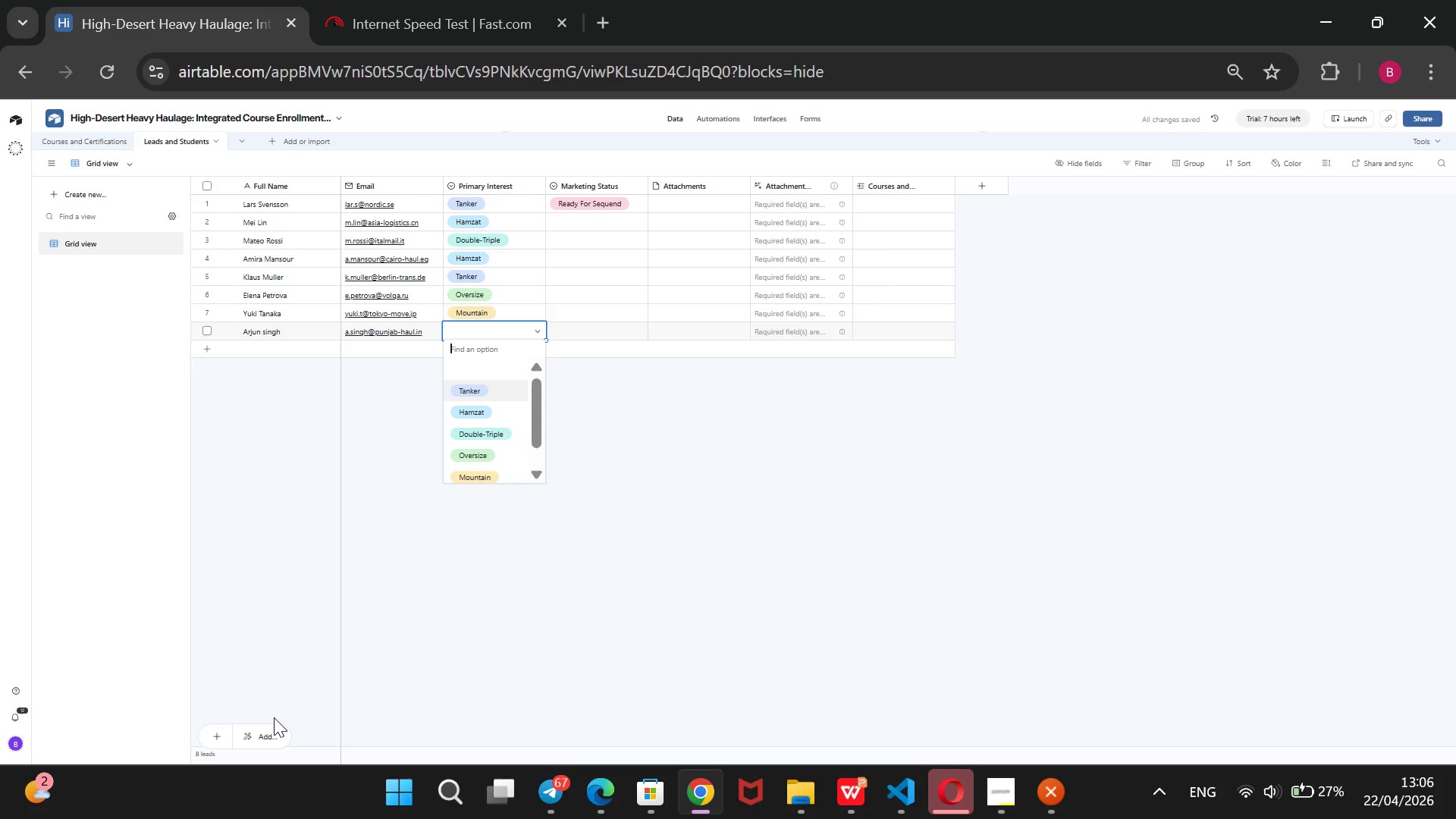 
key(ArrowDown)
 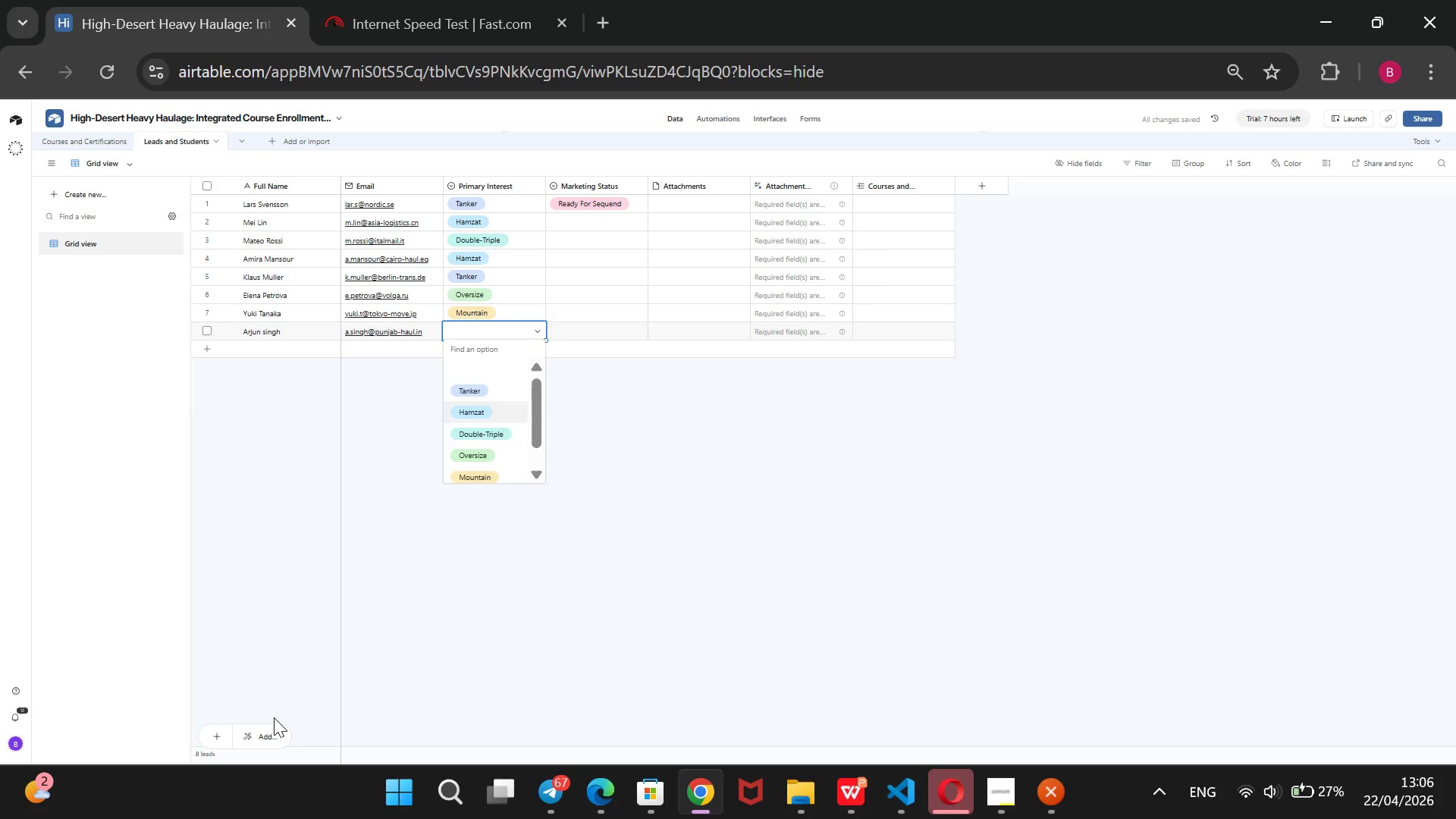 
key(ArrowDown)
 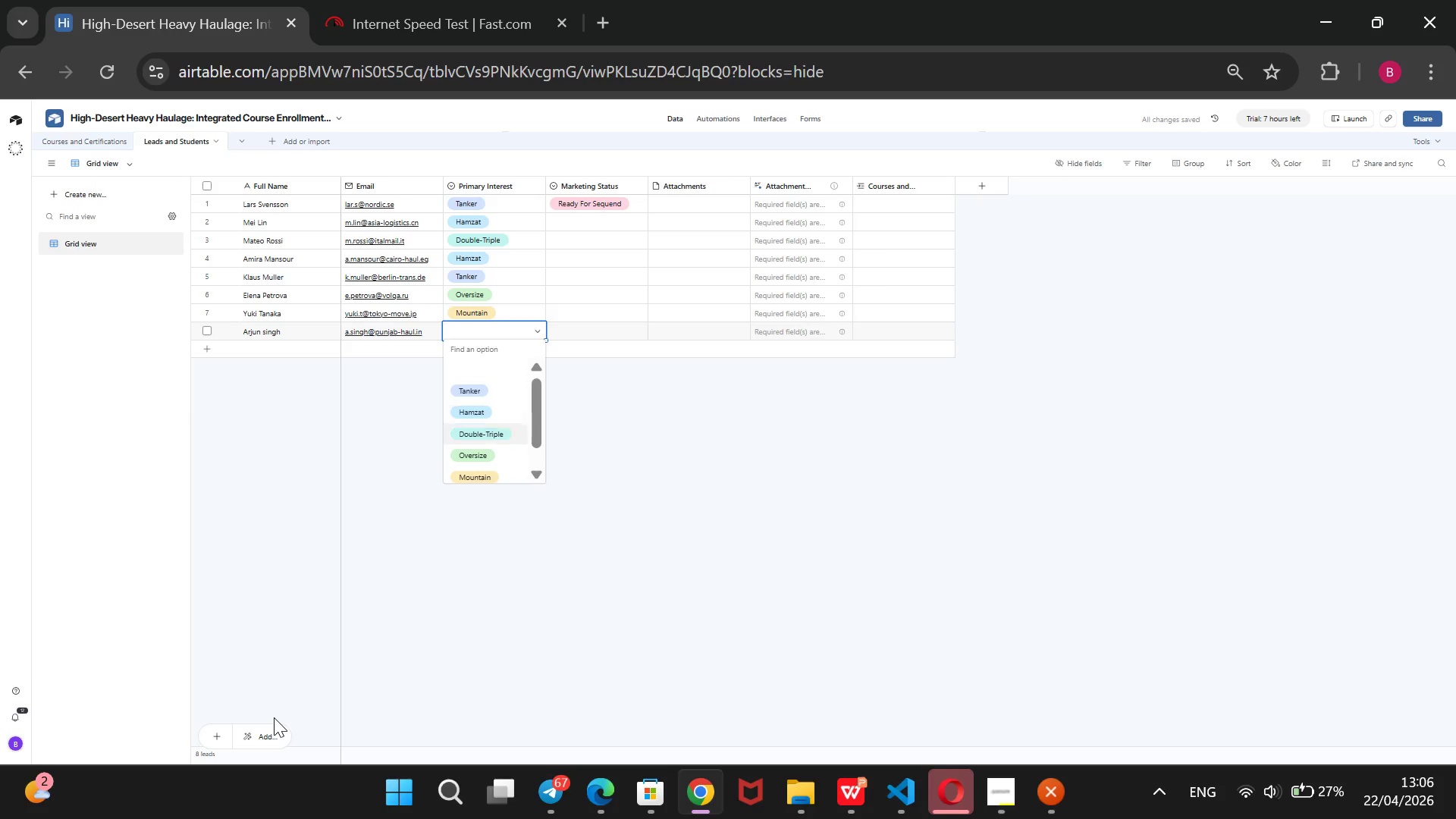 
key(ArrowDown)
 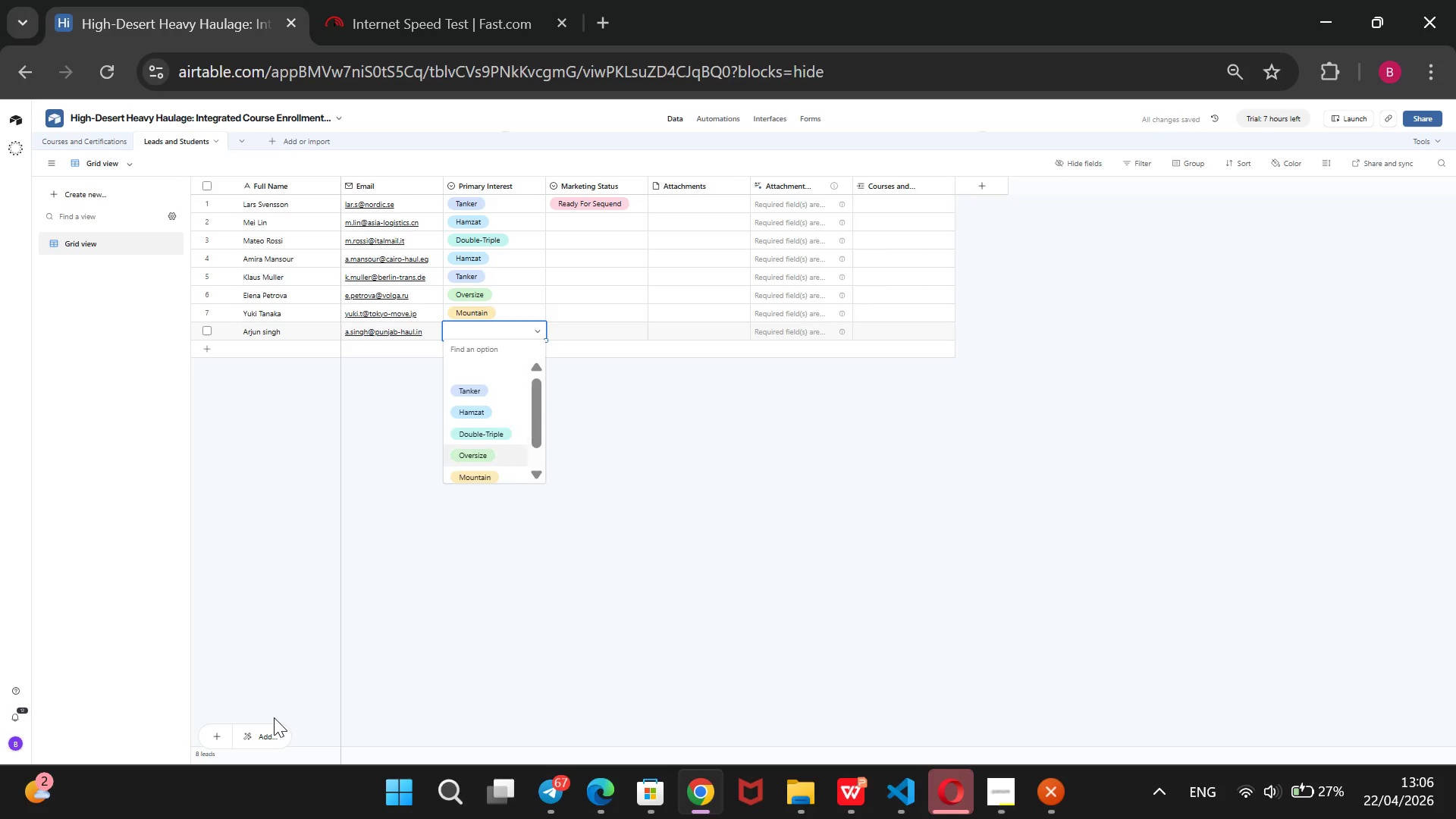 
key(ArrowDown)
 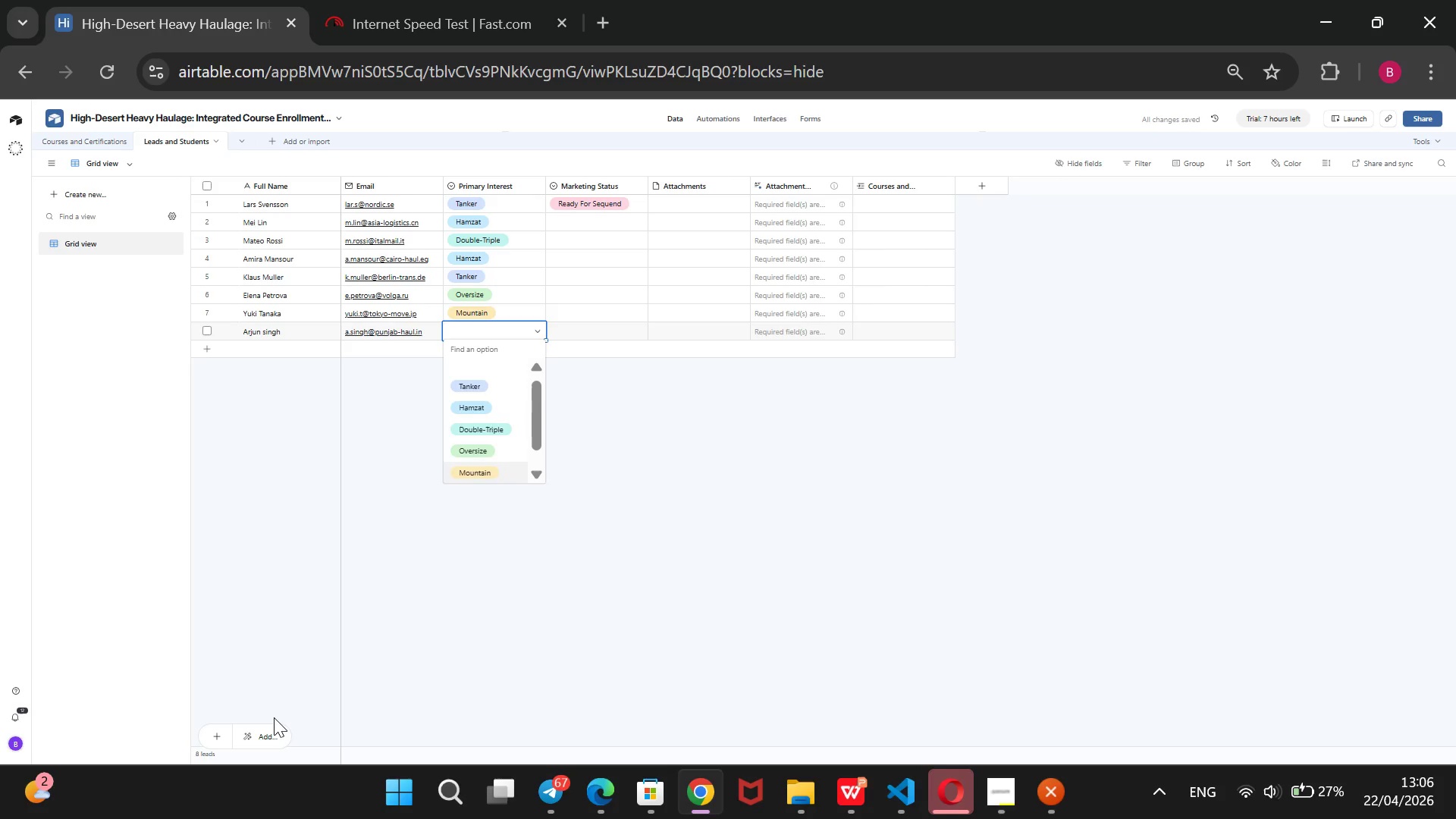 
key(ArrowDown)
 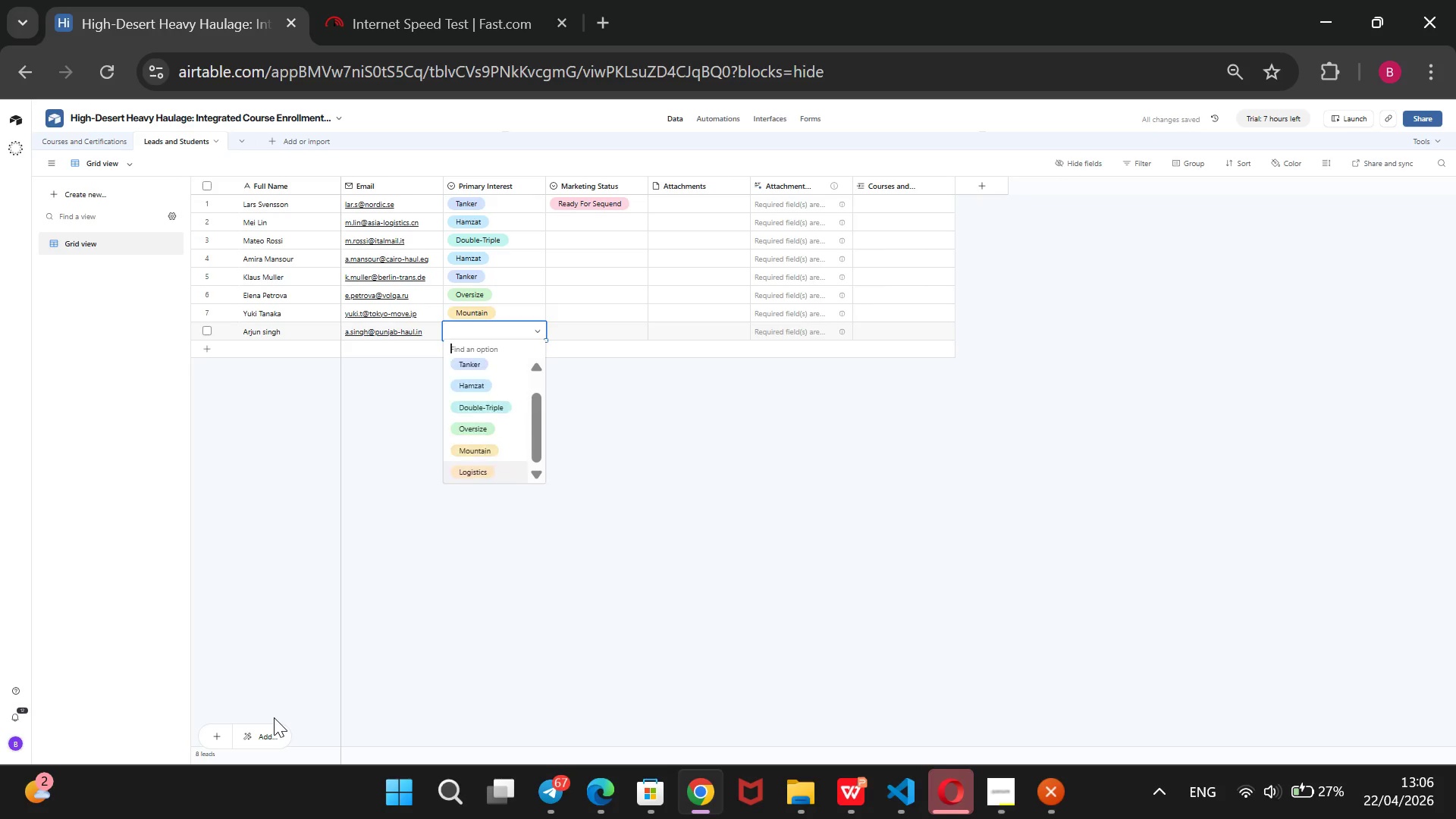 
key(ArrowDown)
 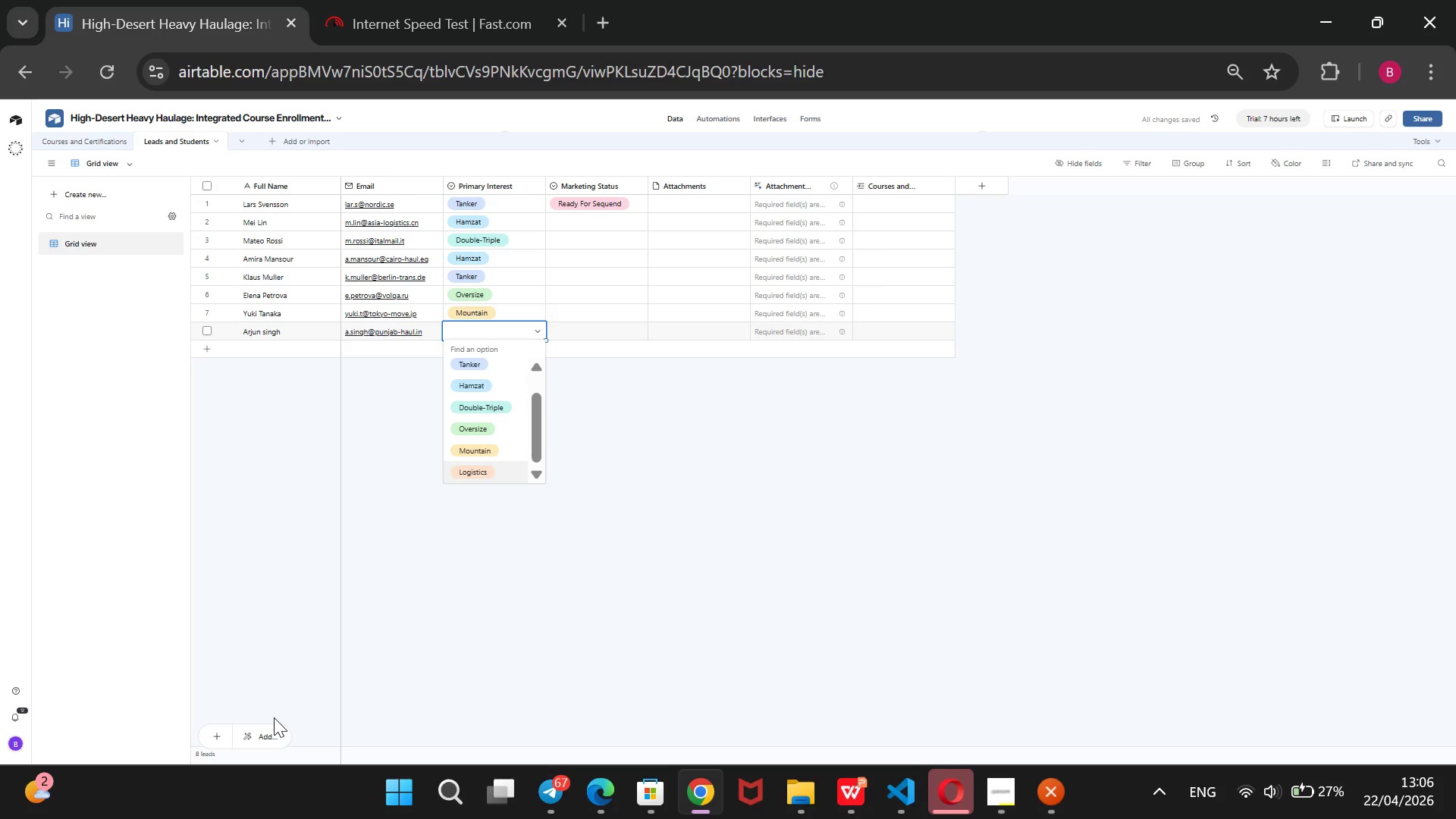 
key(Enter)
 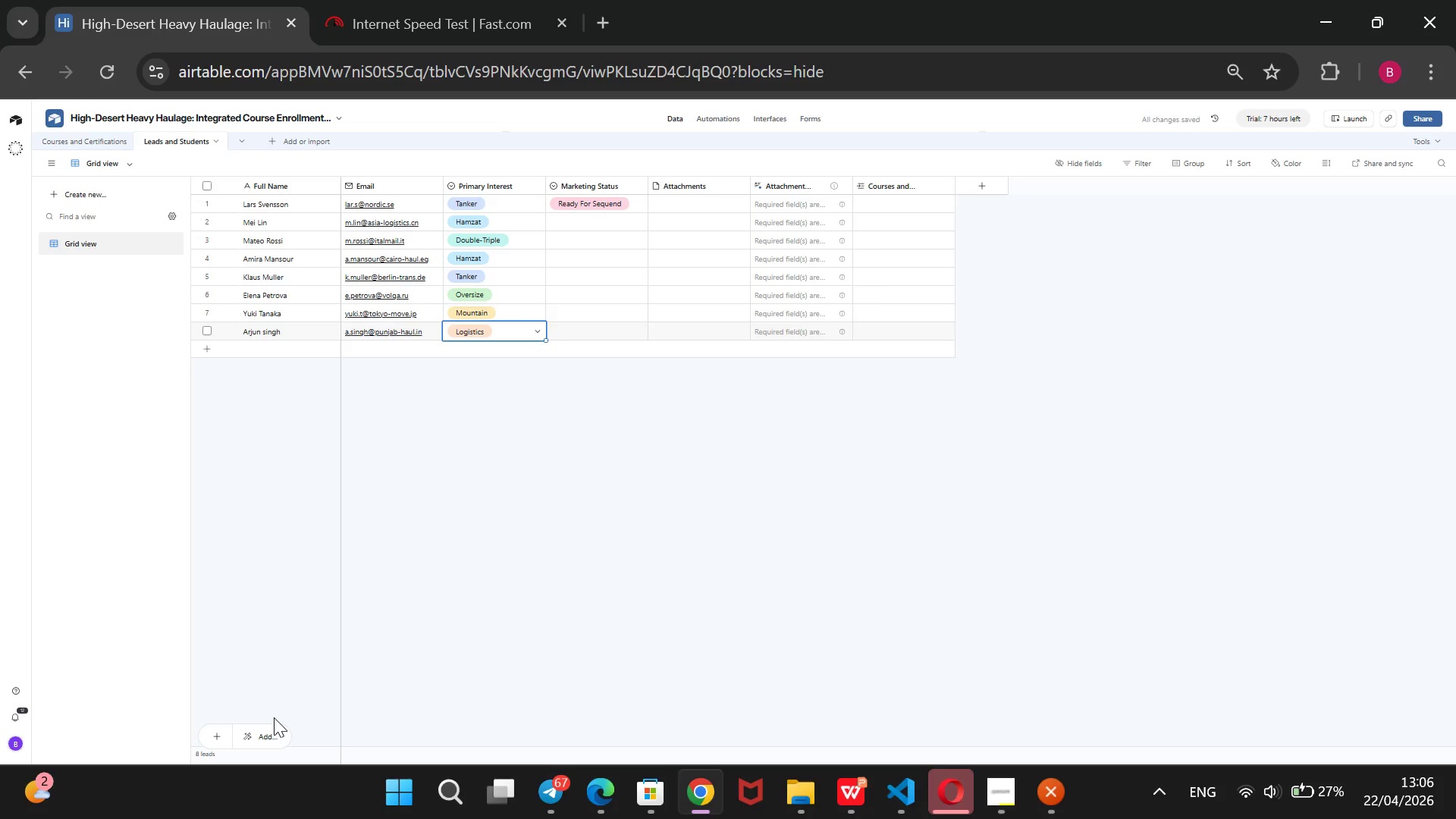 
key(ArrowRight)
 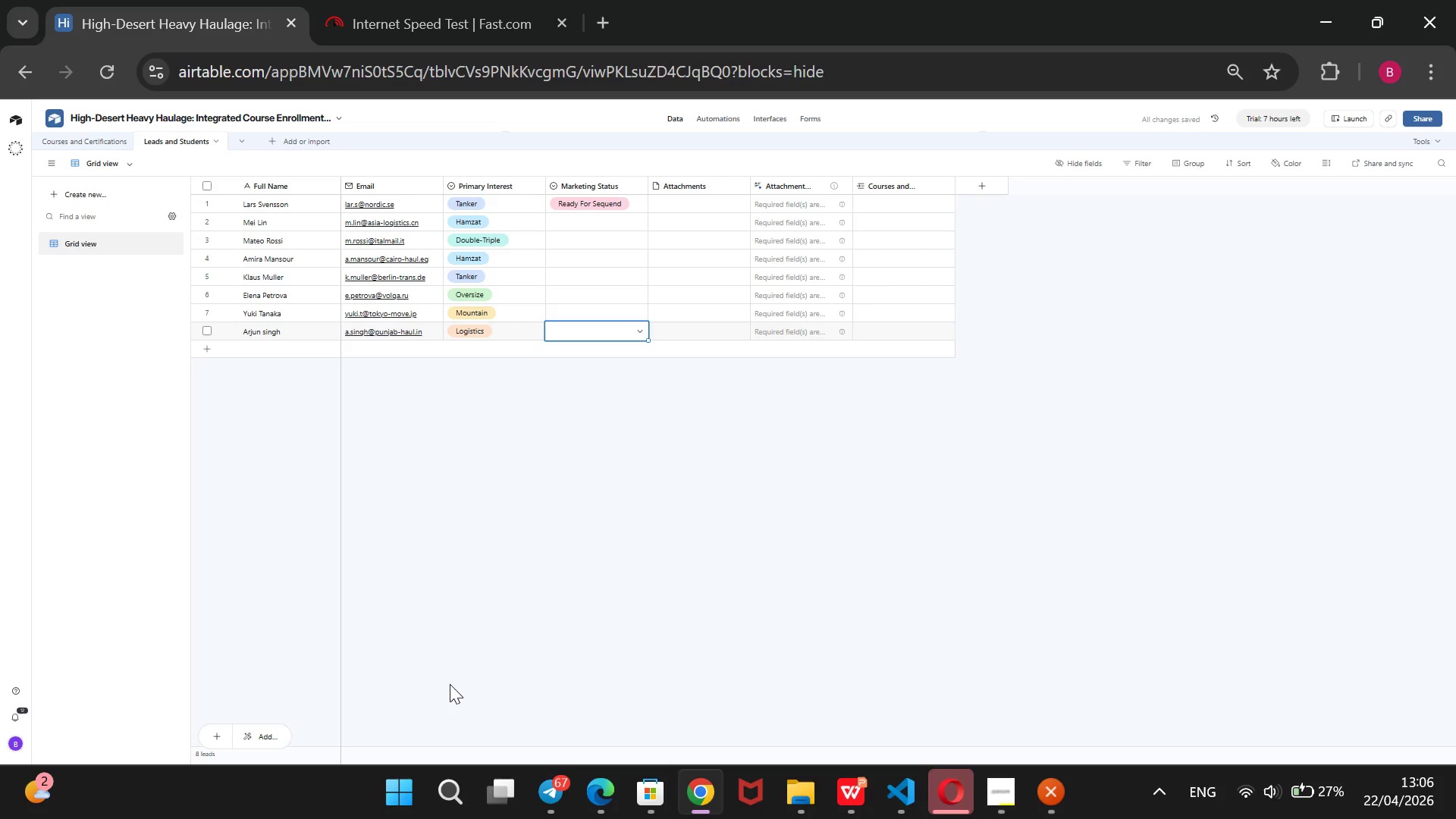 
wait(5.56)
 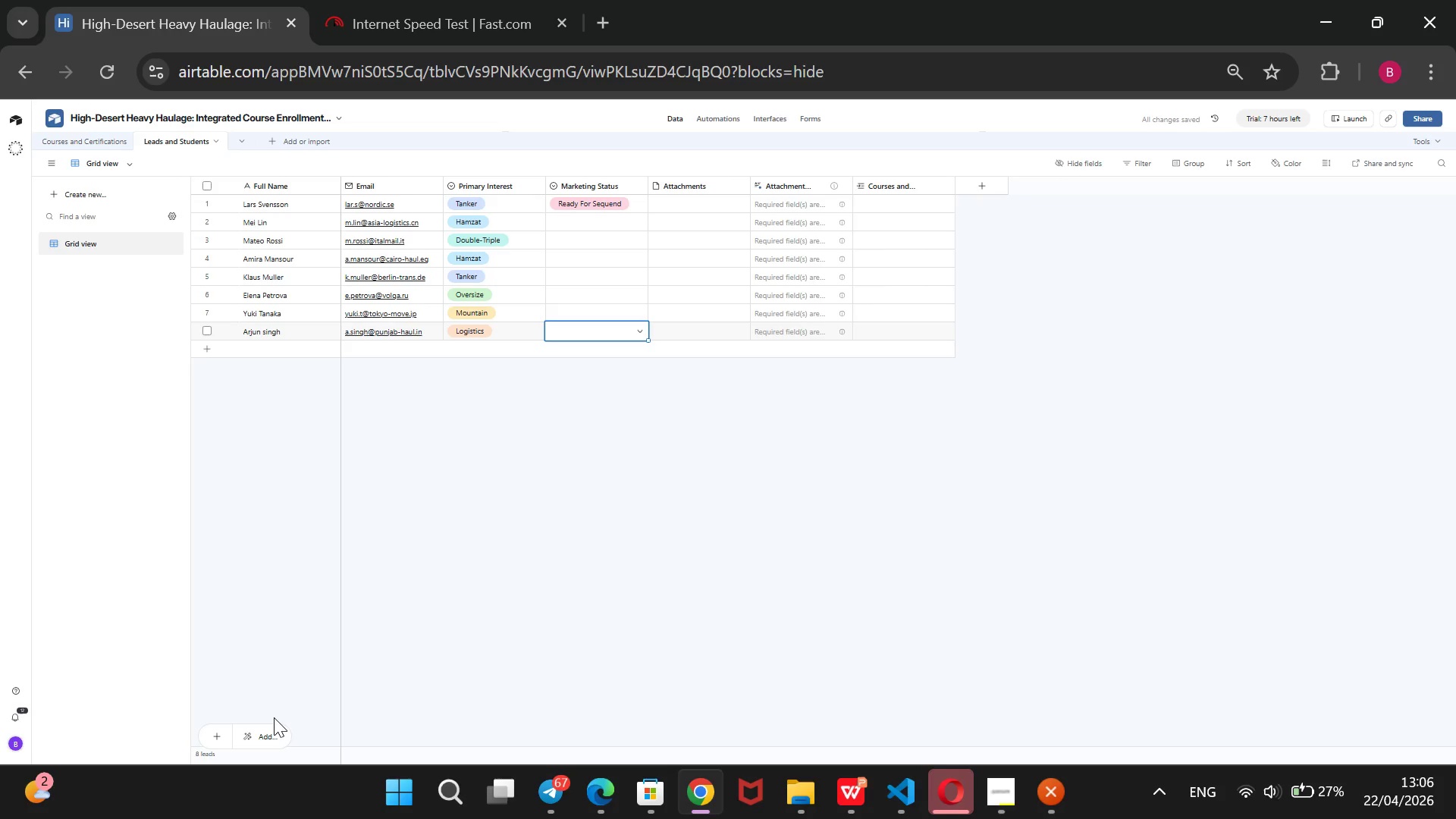 
key(ArrowUp)
 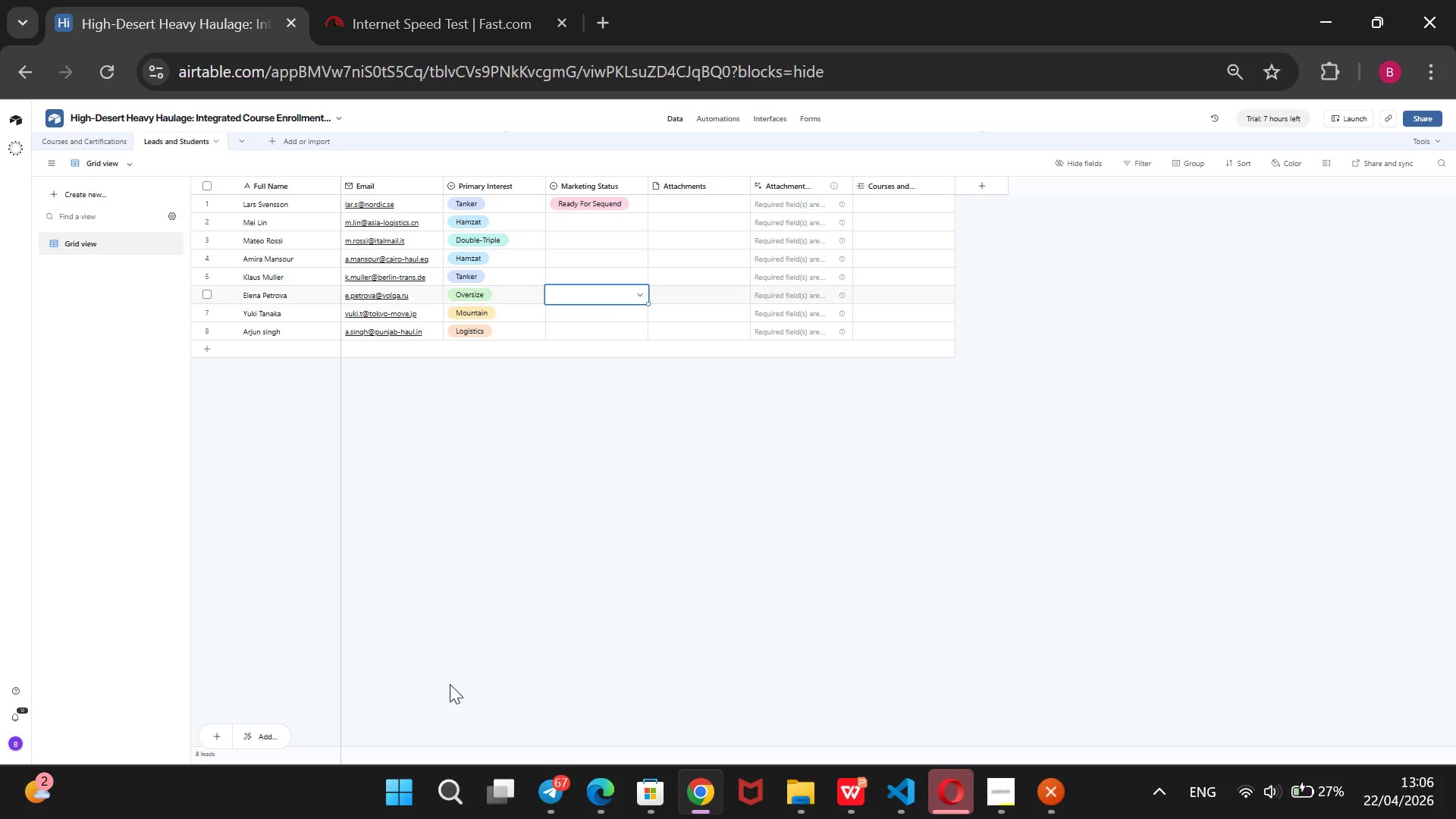 
key(ArrowUp)
 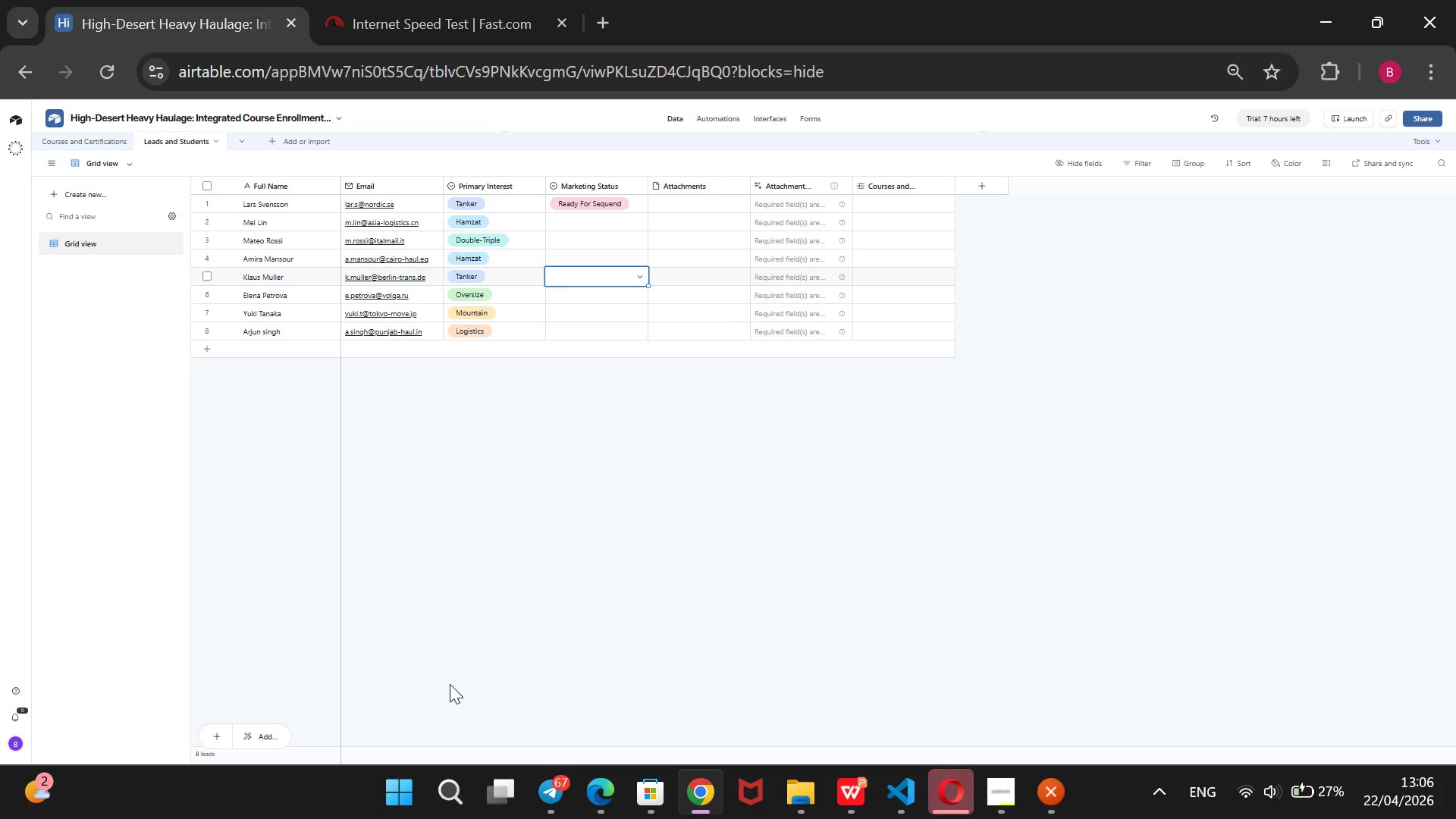 
key(ArrowUp)
 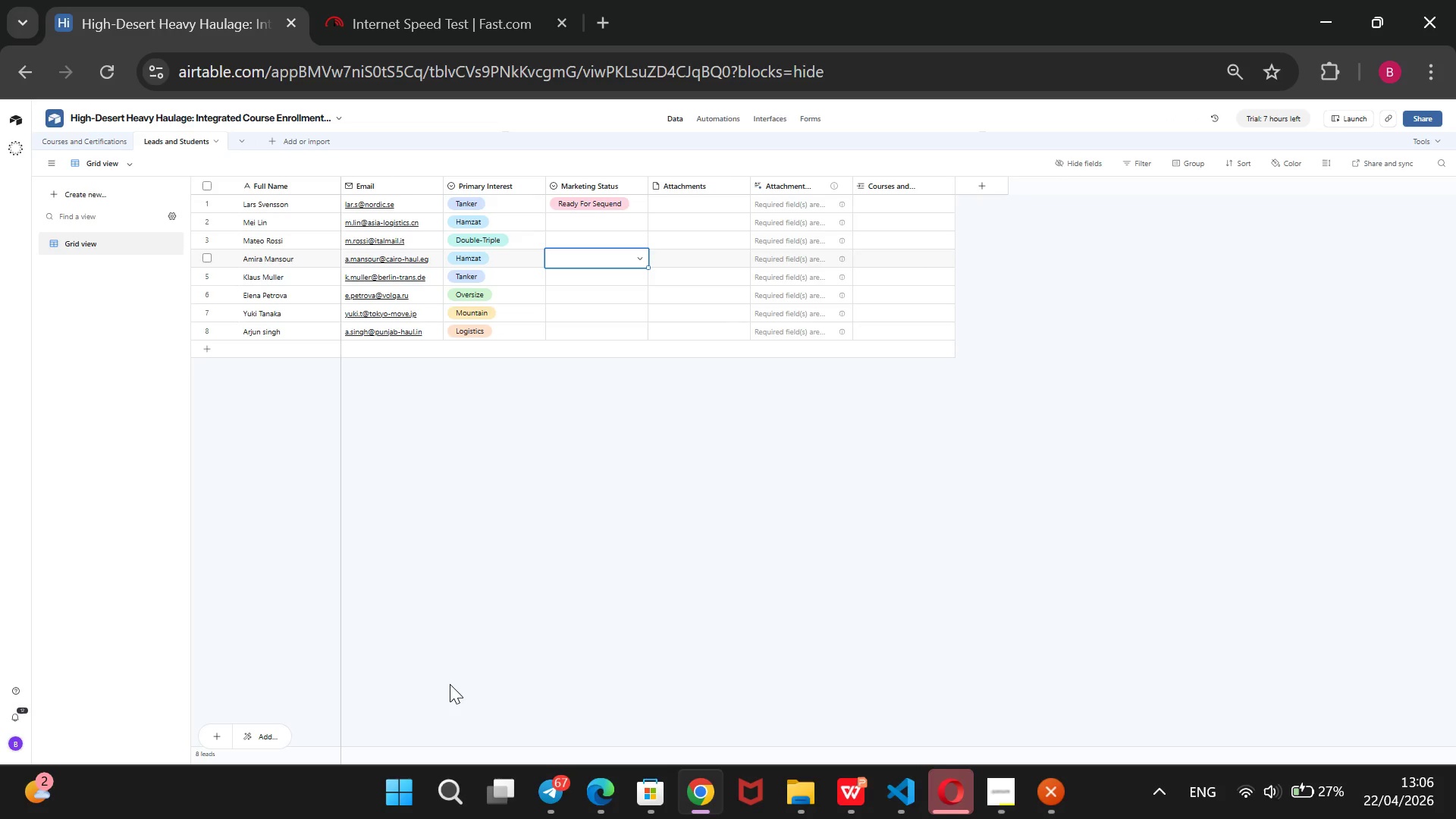 
key(ArrowUp)
 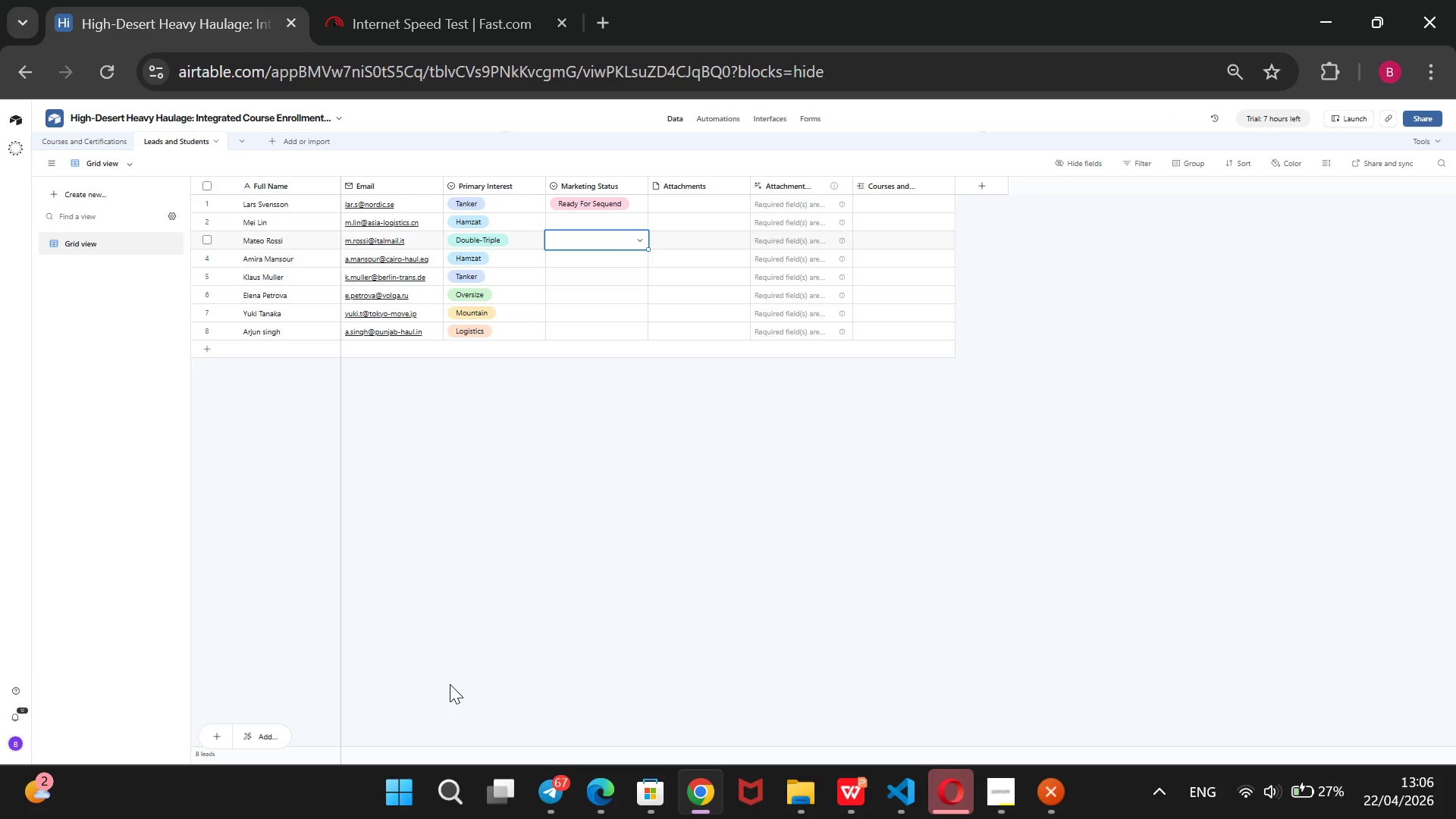 
key(ArrowUp)
 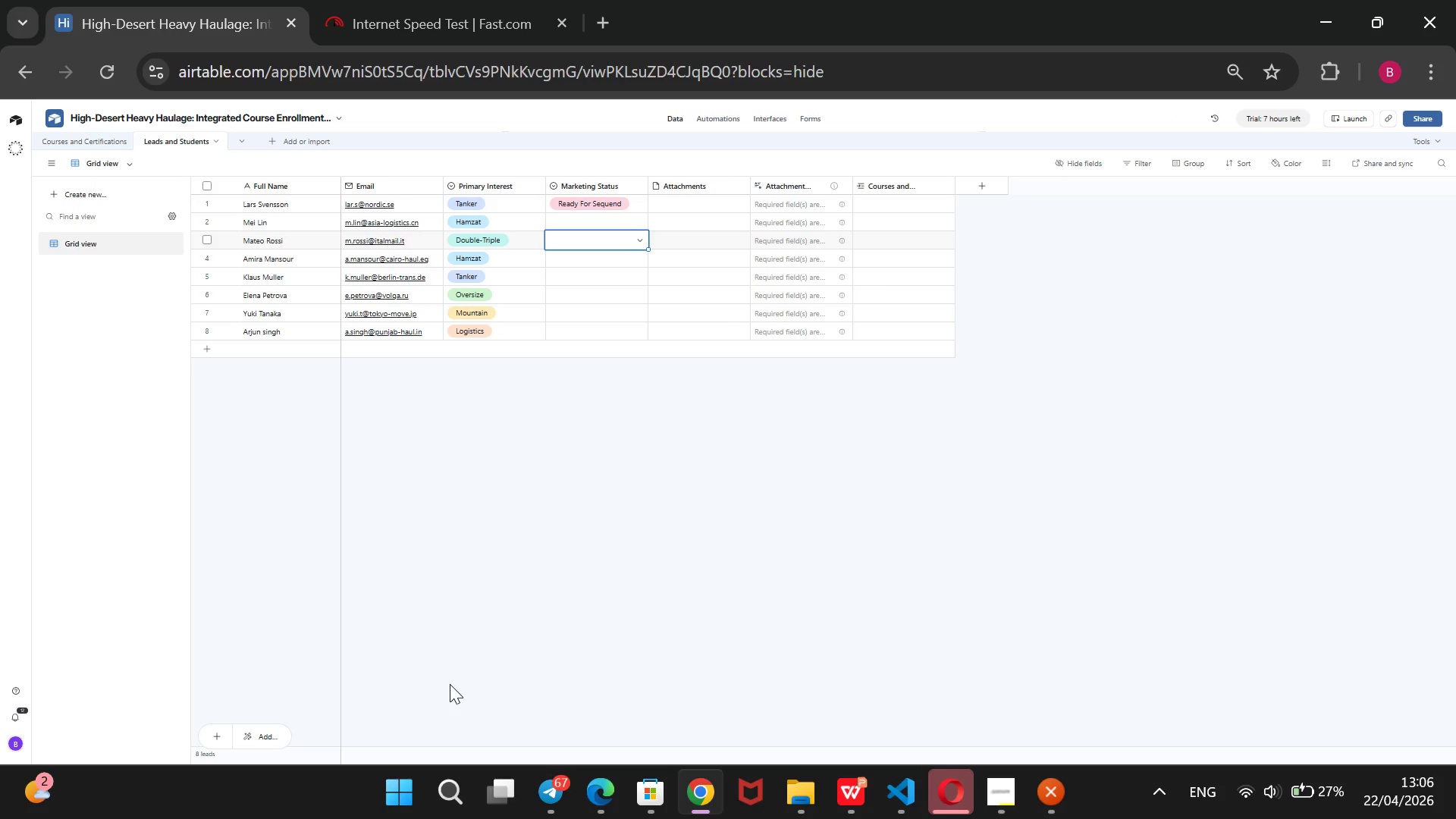 
key(ArrowUp)
 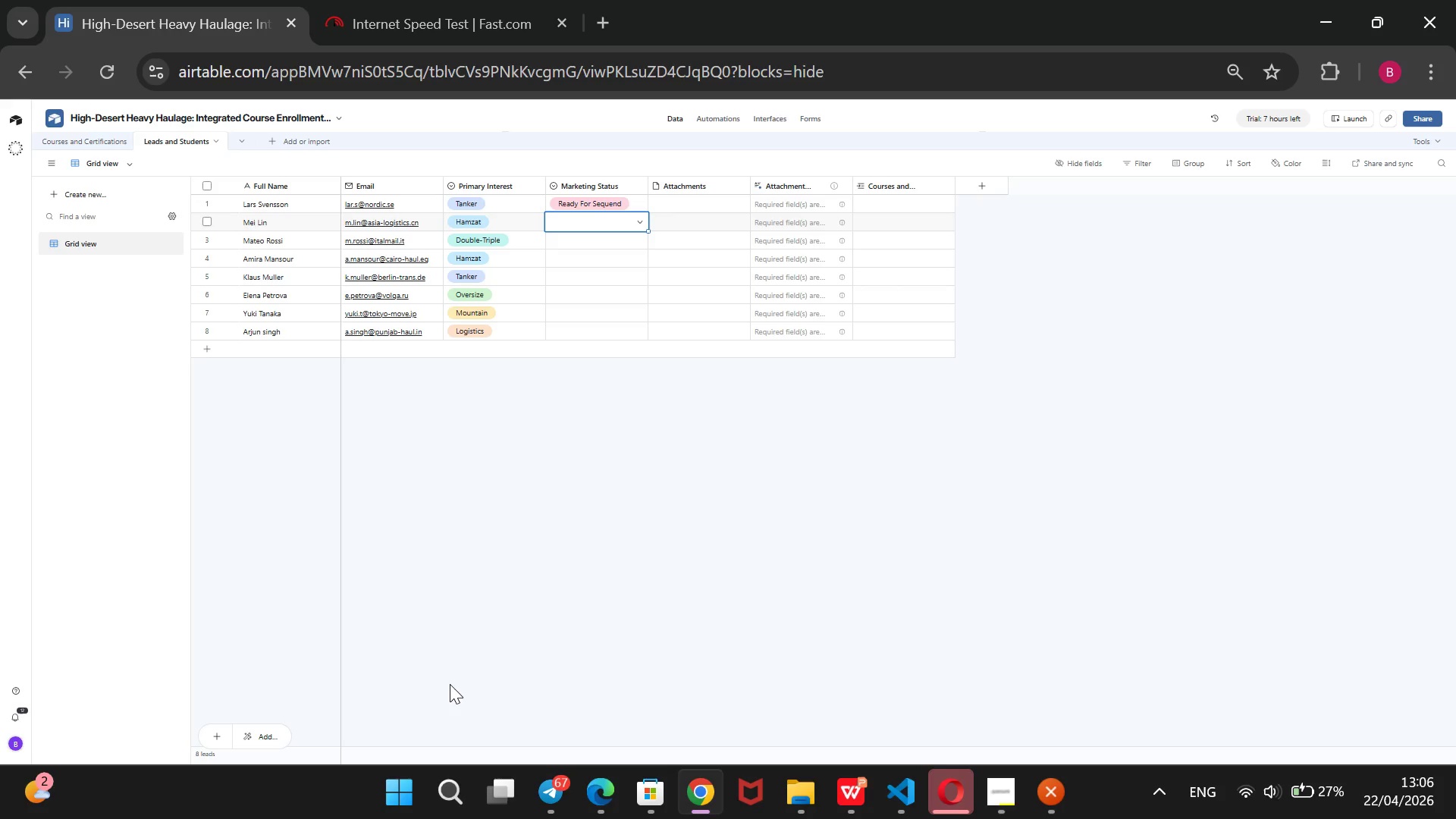 
key(Enter)
 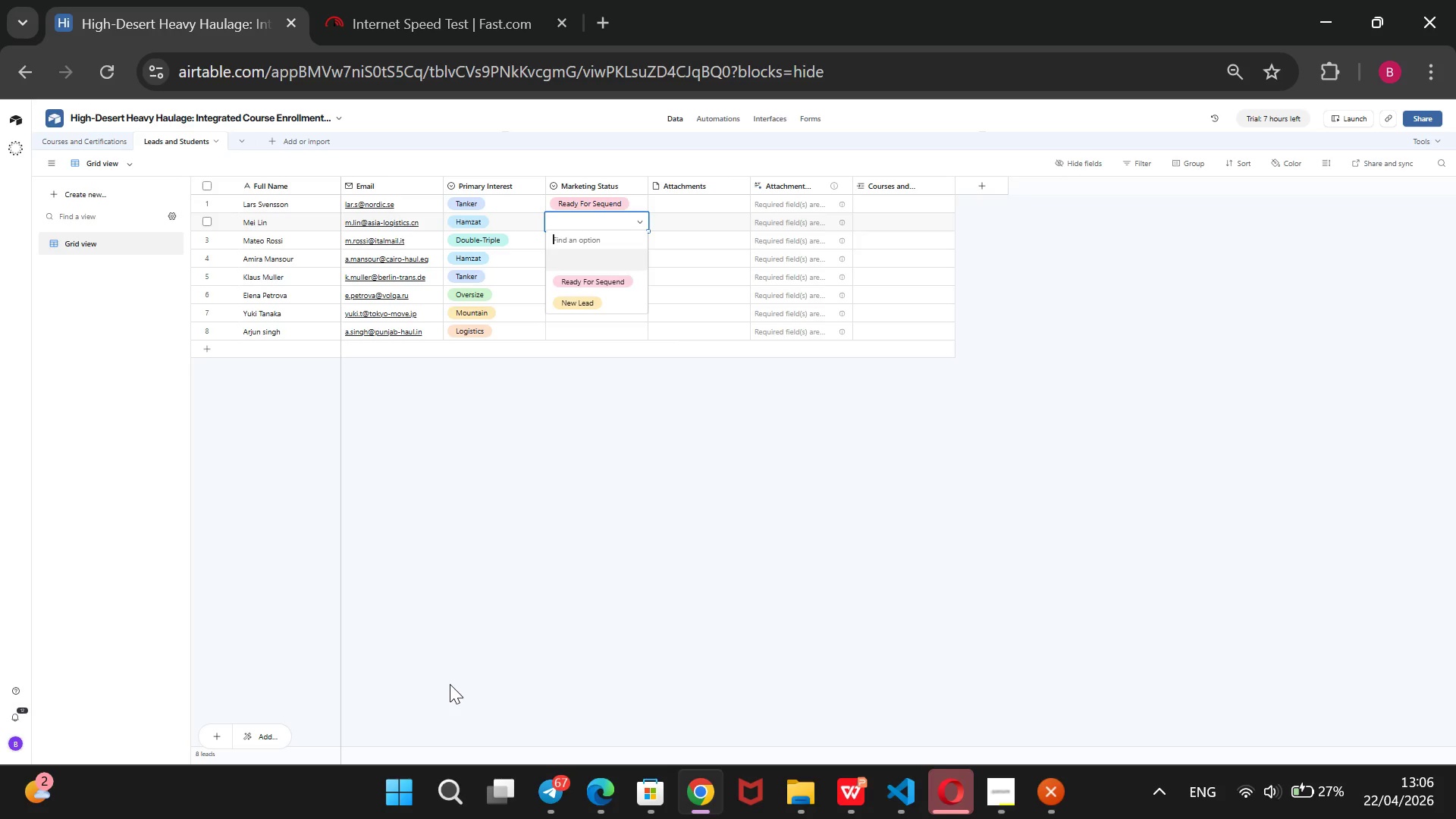 
key(ArrowDown)
 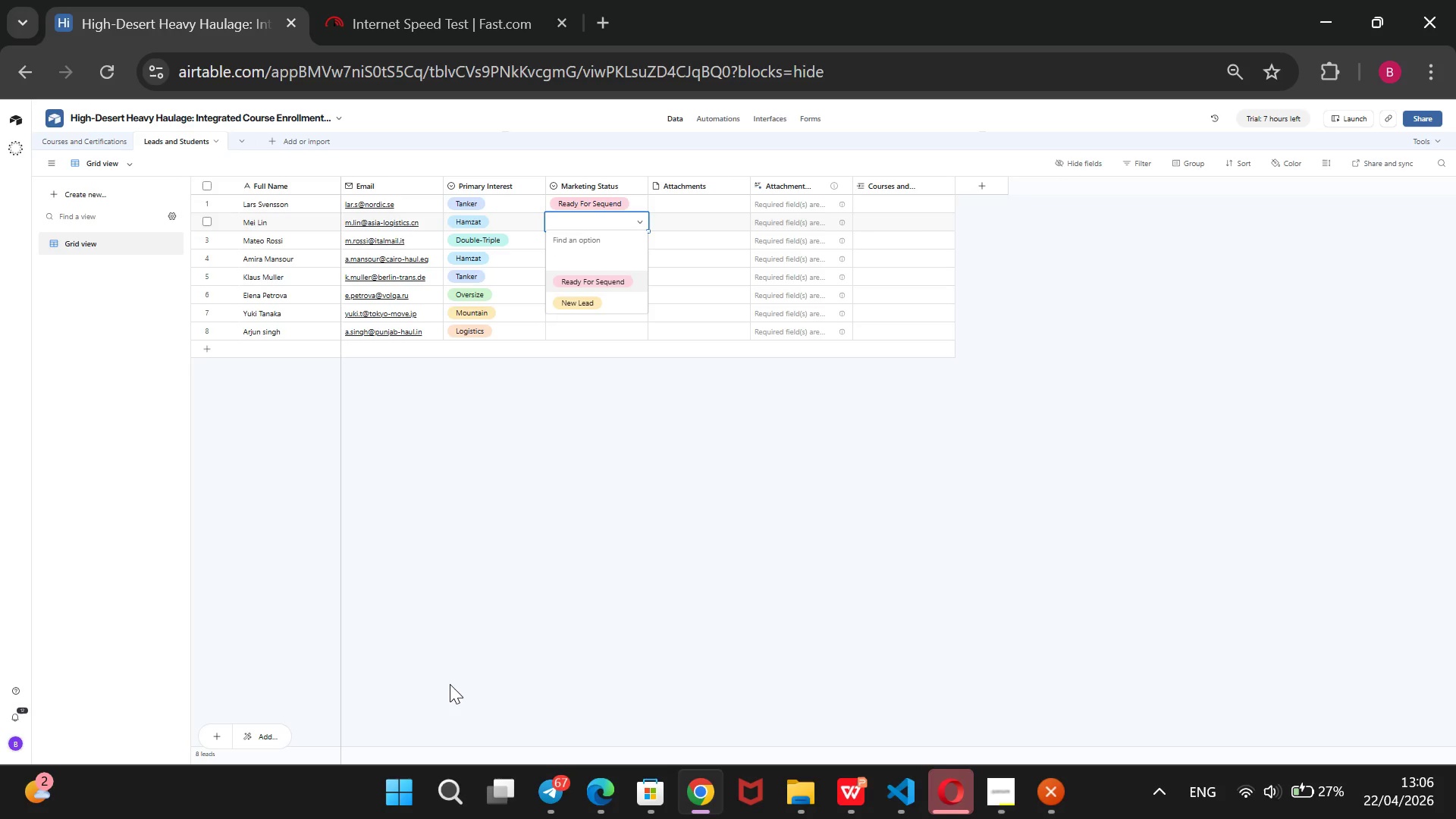 
key(ArrowDown)
 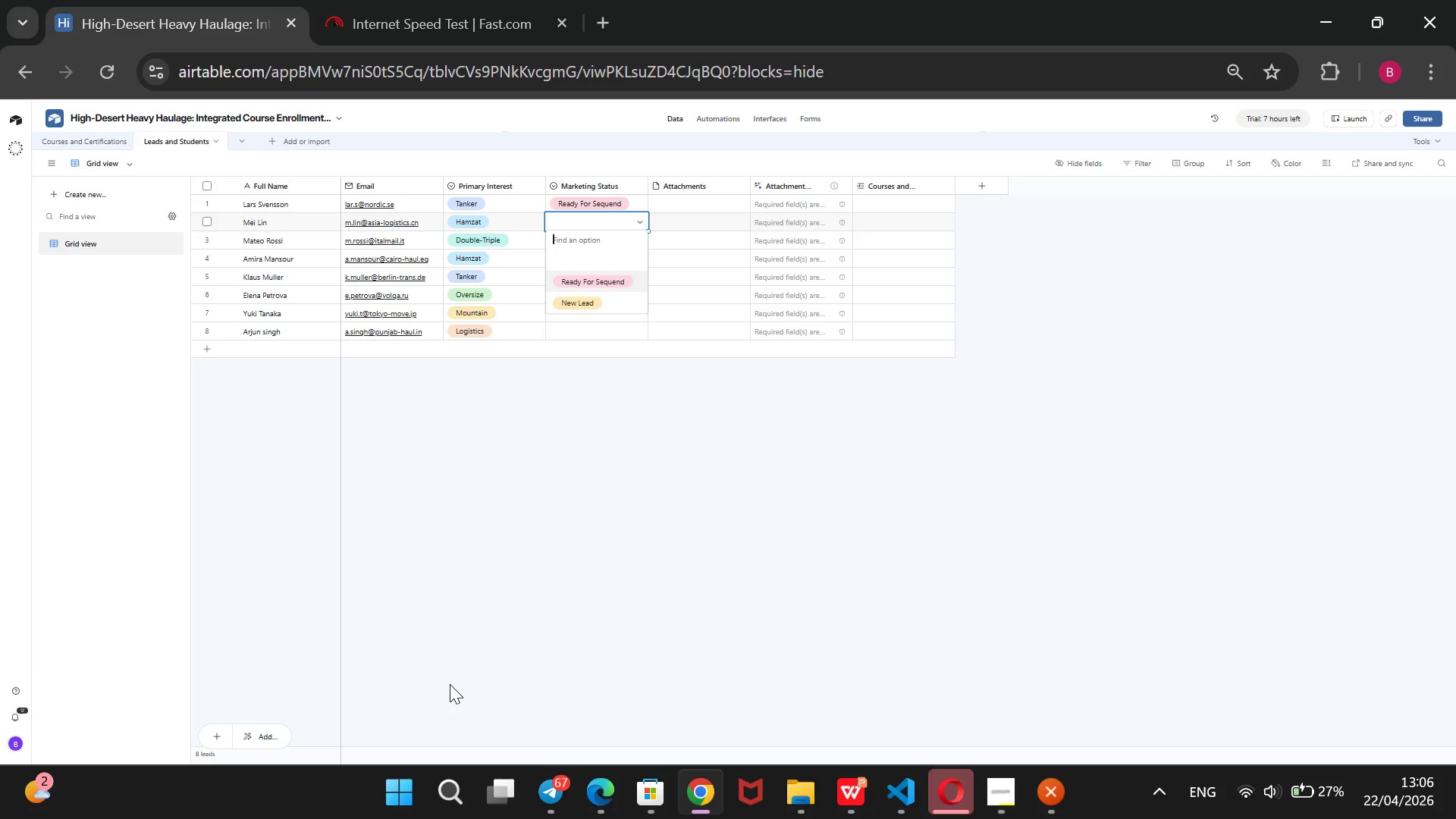 
key(Enter)
 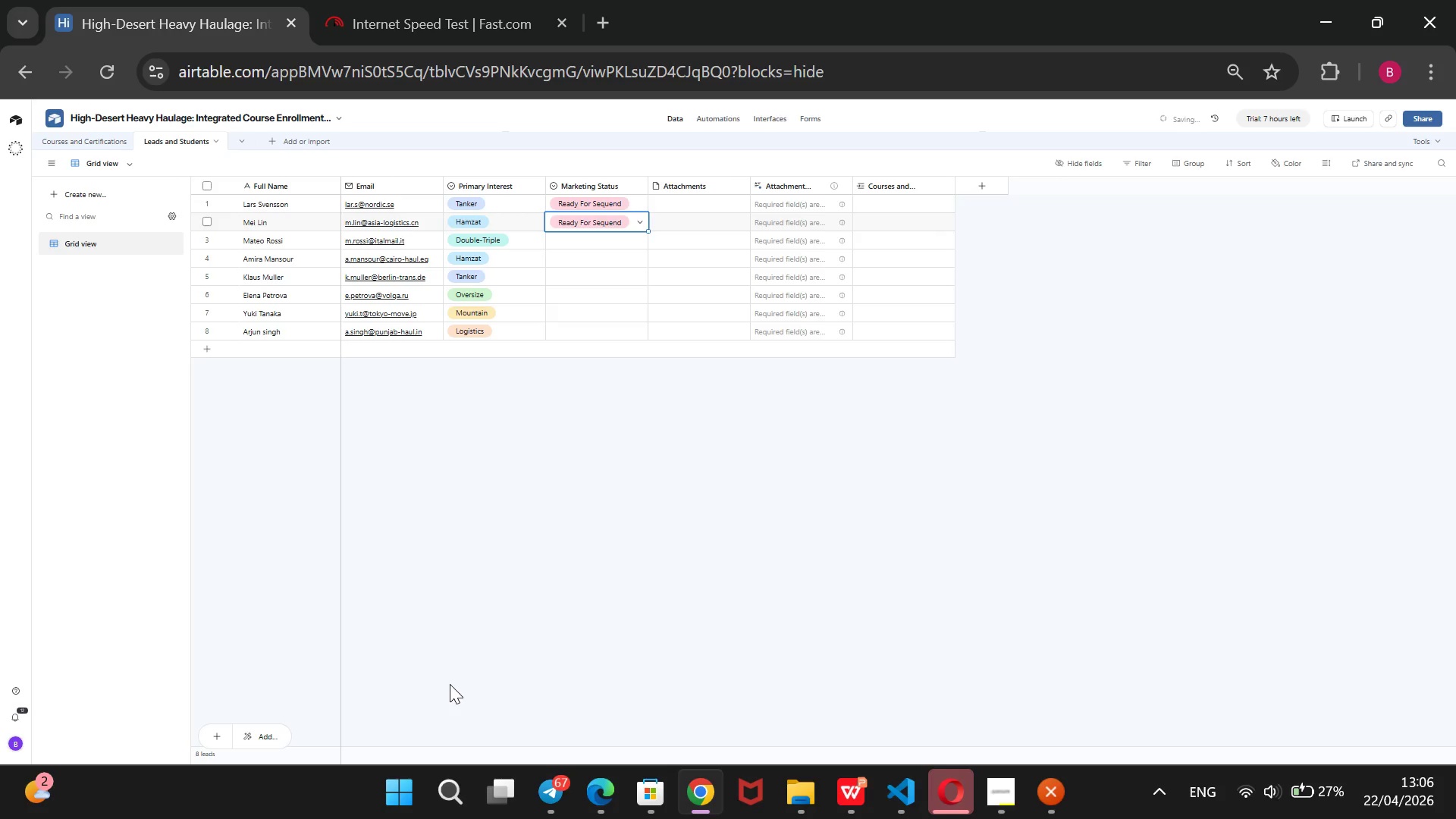 
key(ArrowDown)
 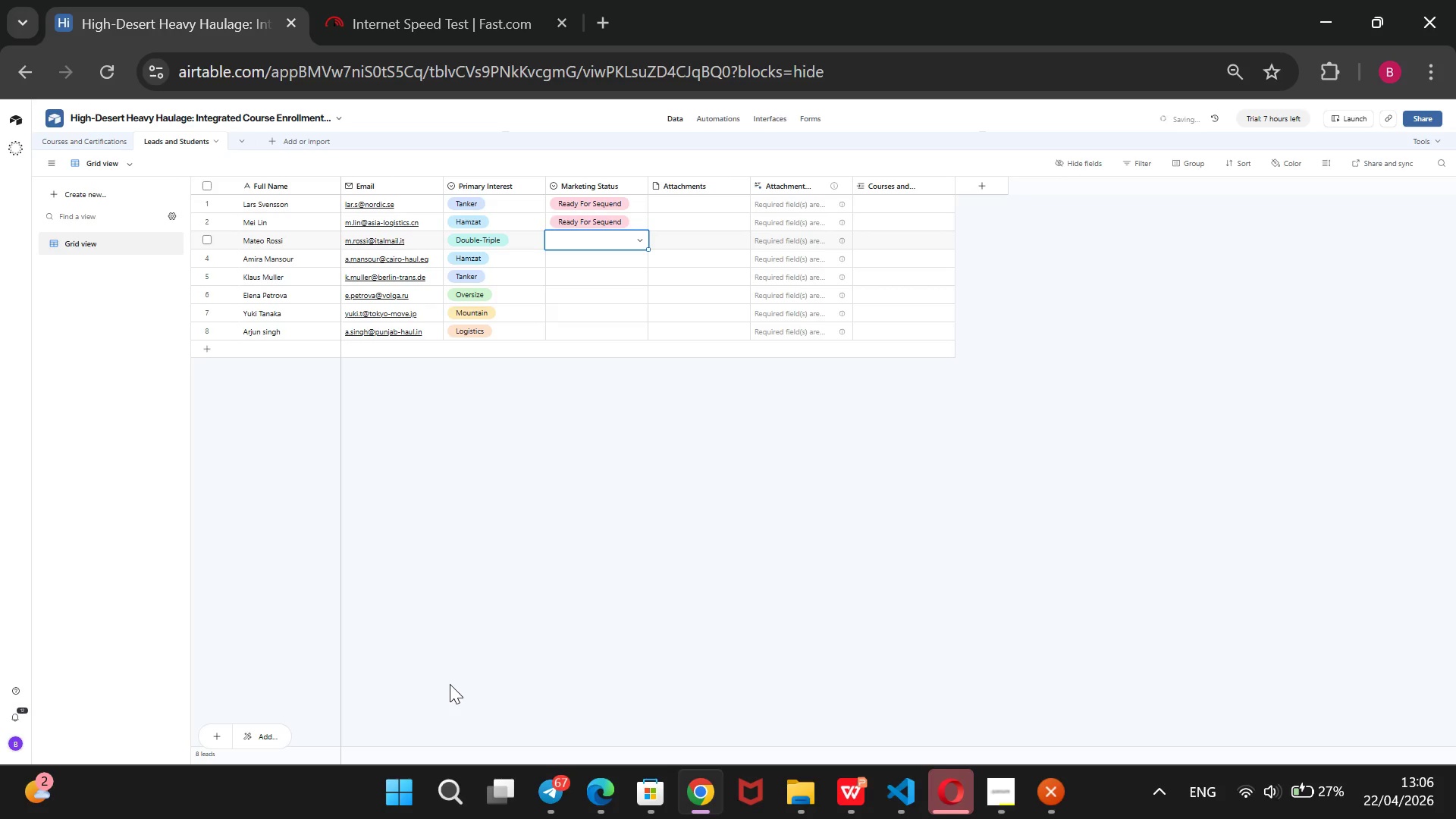 
key(Enter)
 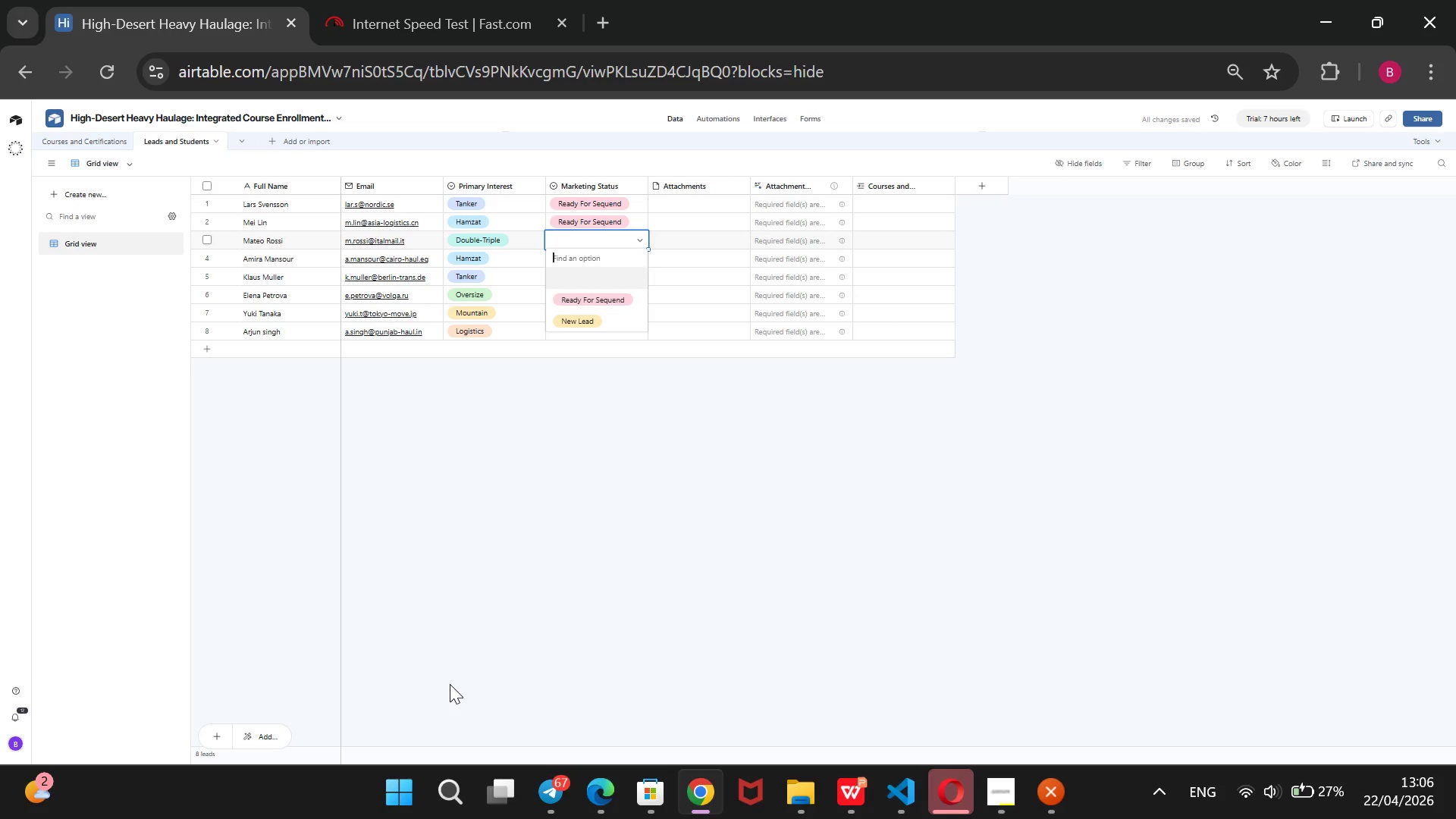 
key(ArrowDown)
 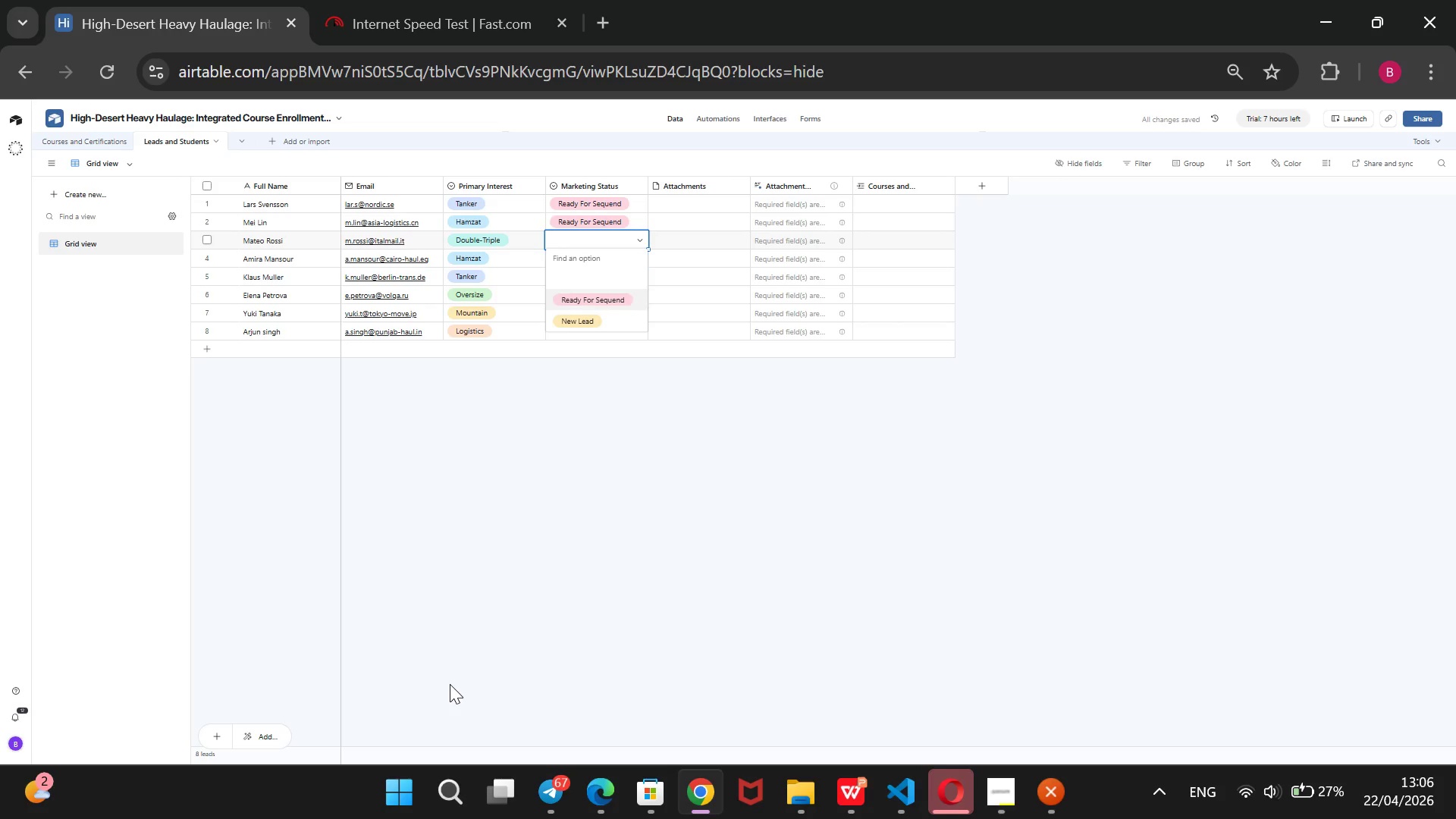 
key(ArrowDown)
 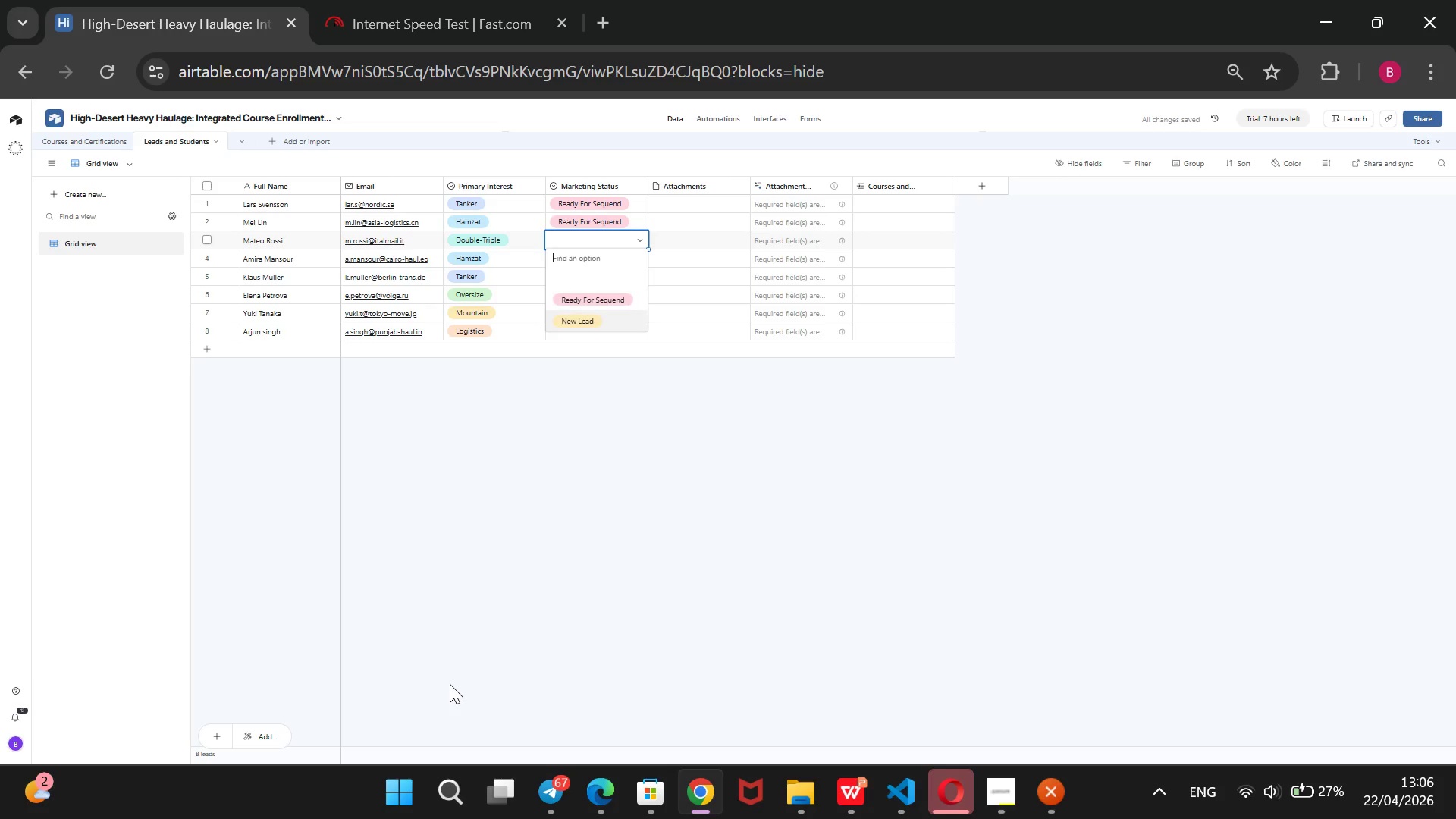 
key(ArrowDown)
 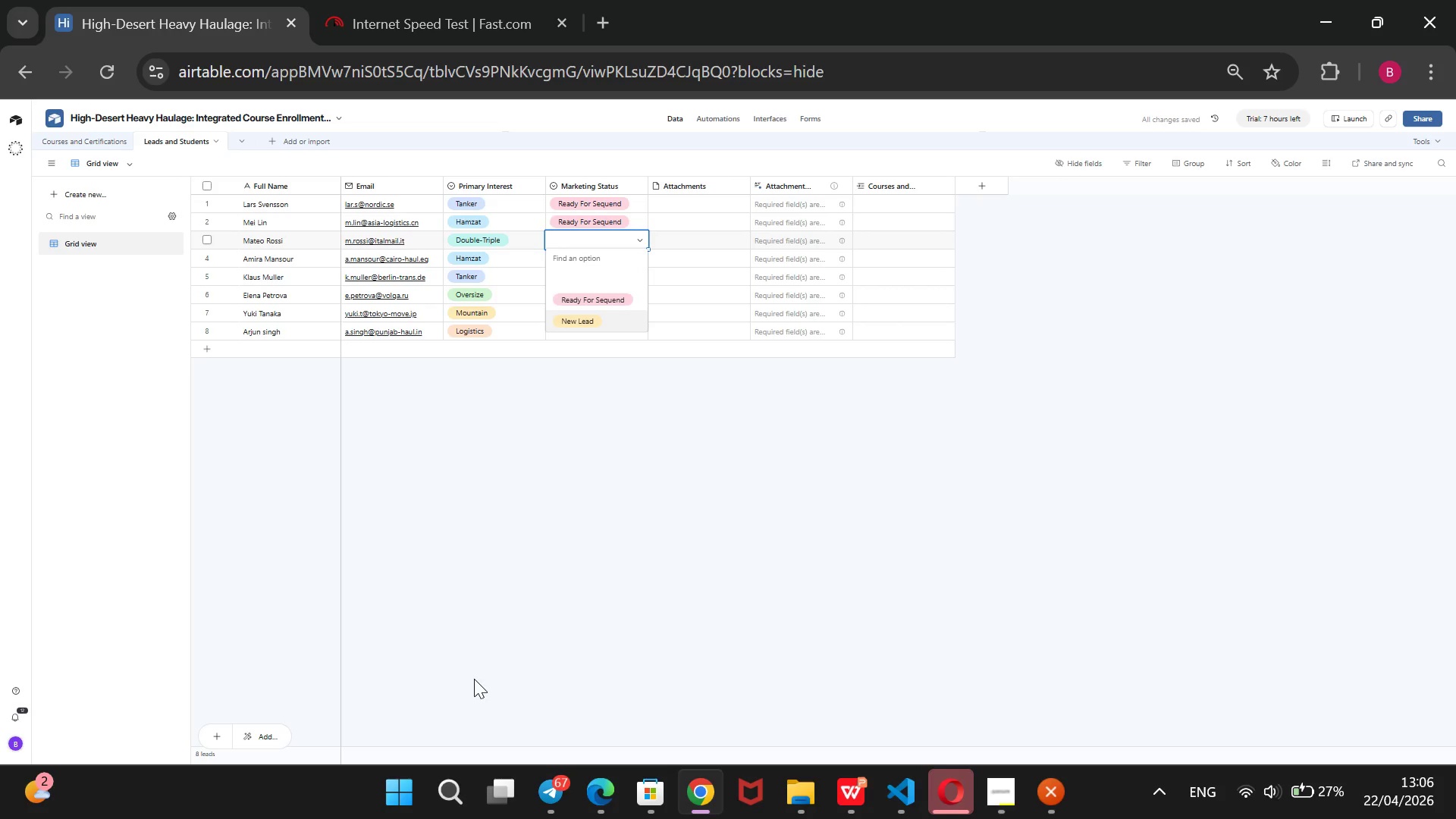 
key(Enter)
 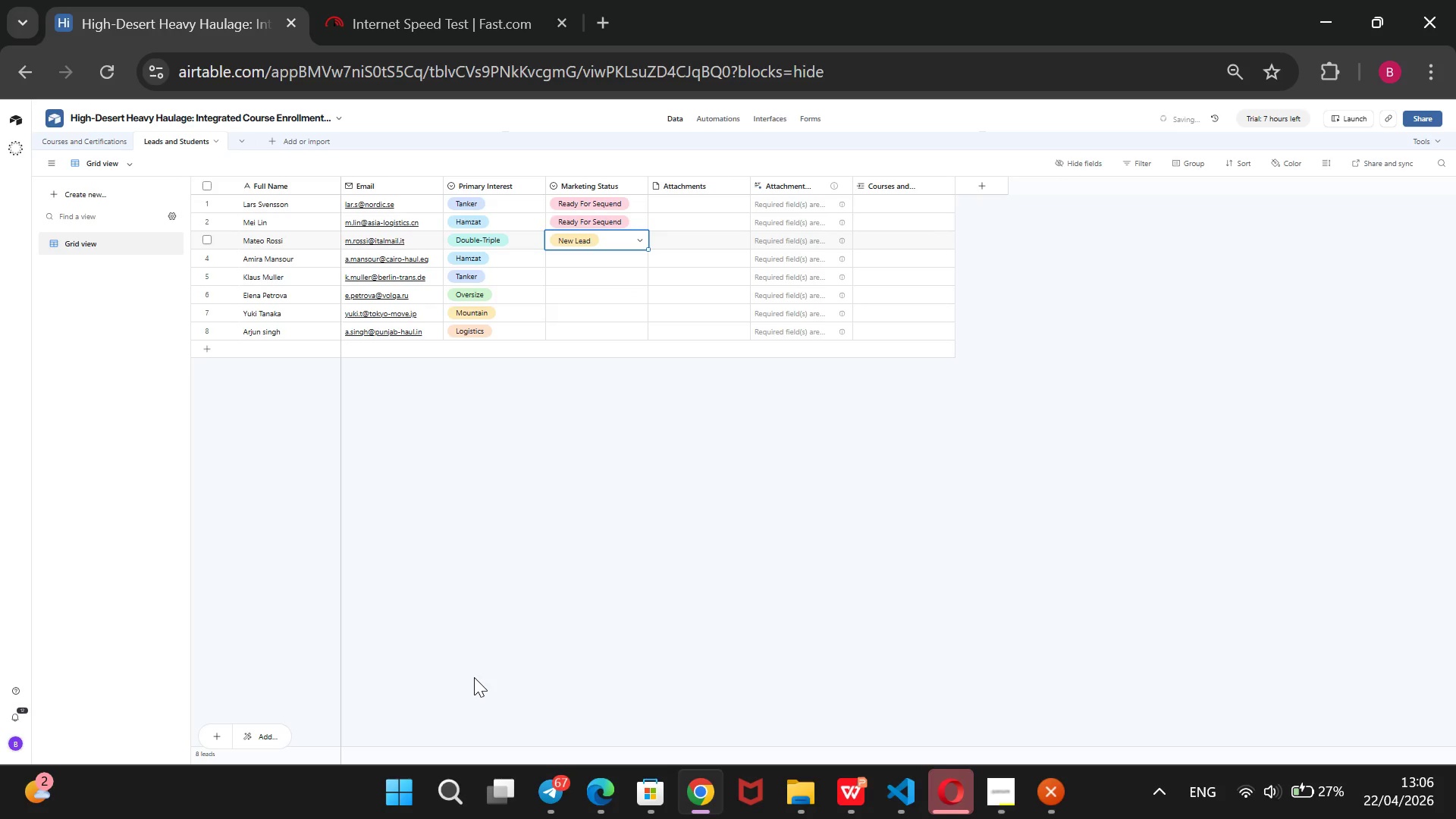 
key(ArrowDown)
 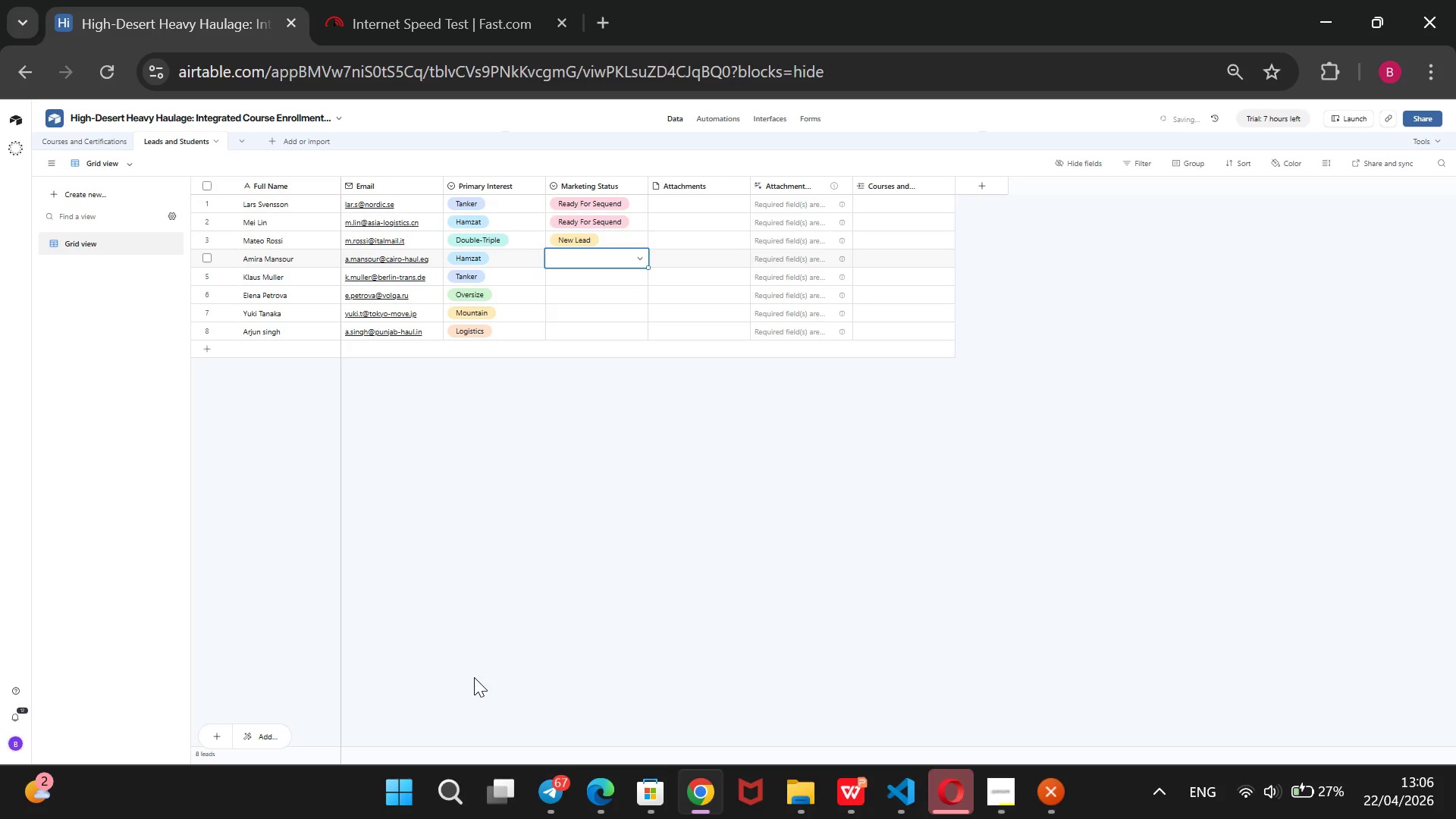 
key(Enter)
 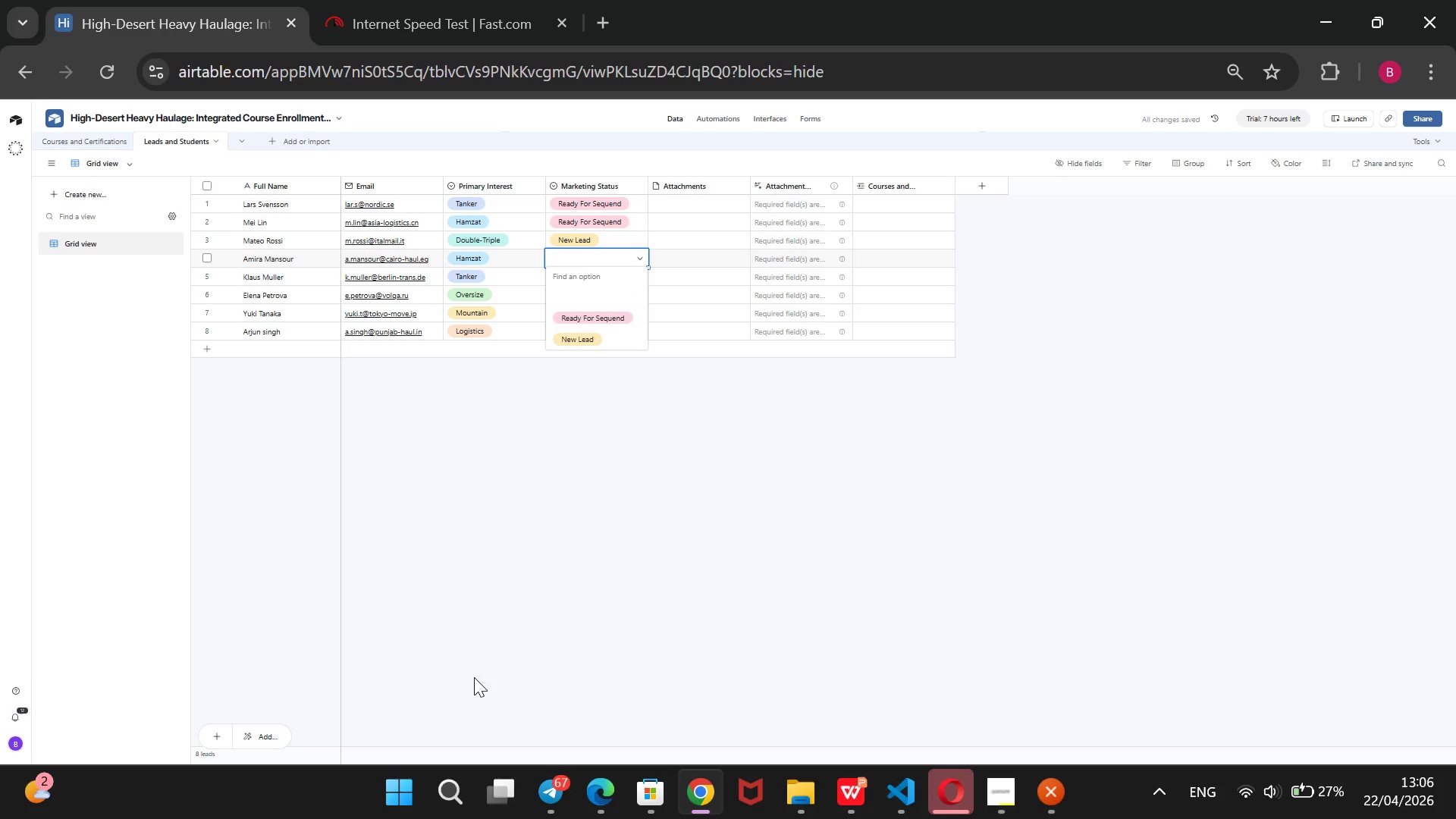 
key(ArrowDown)
 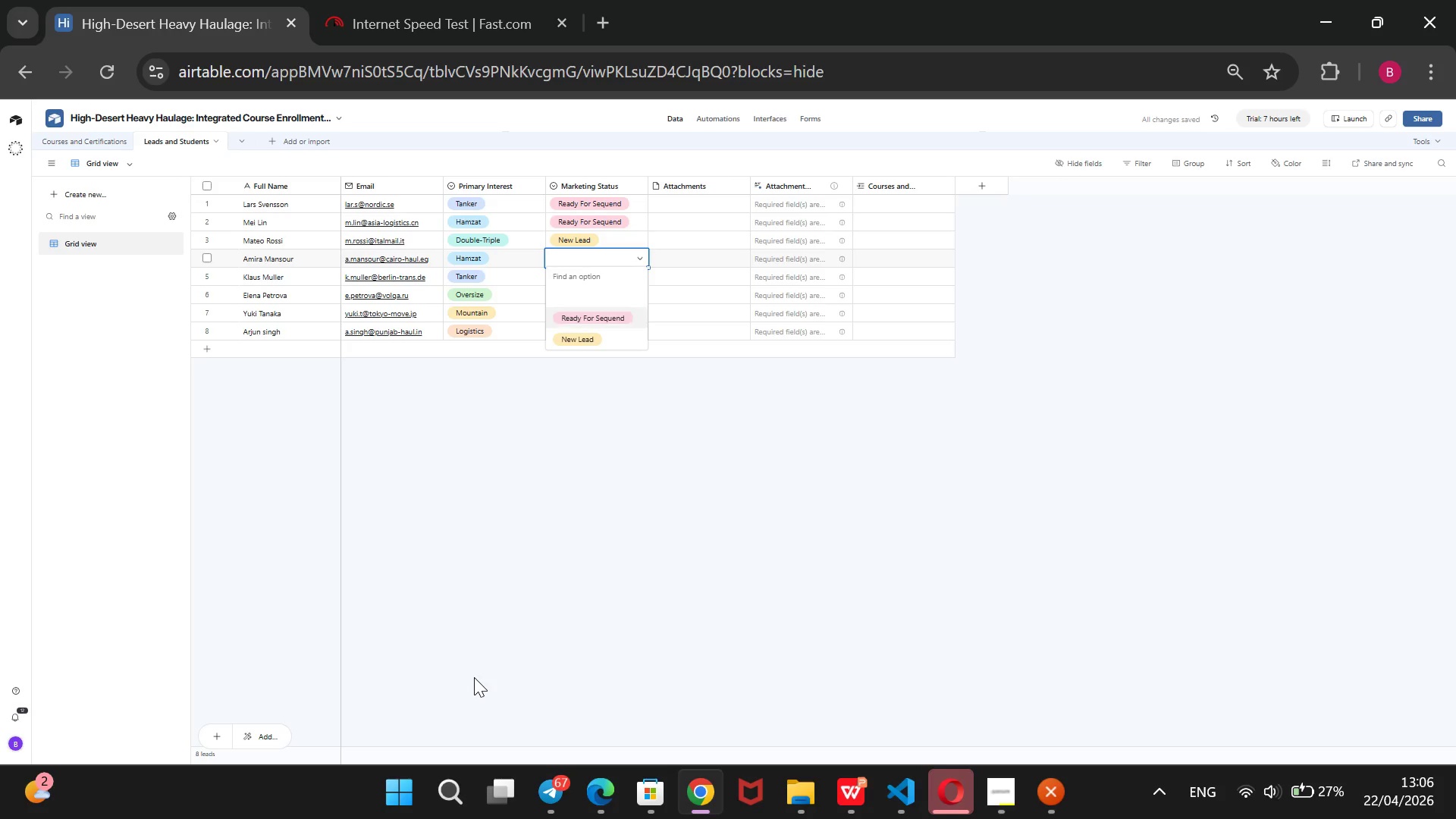 
key(ArrowDown)
 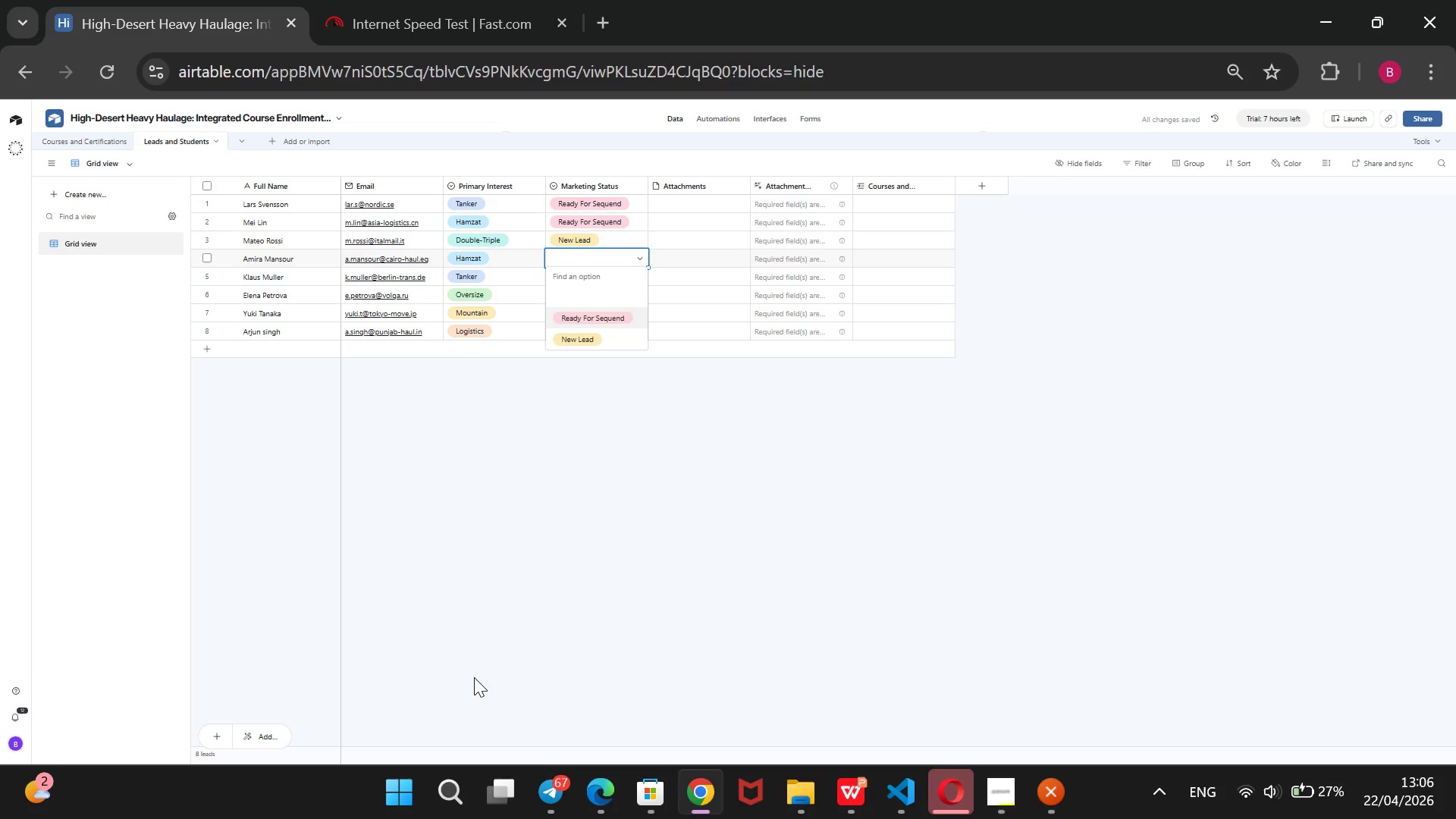 
key(Enter)
 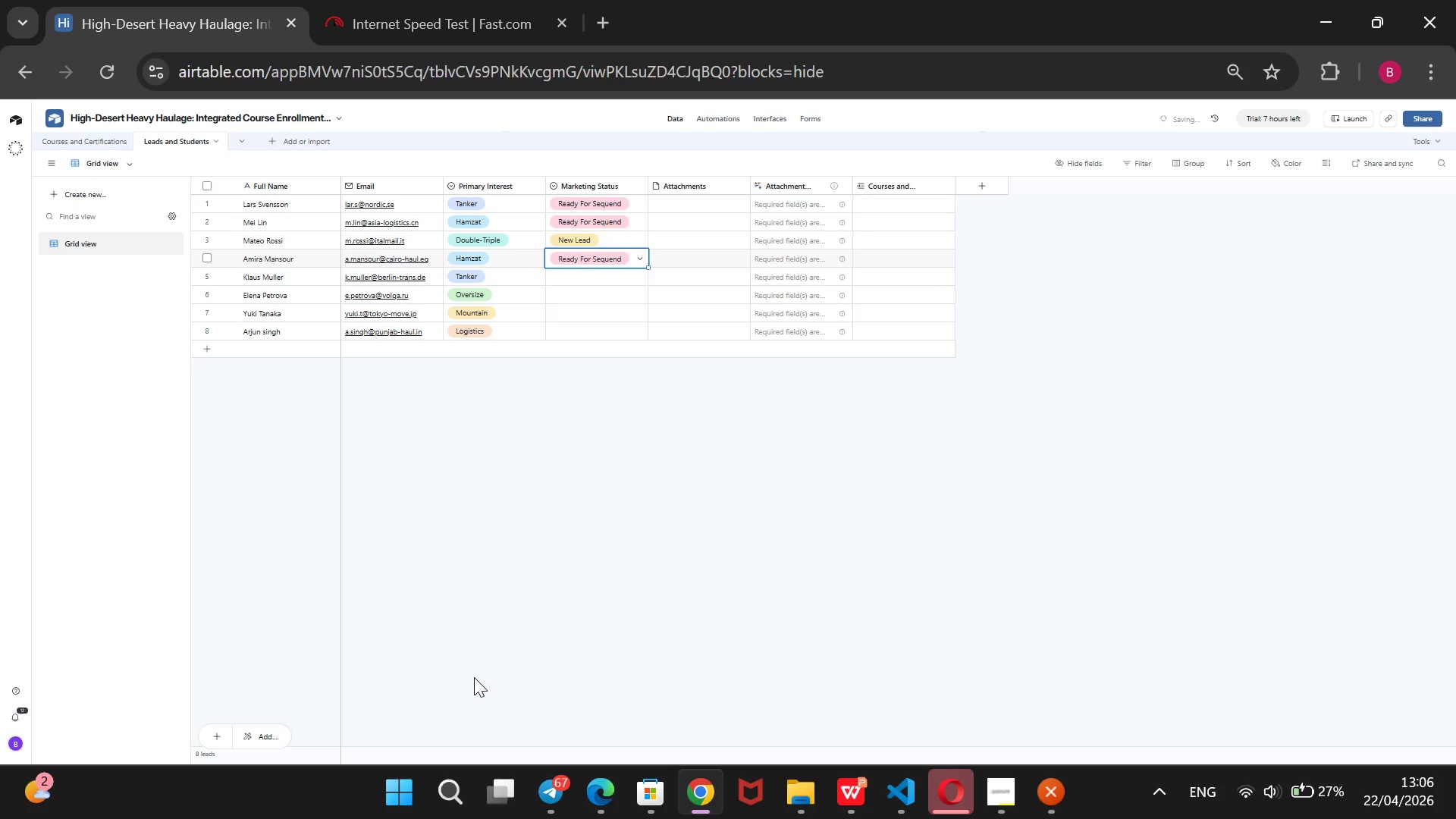 
key(ArrowDown)
 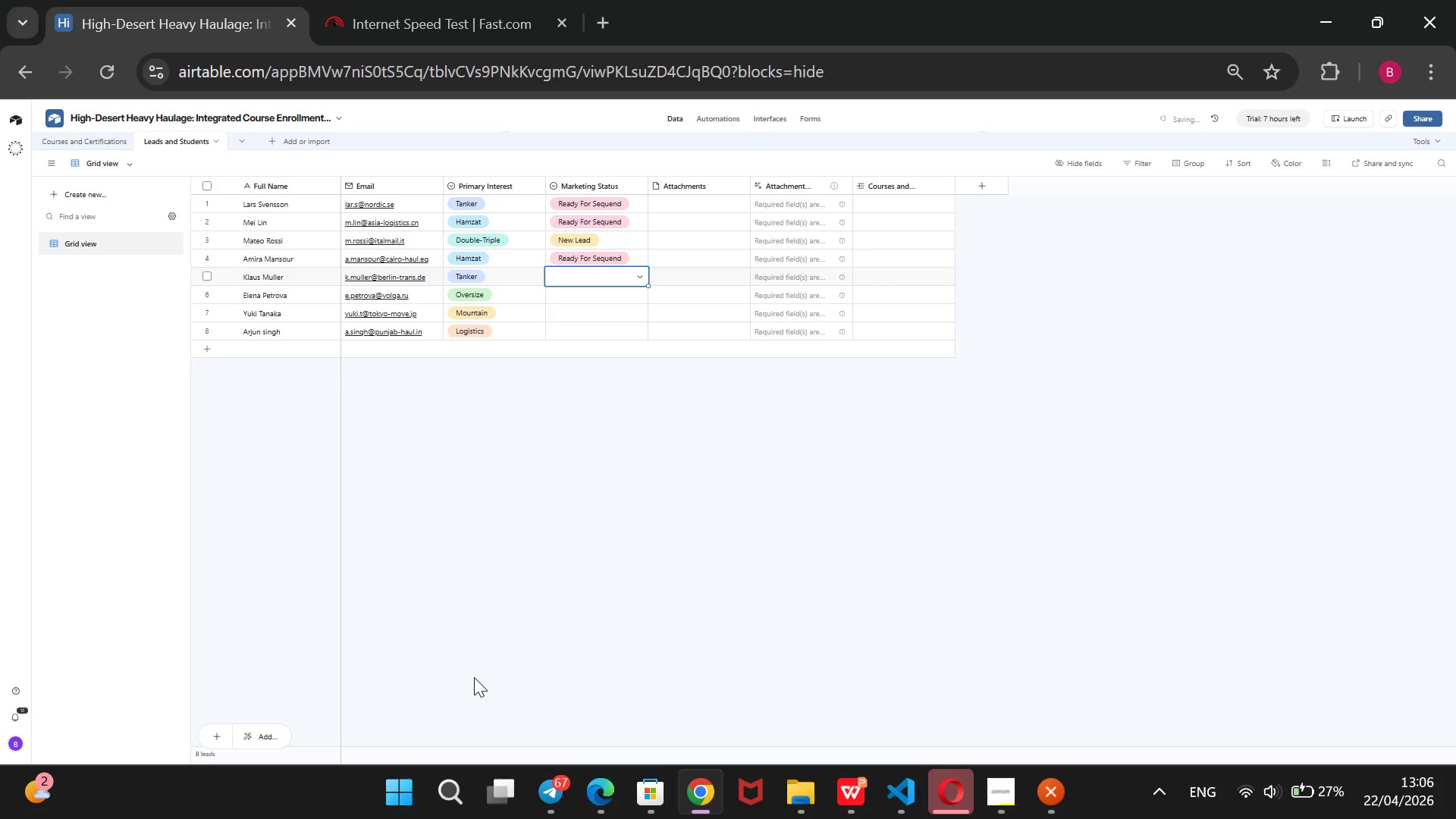 
key(Enter)
 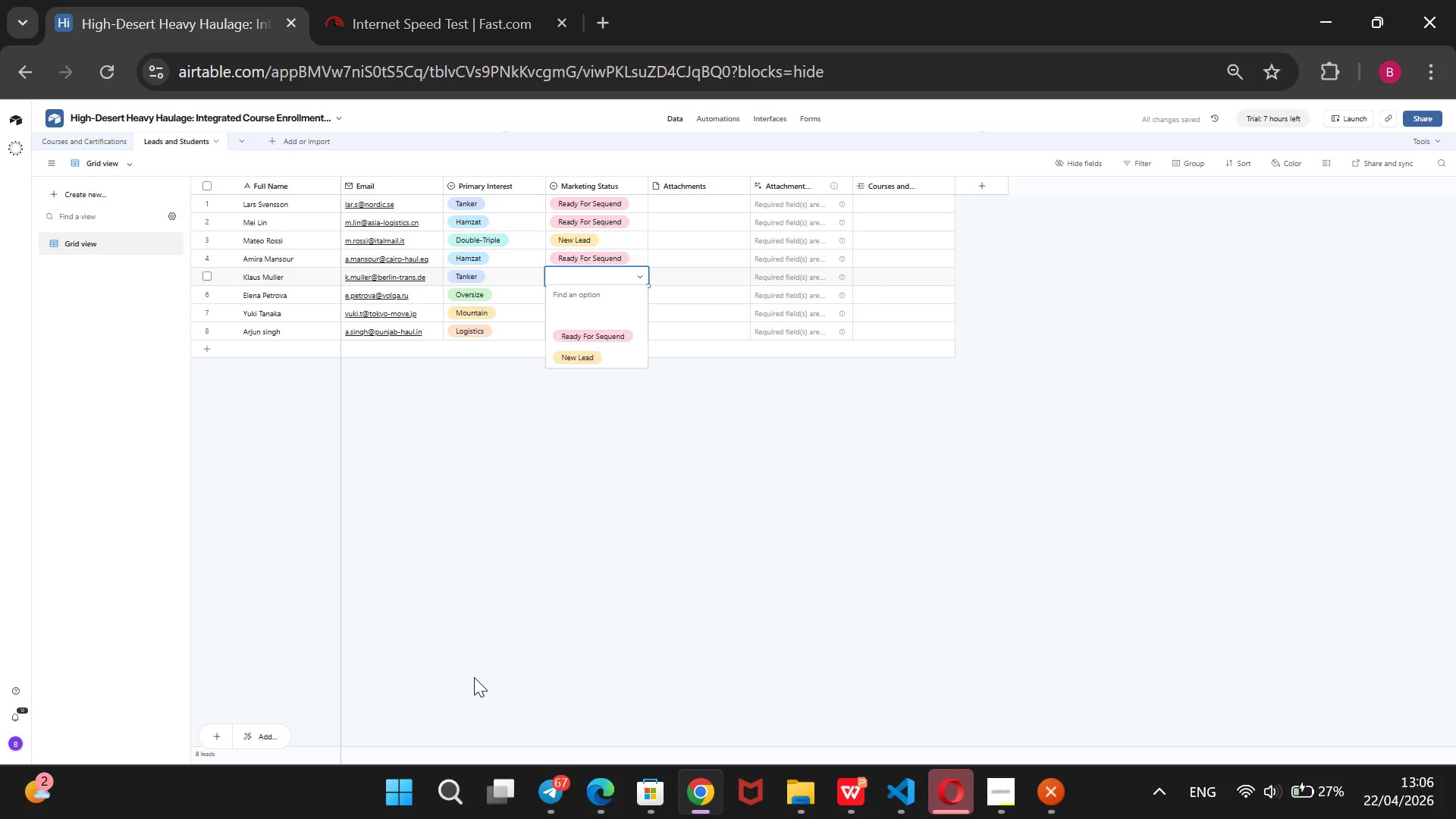 
key(ArrowDown)
 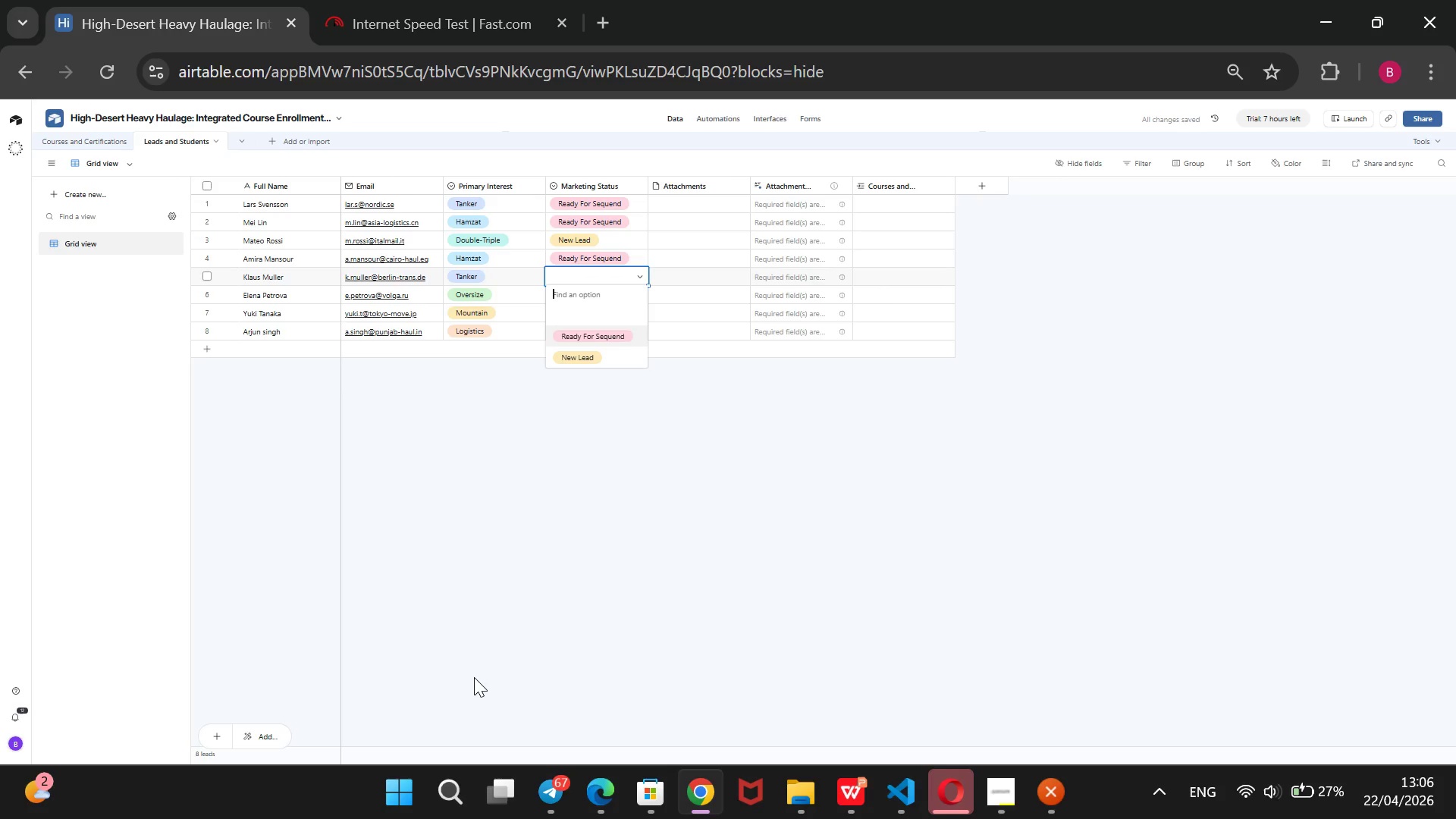 
key(ArrowDown)
 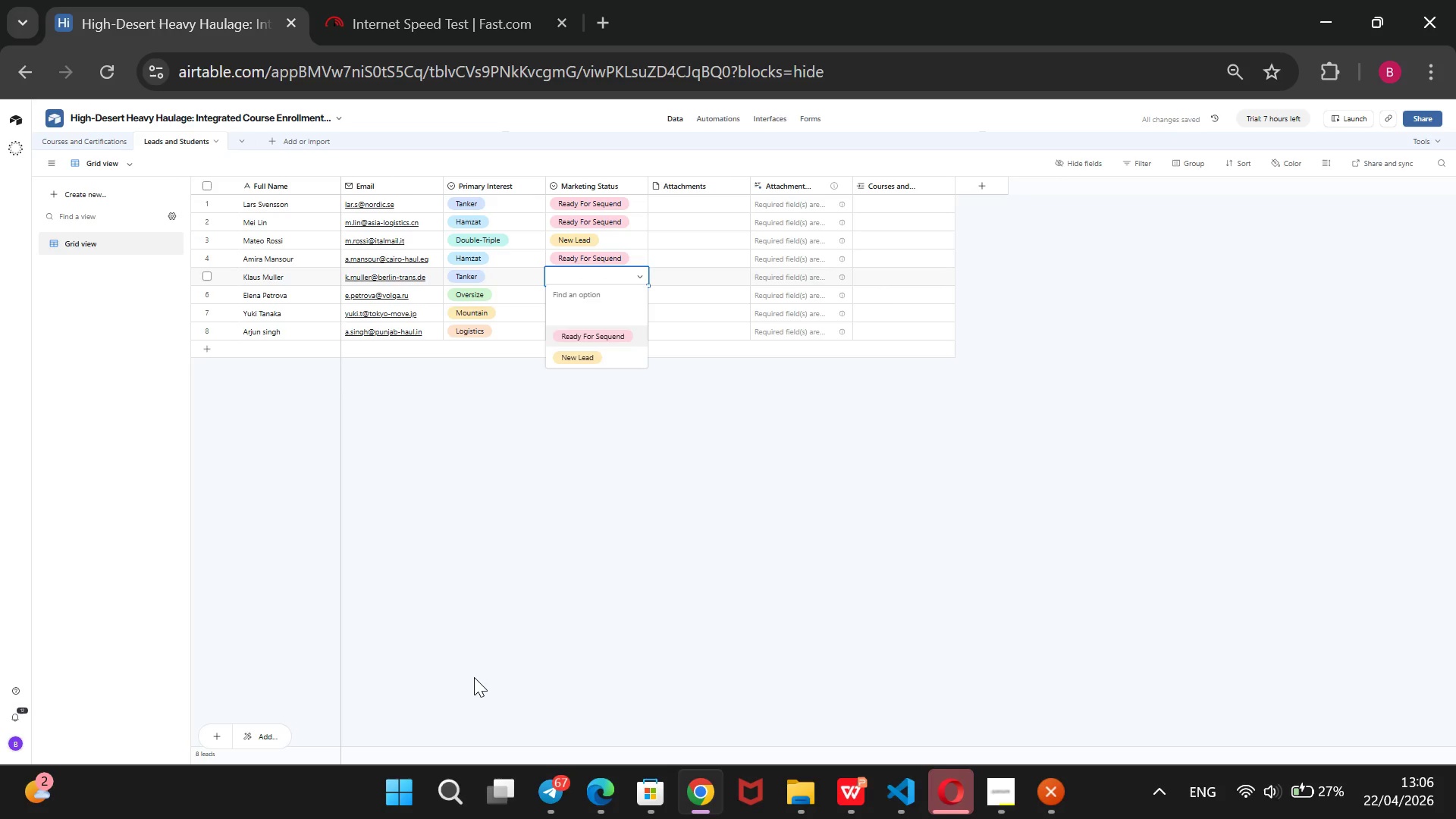 
key(Enter)
 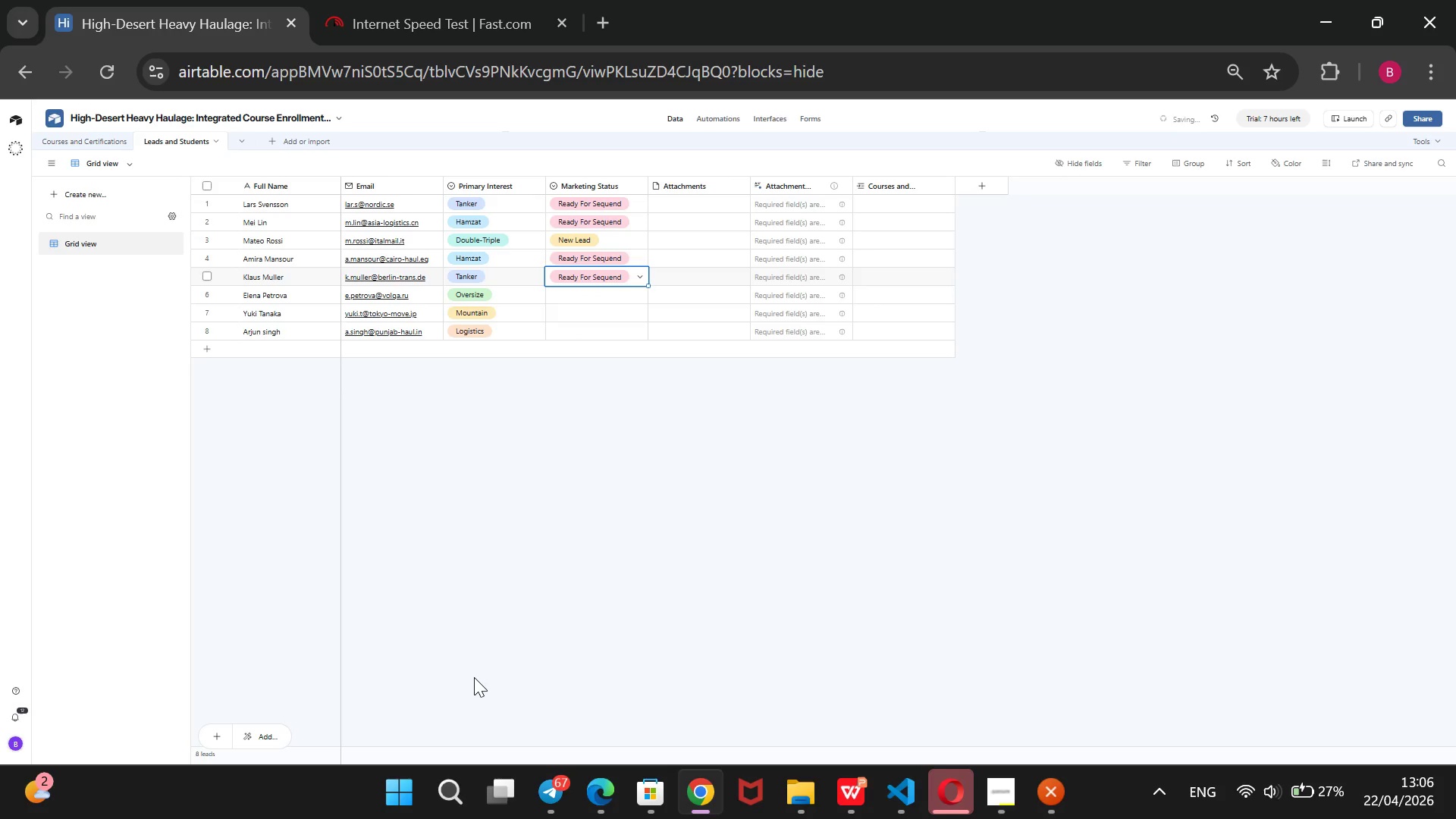 
key(ArrowDown)
 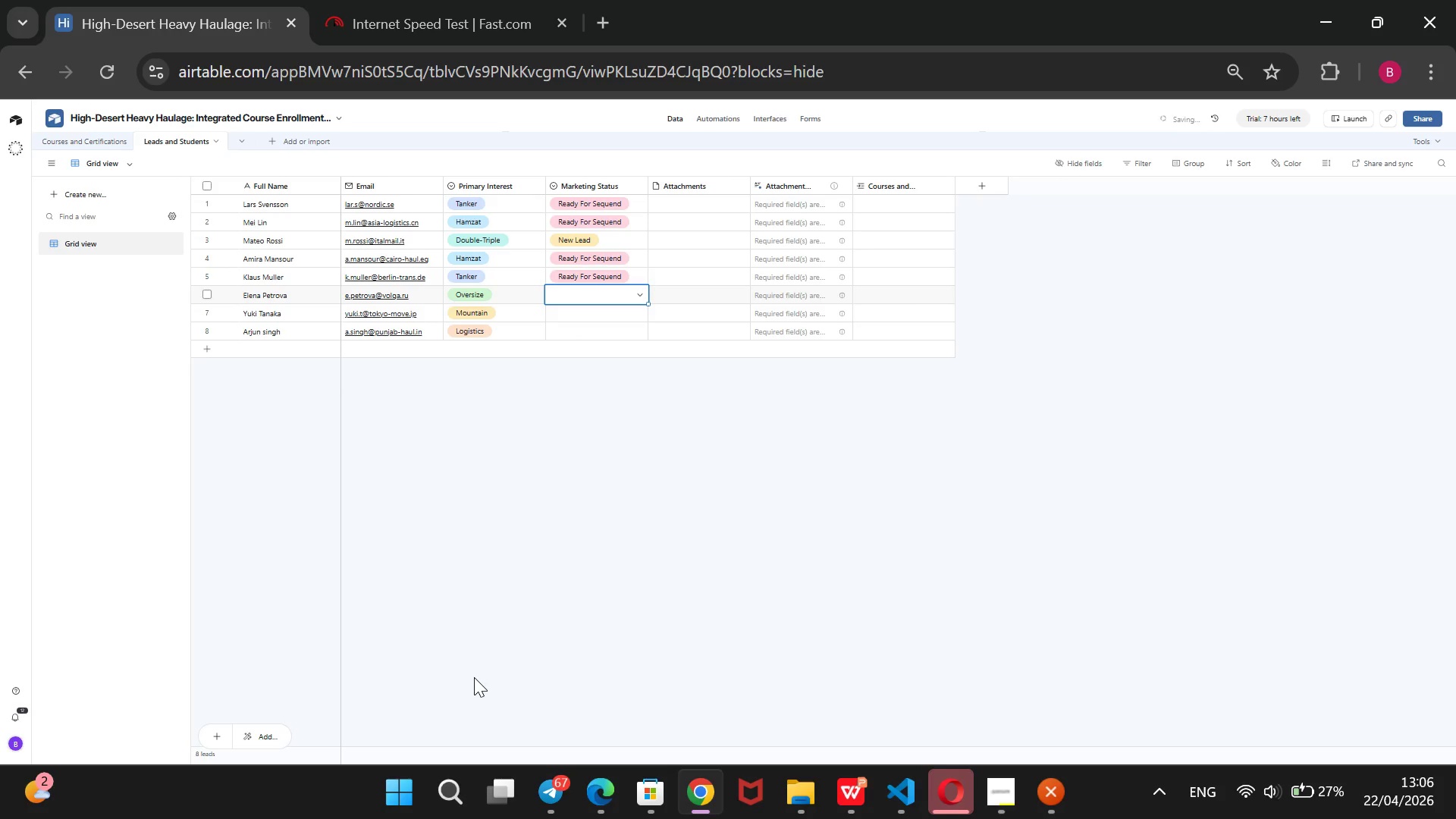 
key(Enter)
 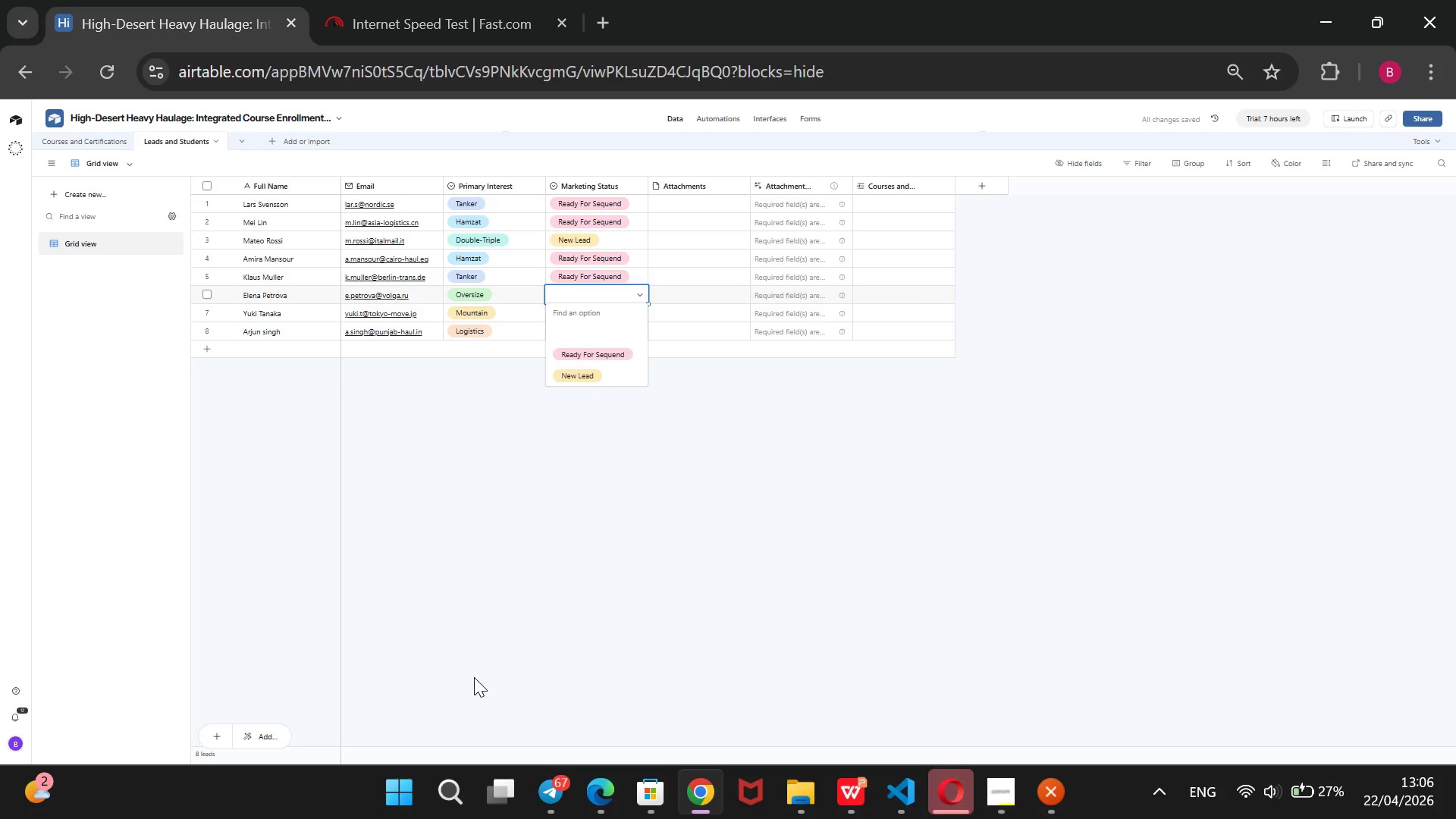 
key(ArrowDown)
 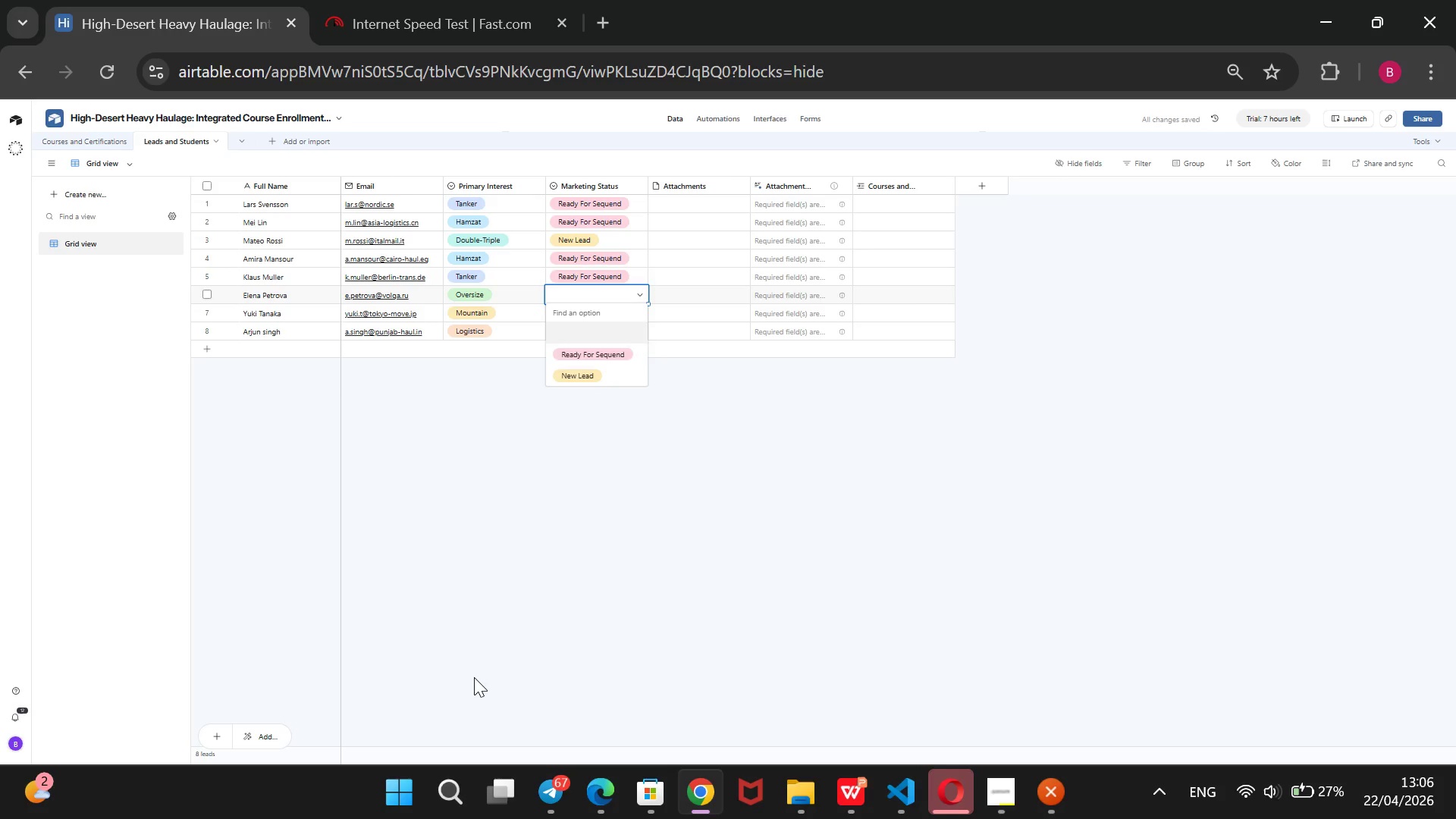 
key(ArrowDown)
 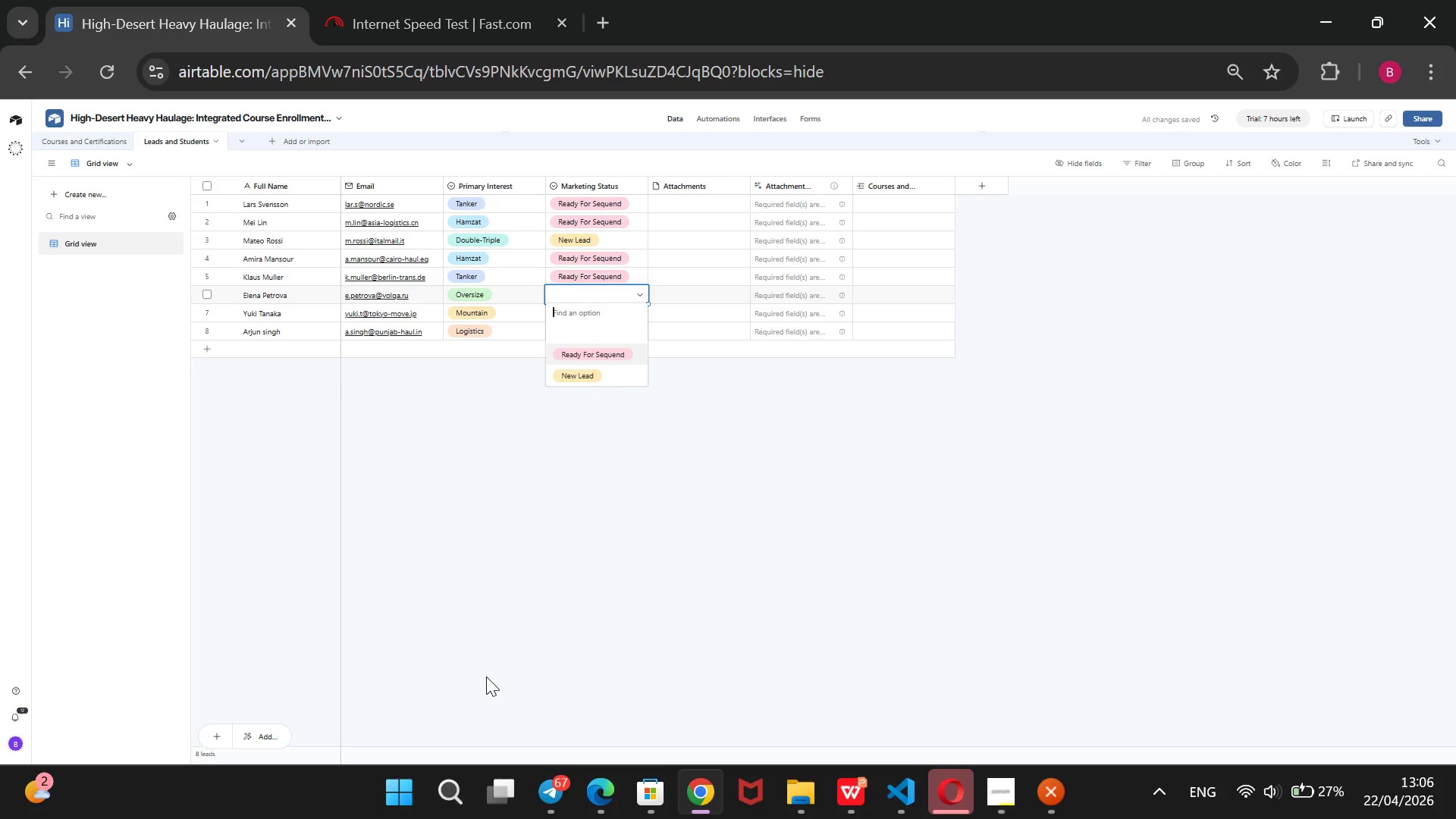 
key(Enter)
 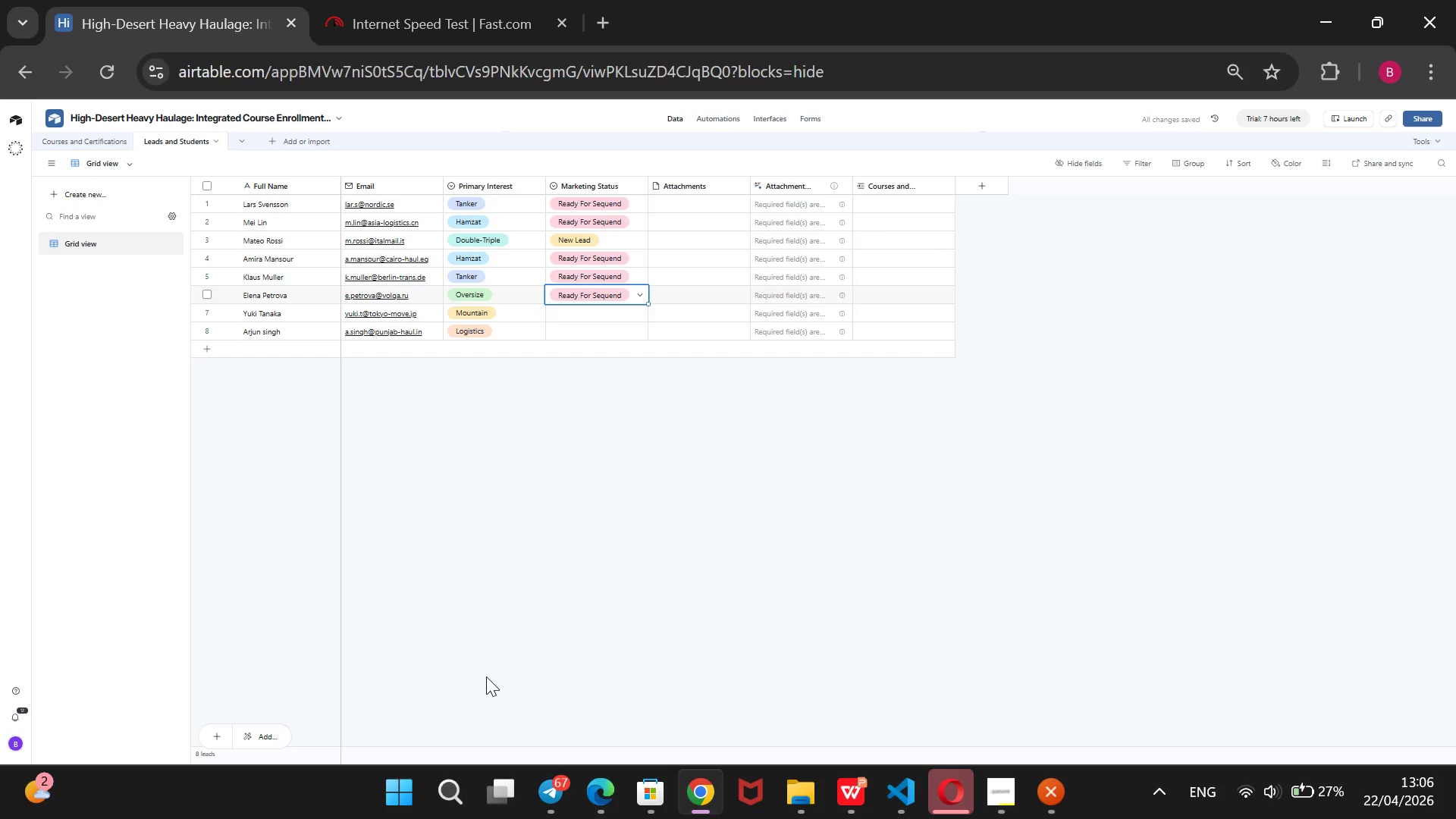 
key(Enter)
 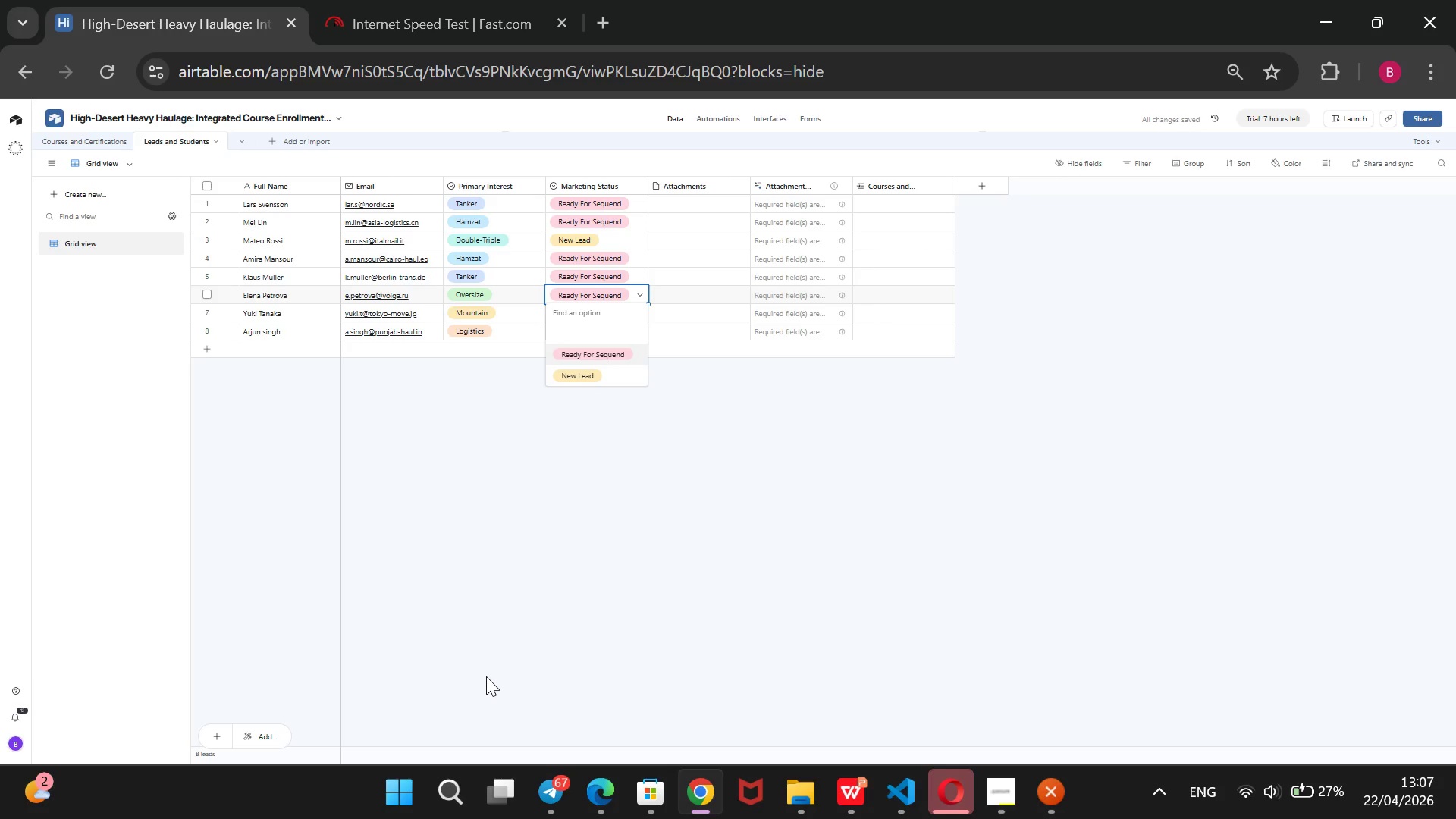 
key(ArrowDown)
 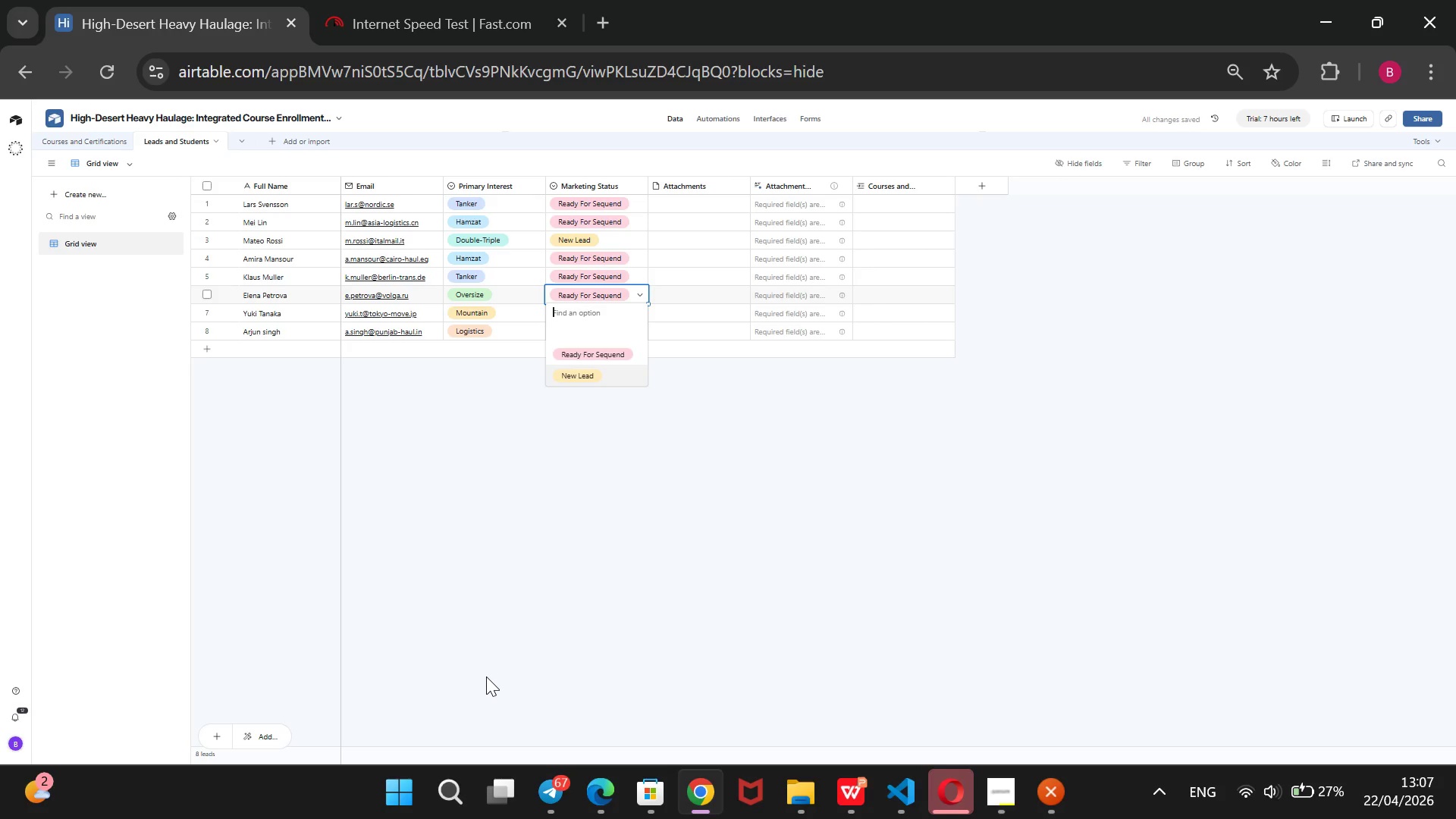 
key(Enter)
 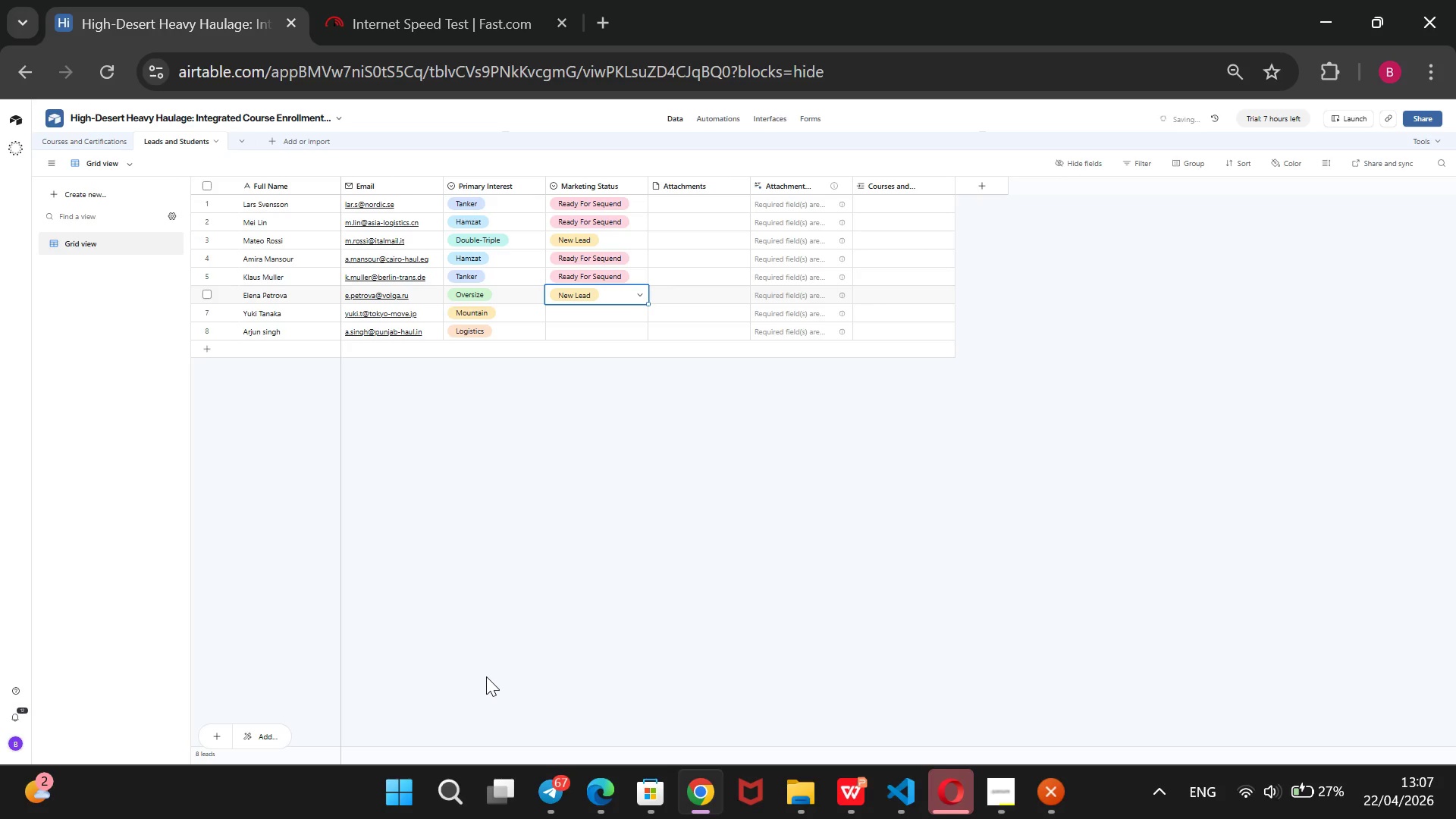 
key(ArrowDown)
 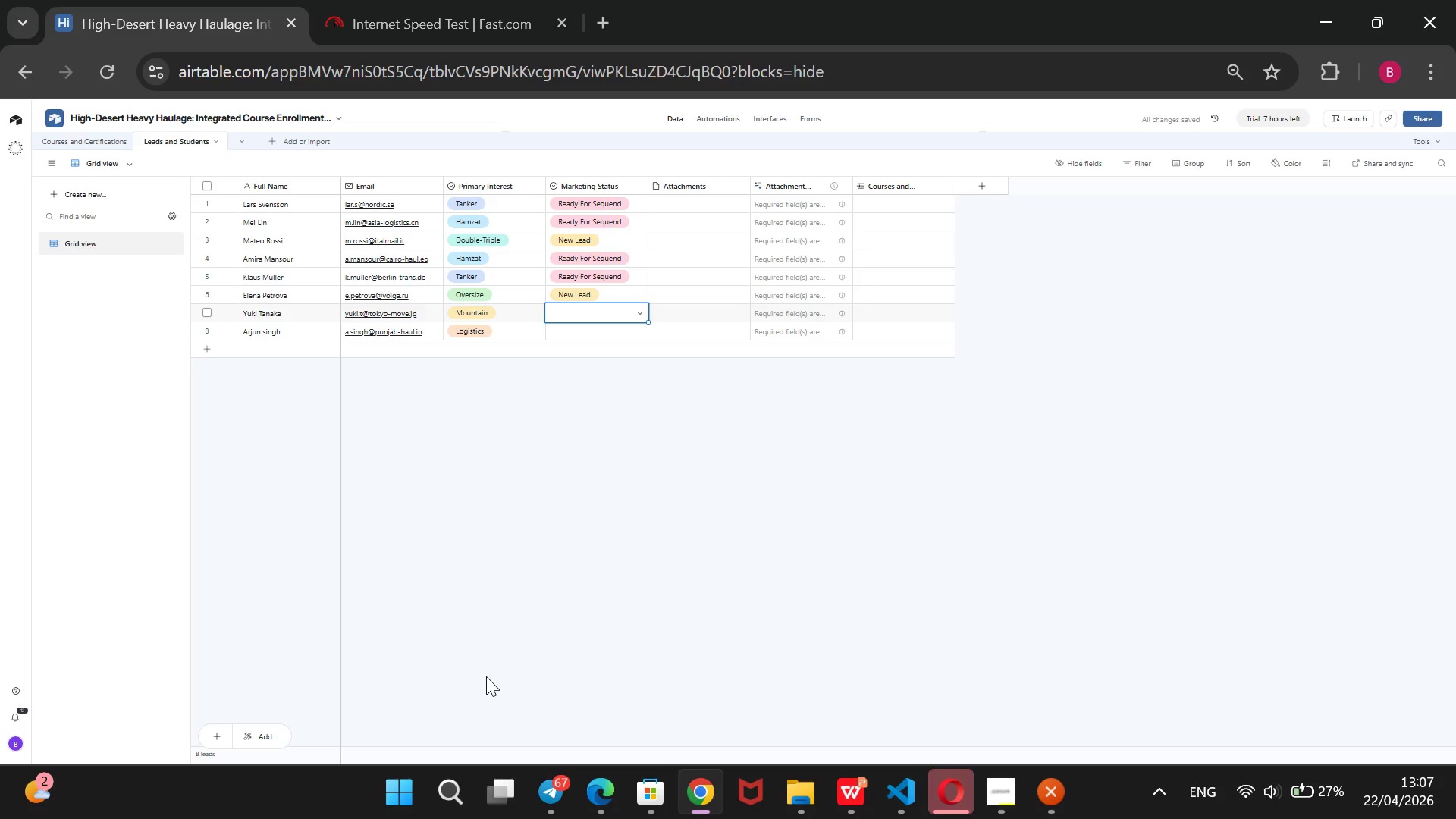 
key(Enter)
 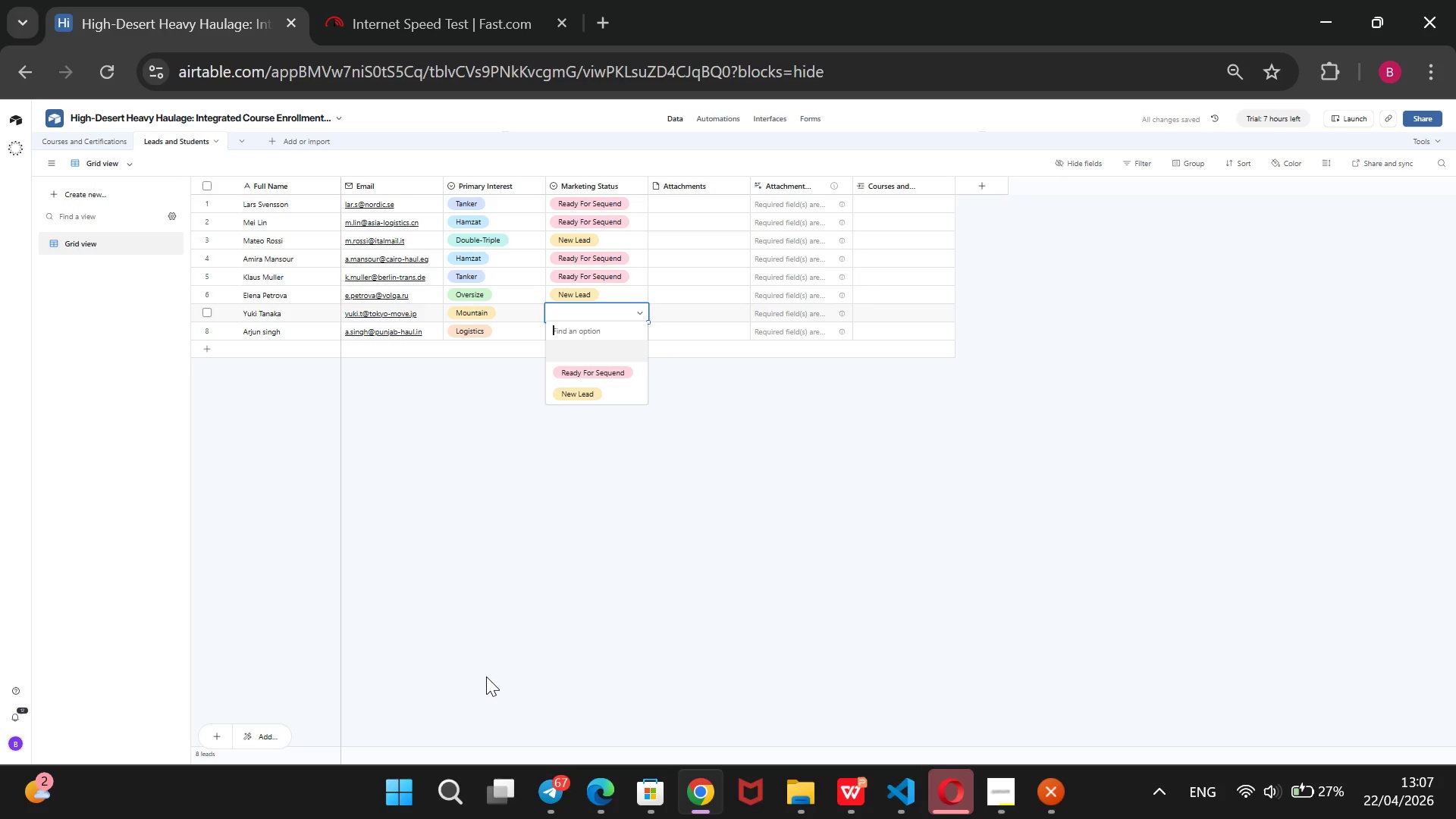 
key(ArrowDown)
 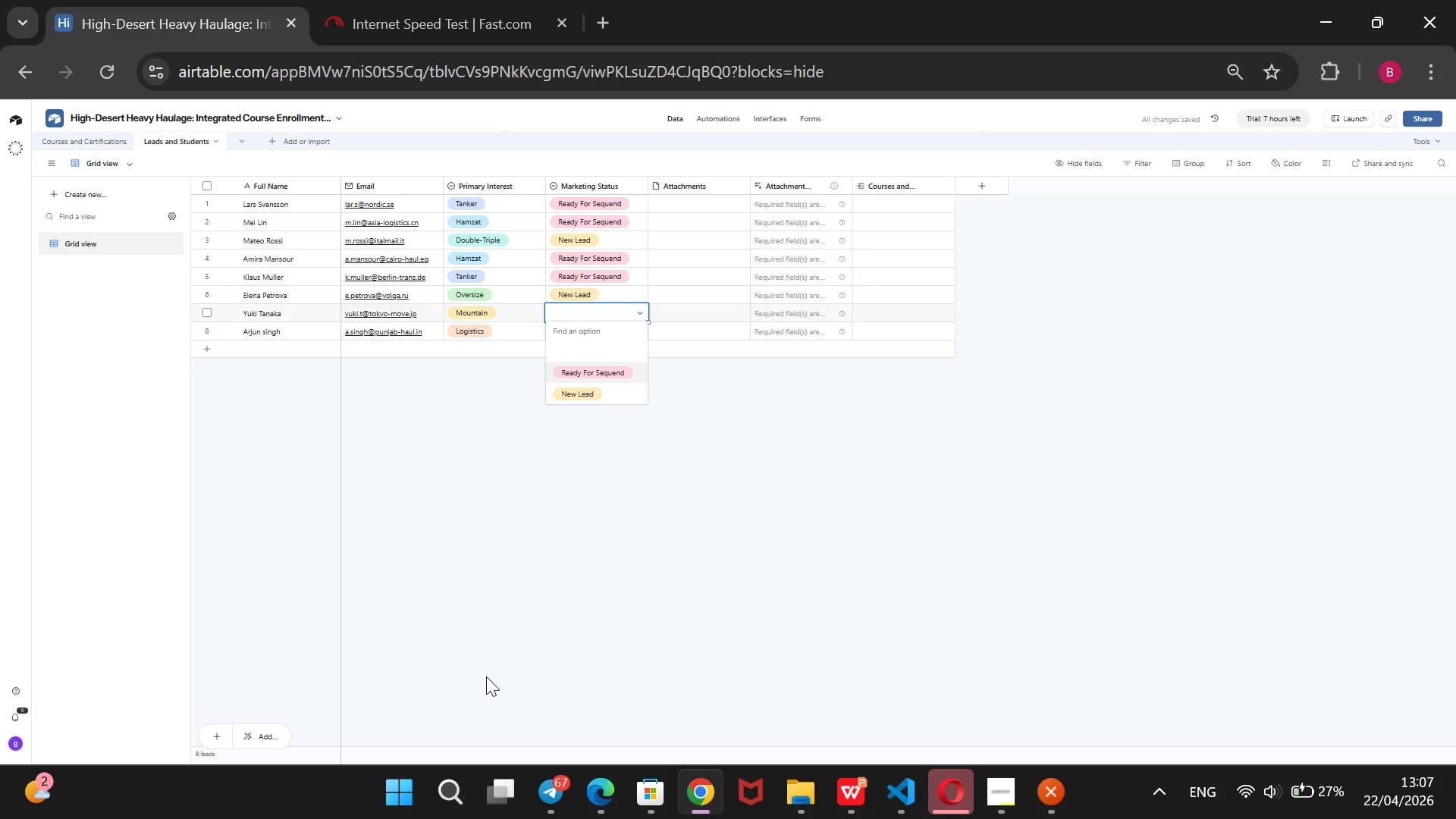 
key(ArrowDown)
 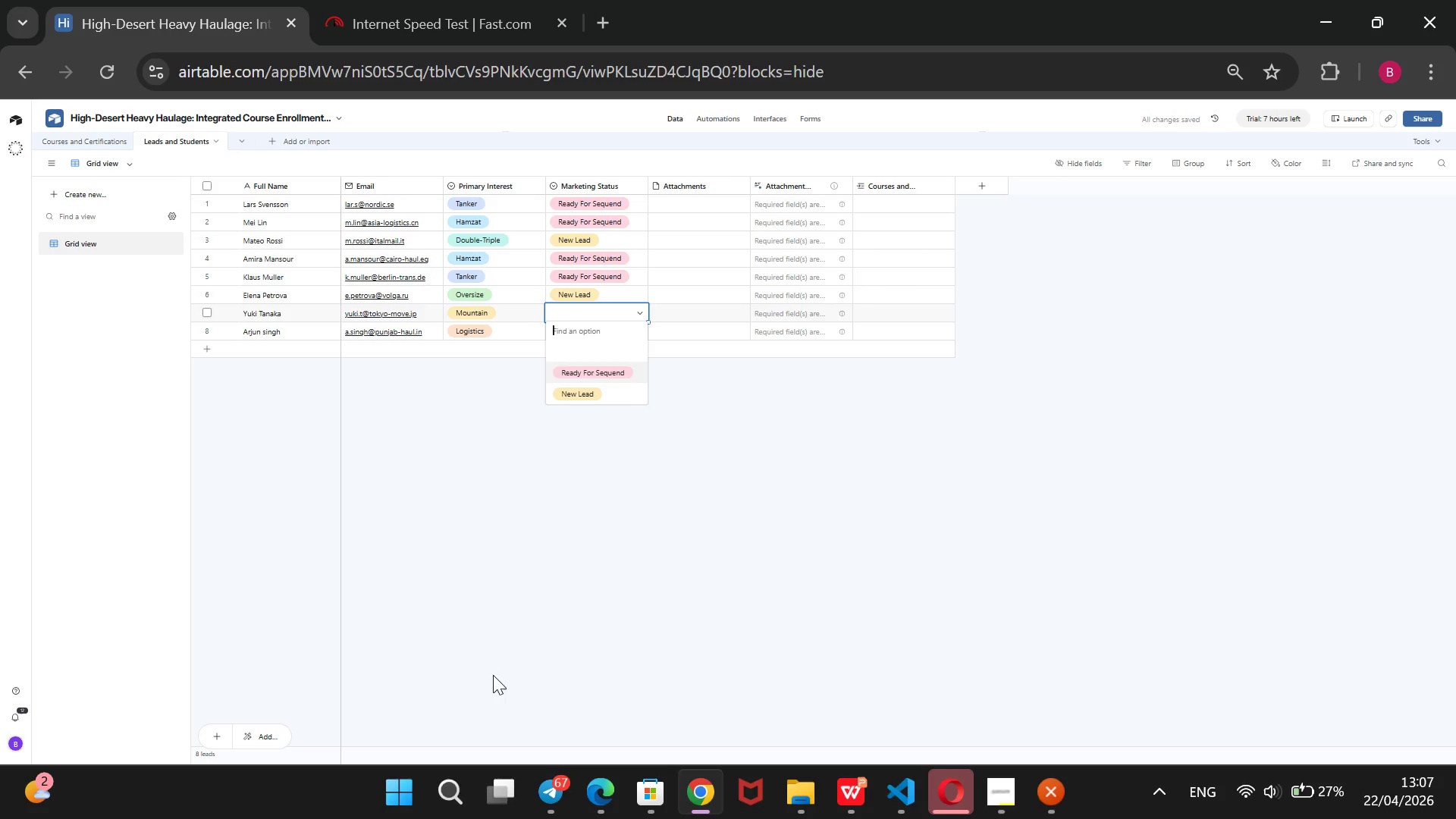 
key(Enter)
 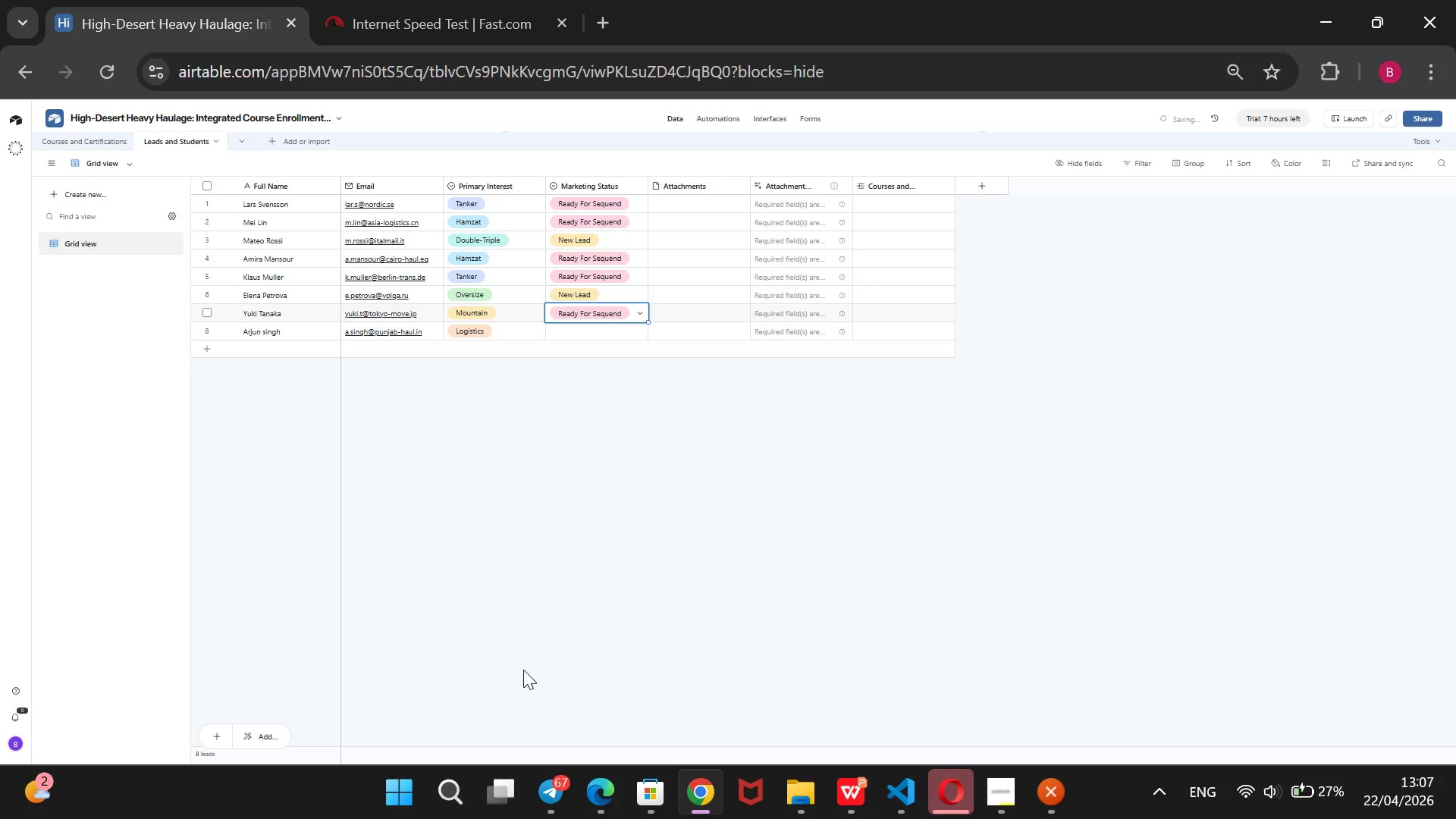 
key(ArrowDown)
 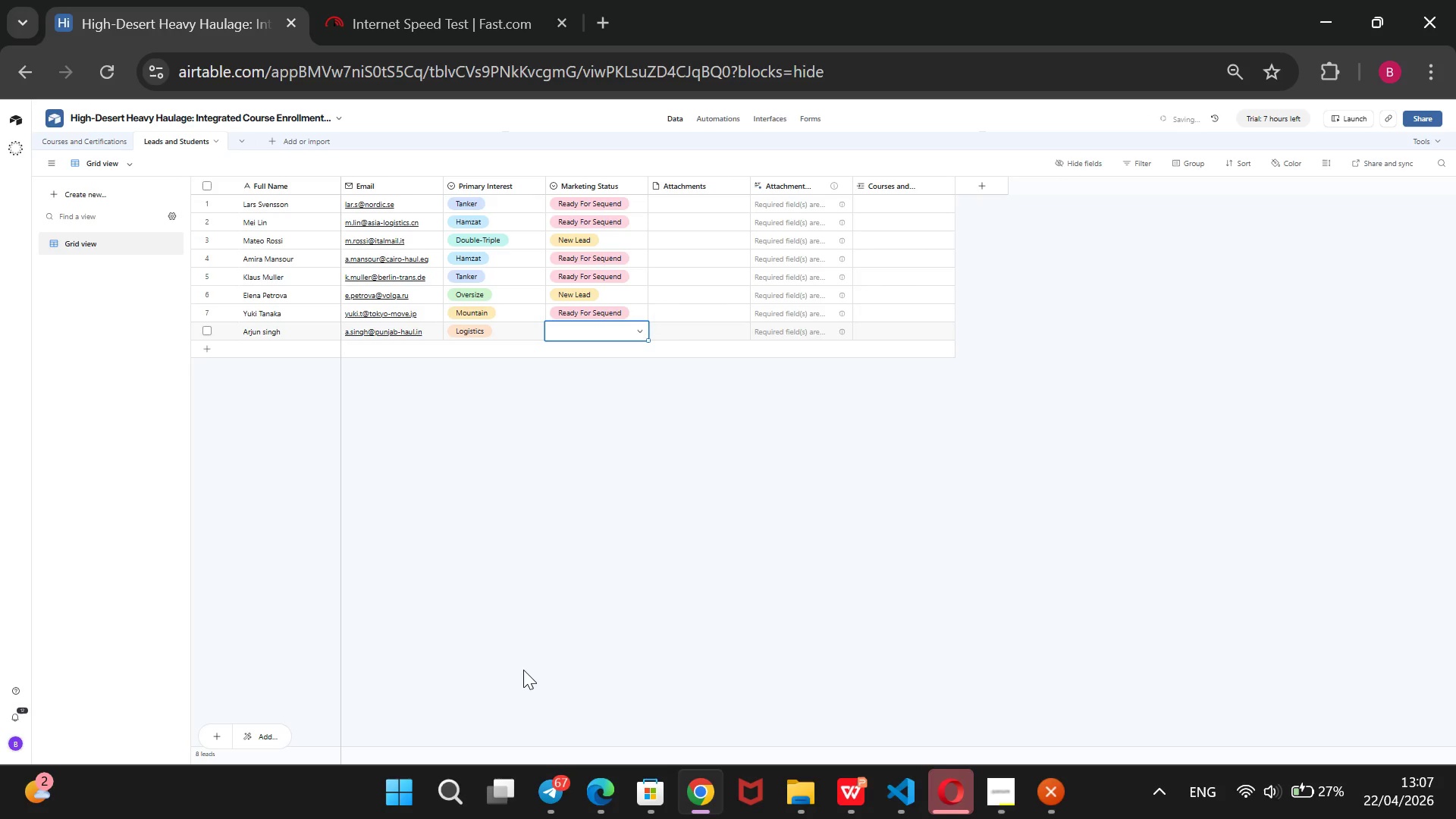 
key(Enter)
 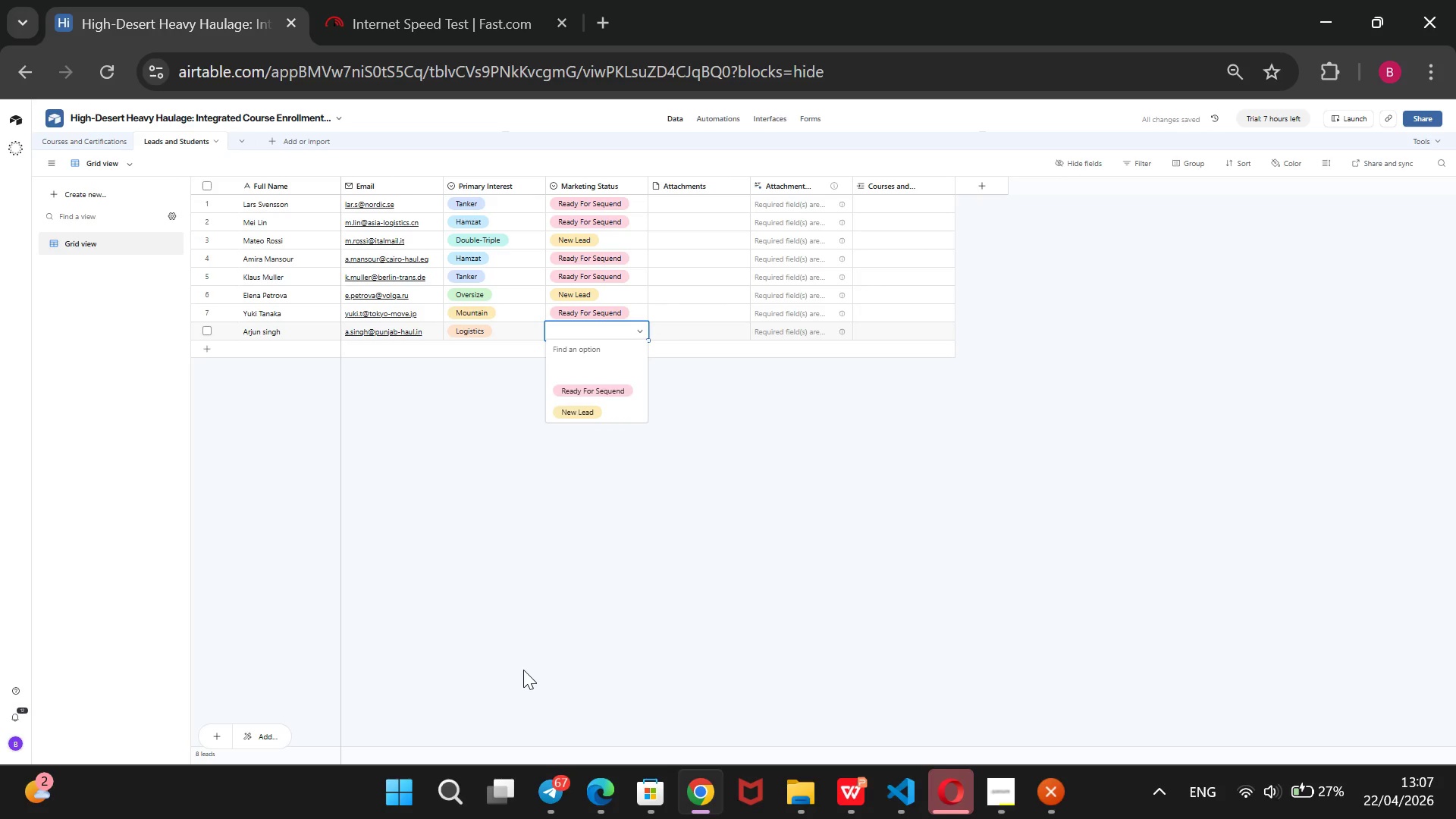 
key(ArrowDown)
 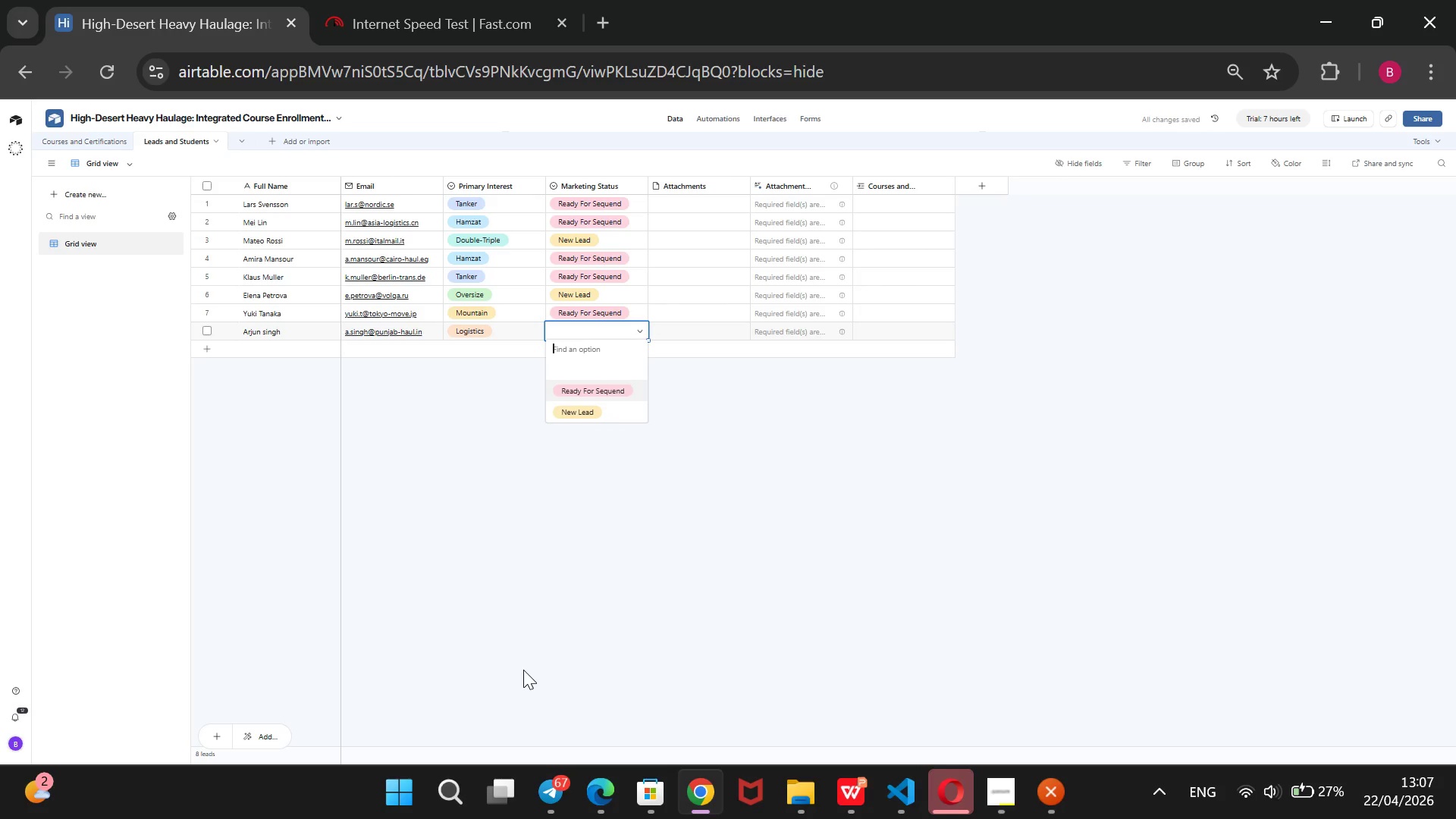 
key(ArrowDown)
 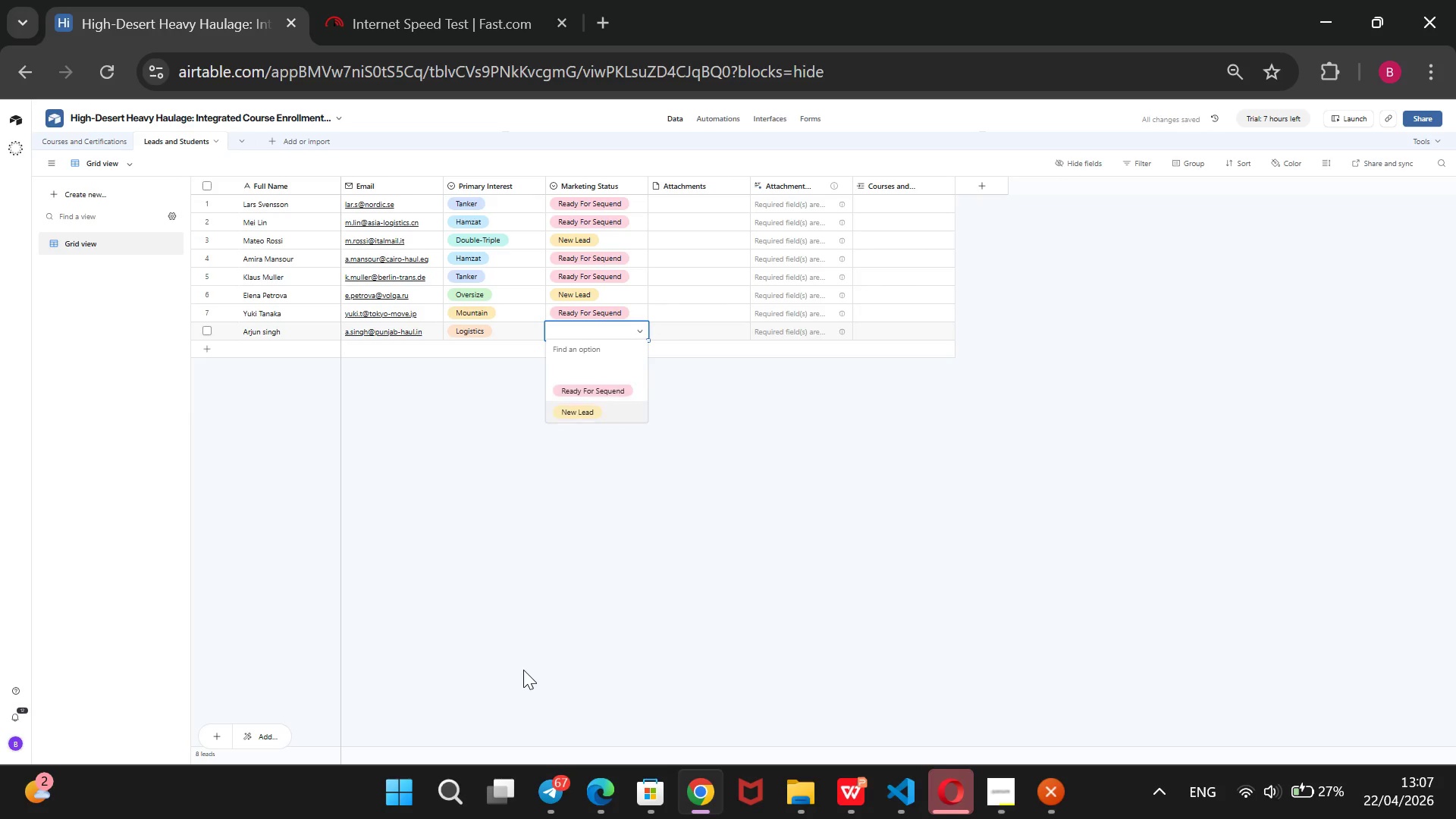 
key(ArrowDown)
 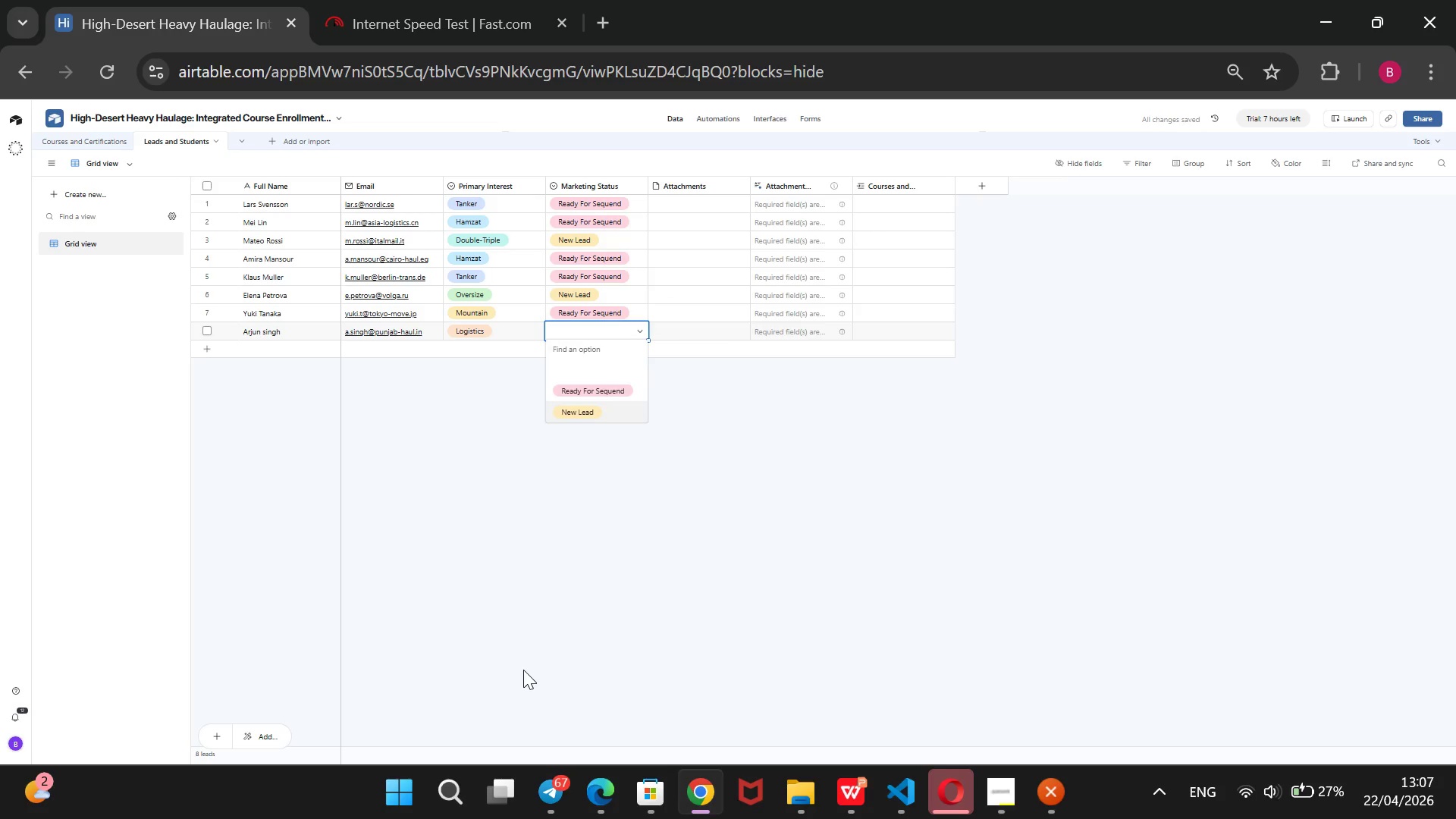 
key(Enter)
 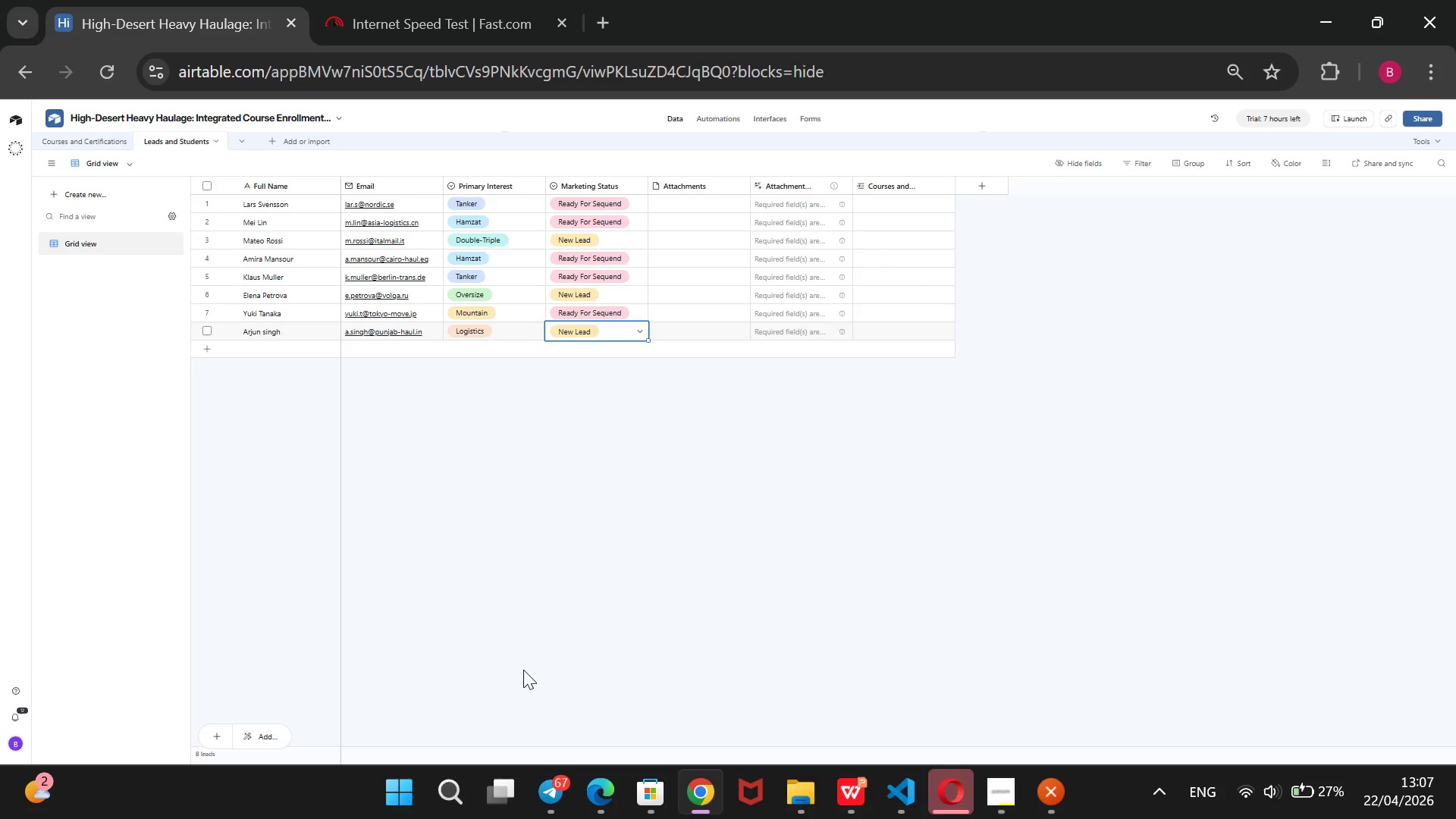 
wait(30.7)
 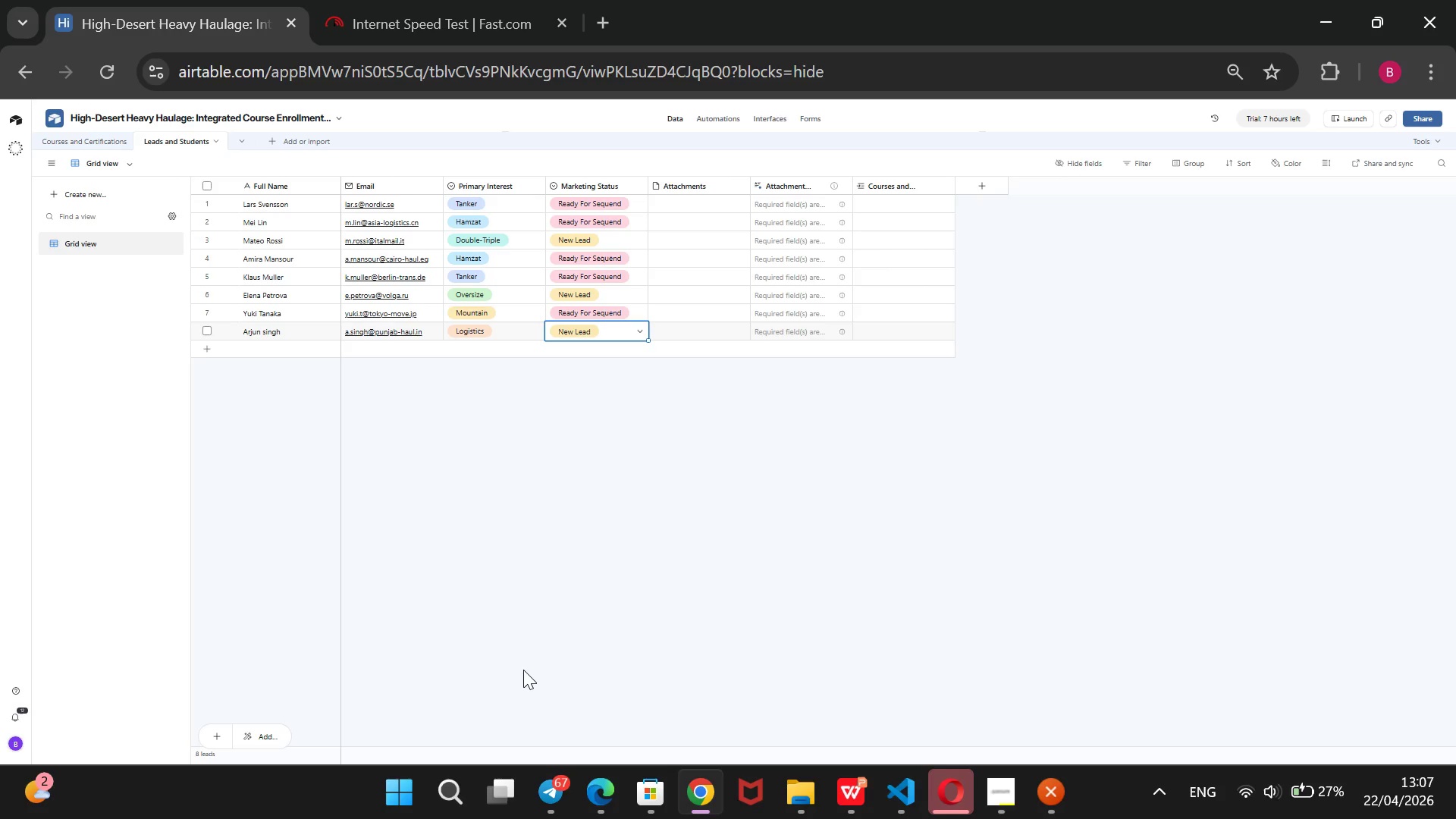 
left_click_drag(start_coordinate=[61, 135], to_coordinate=[57, 137])
 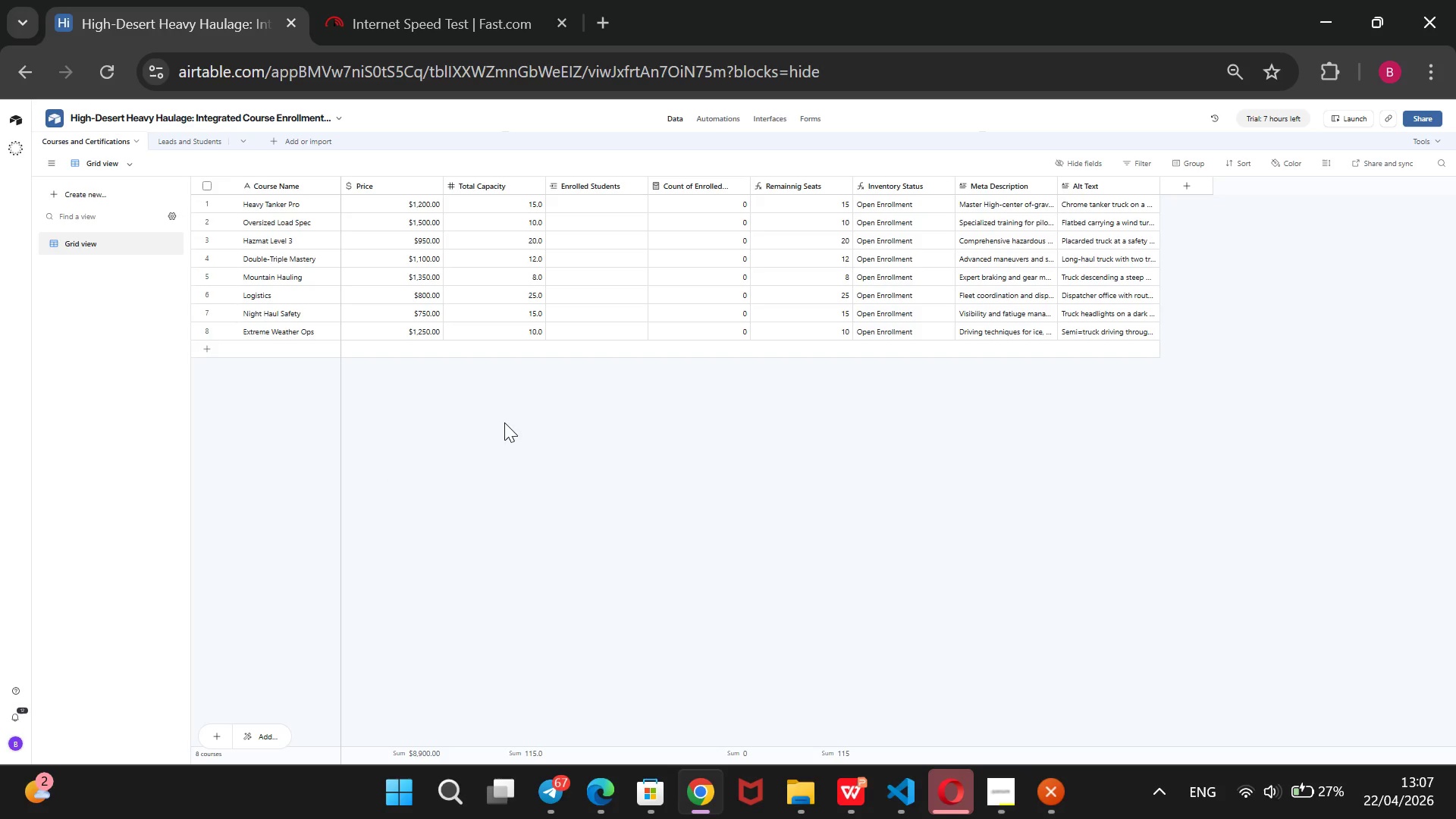 
left_click([624, 207])
 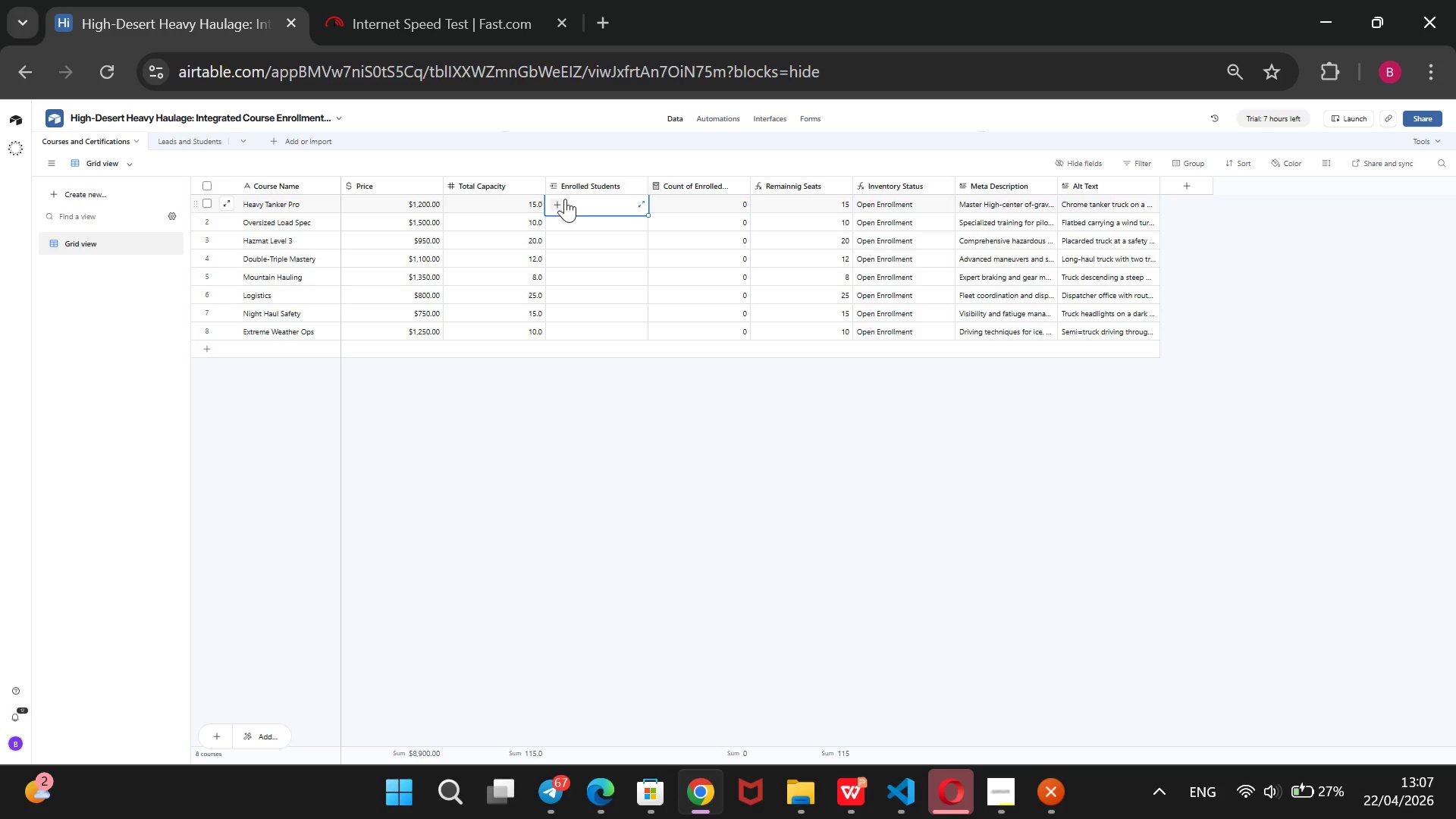 
left_click([558, 202])
 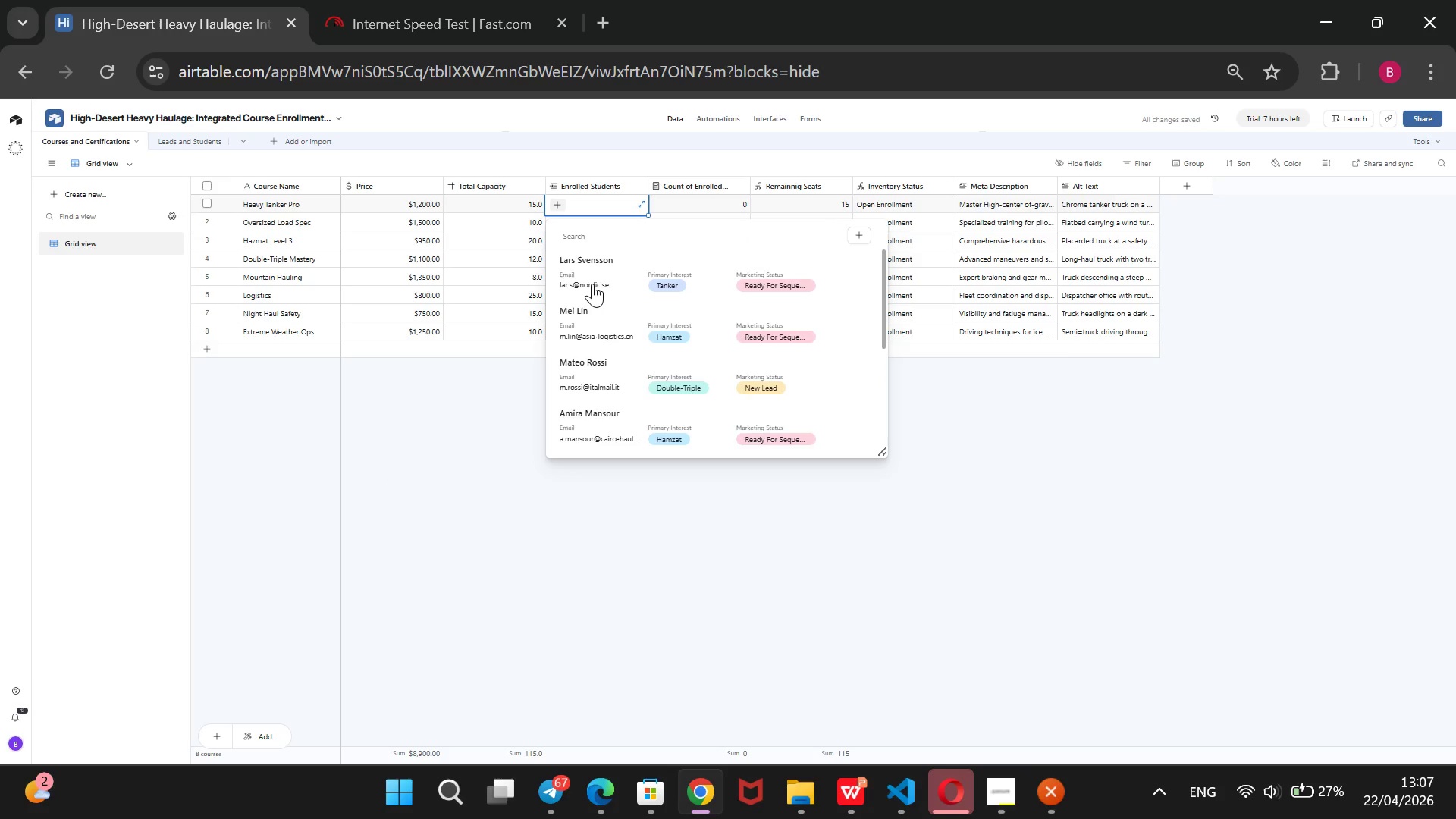 
left_click([595, 267])
 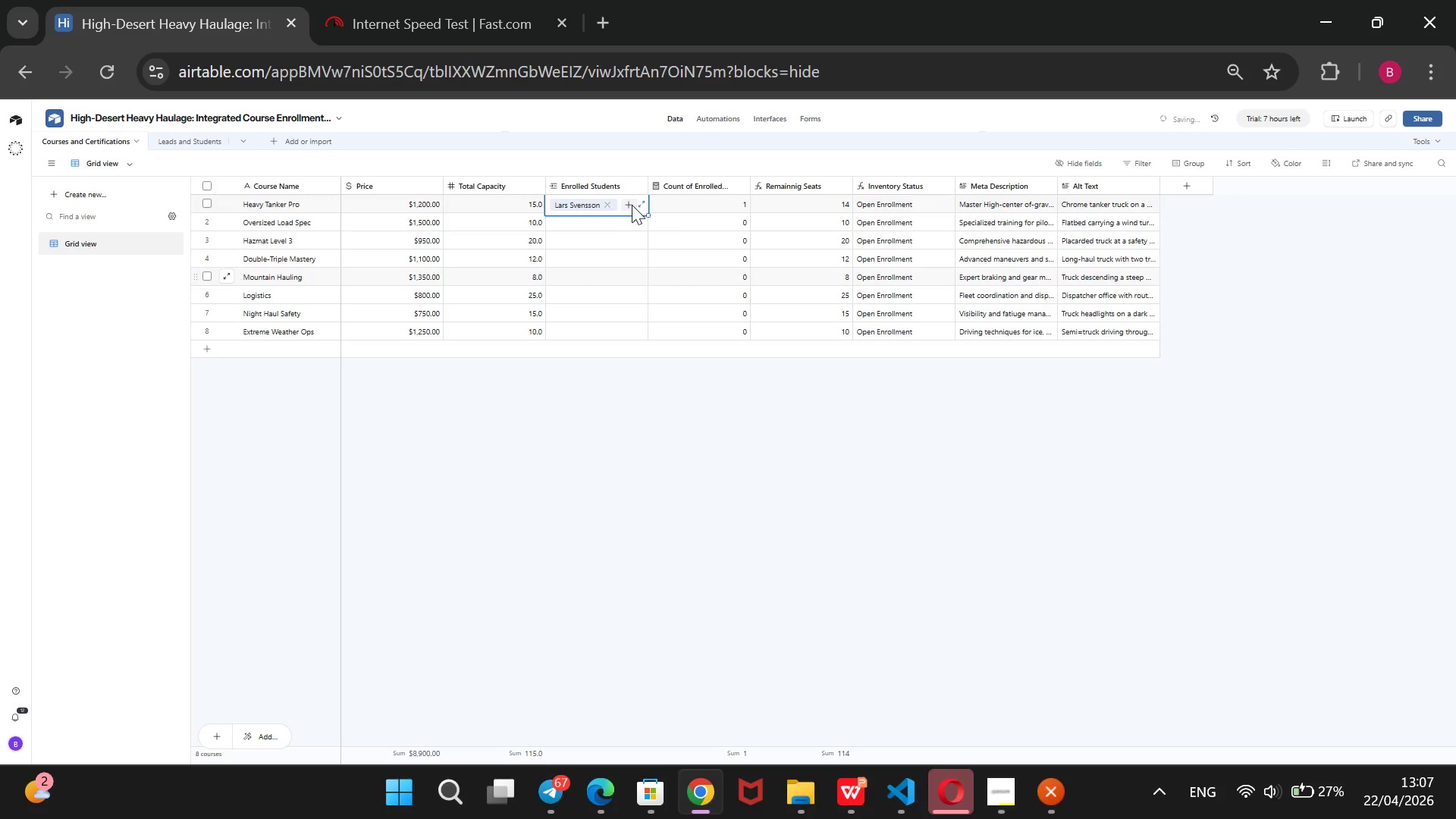 
left_click([632, 205])
 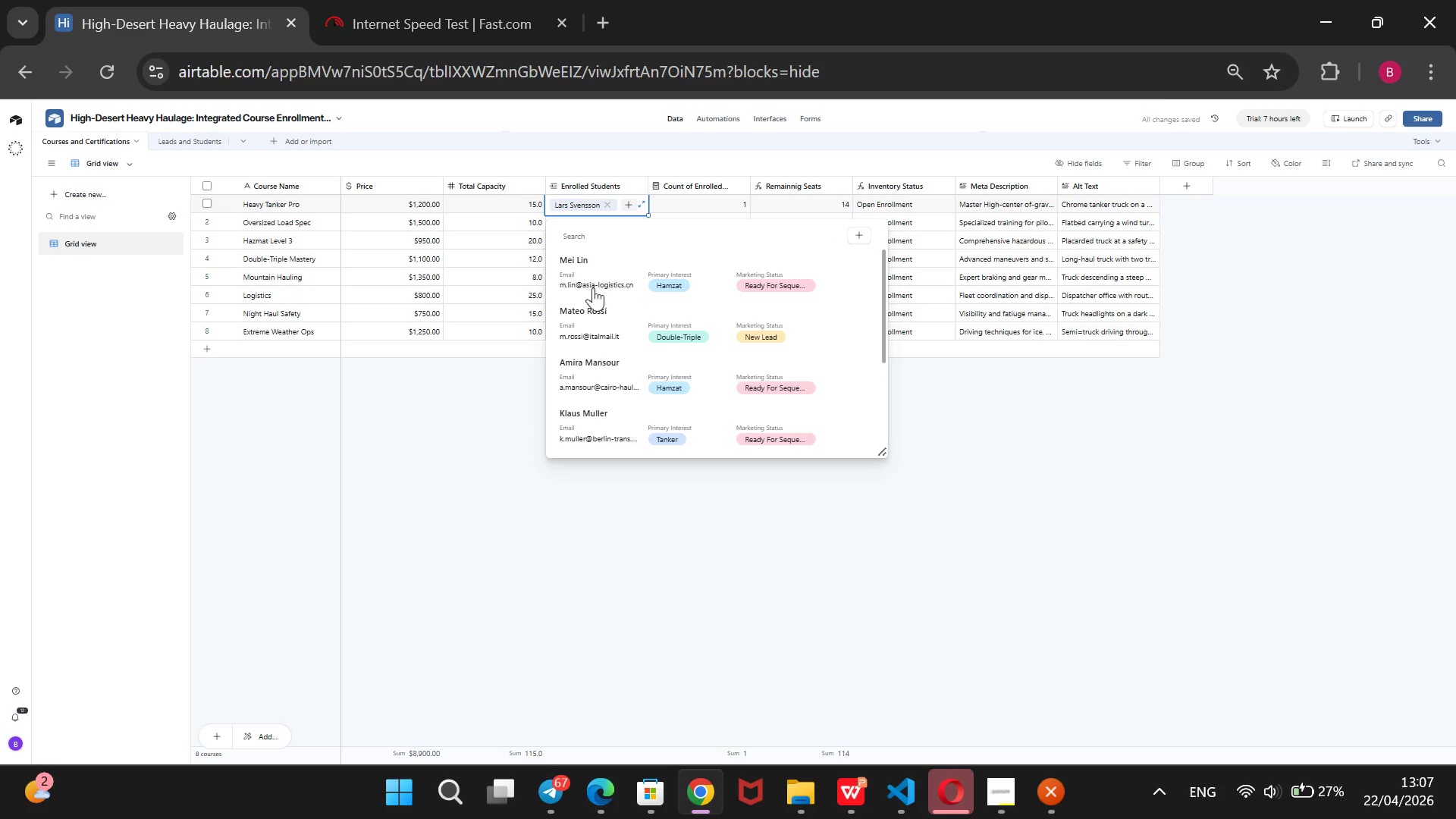 
left_click([581, 312])
 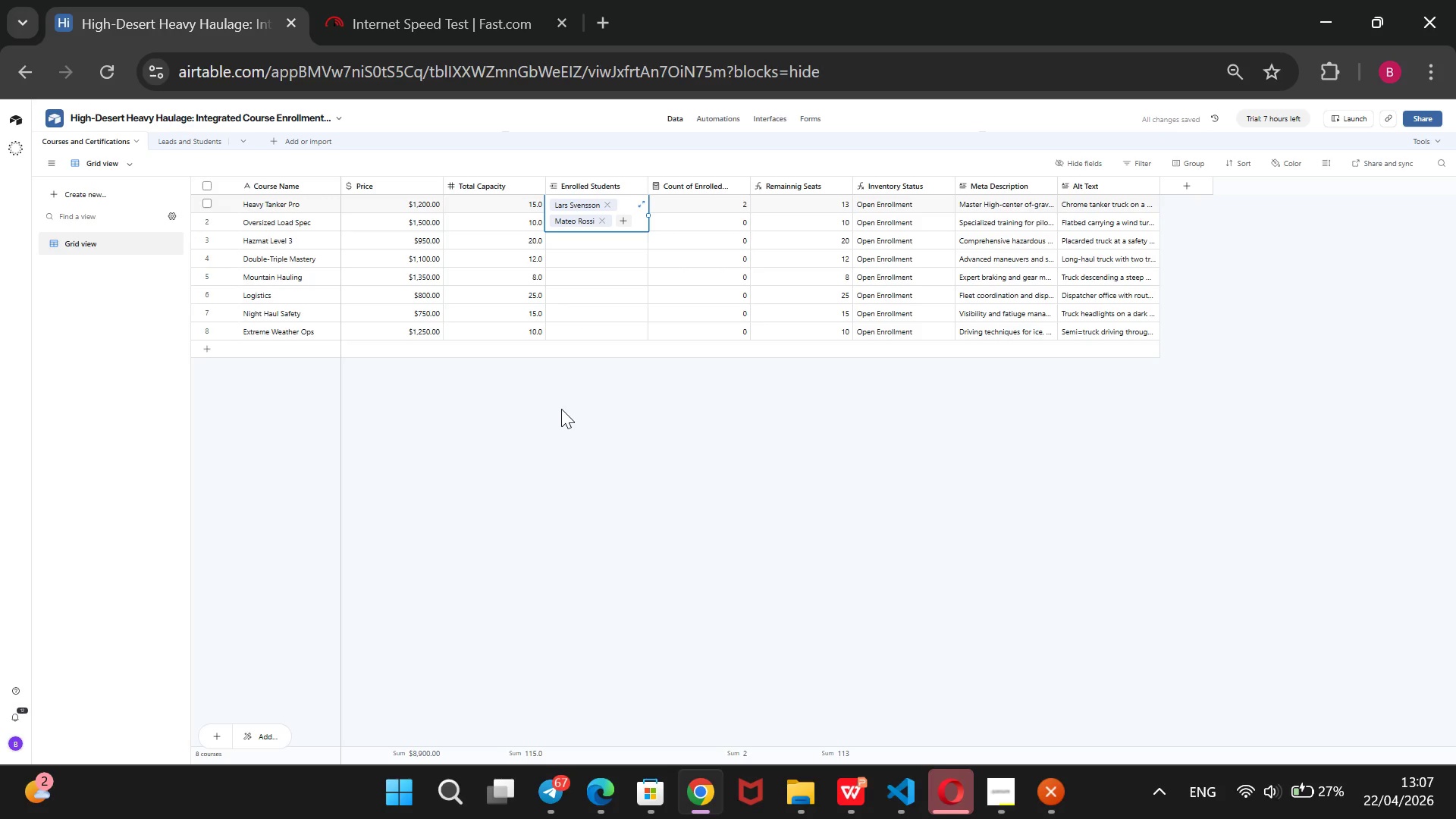 
left_click([561, 409])
 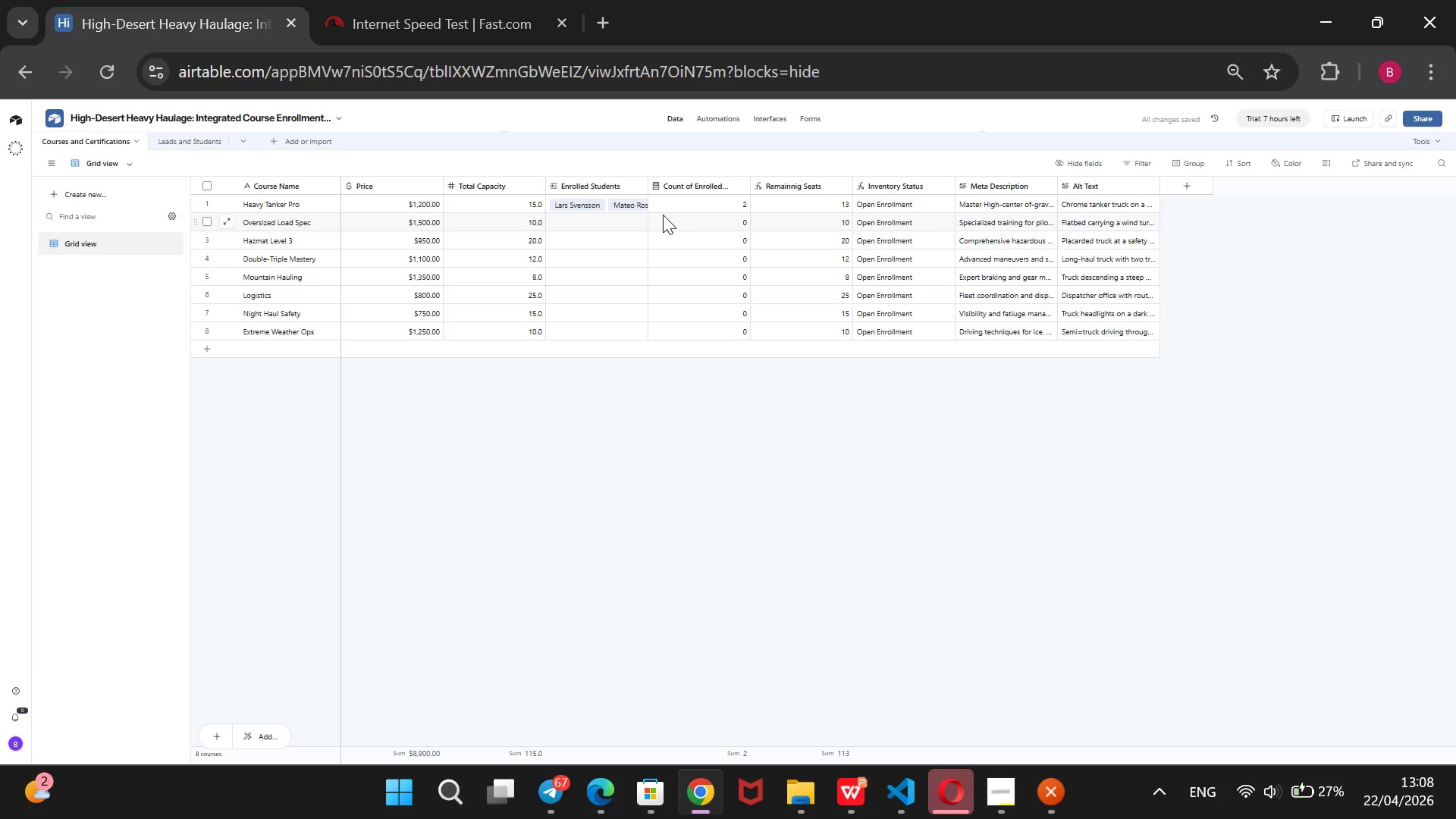 
left_click([629, 221])
 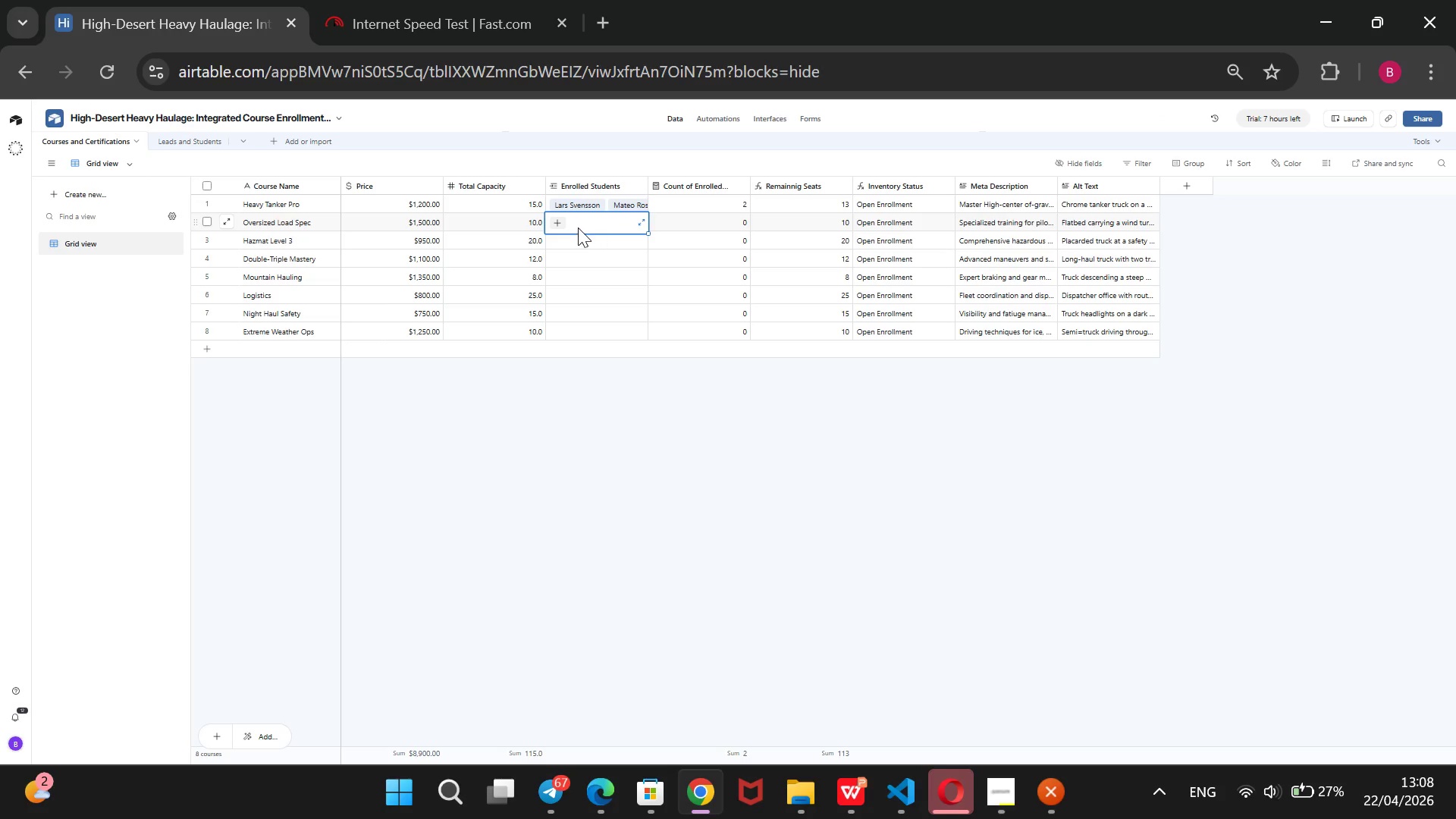 
left_click([557, 225])
 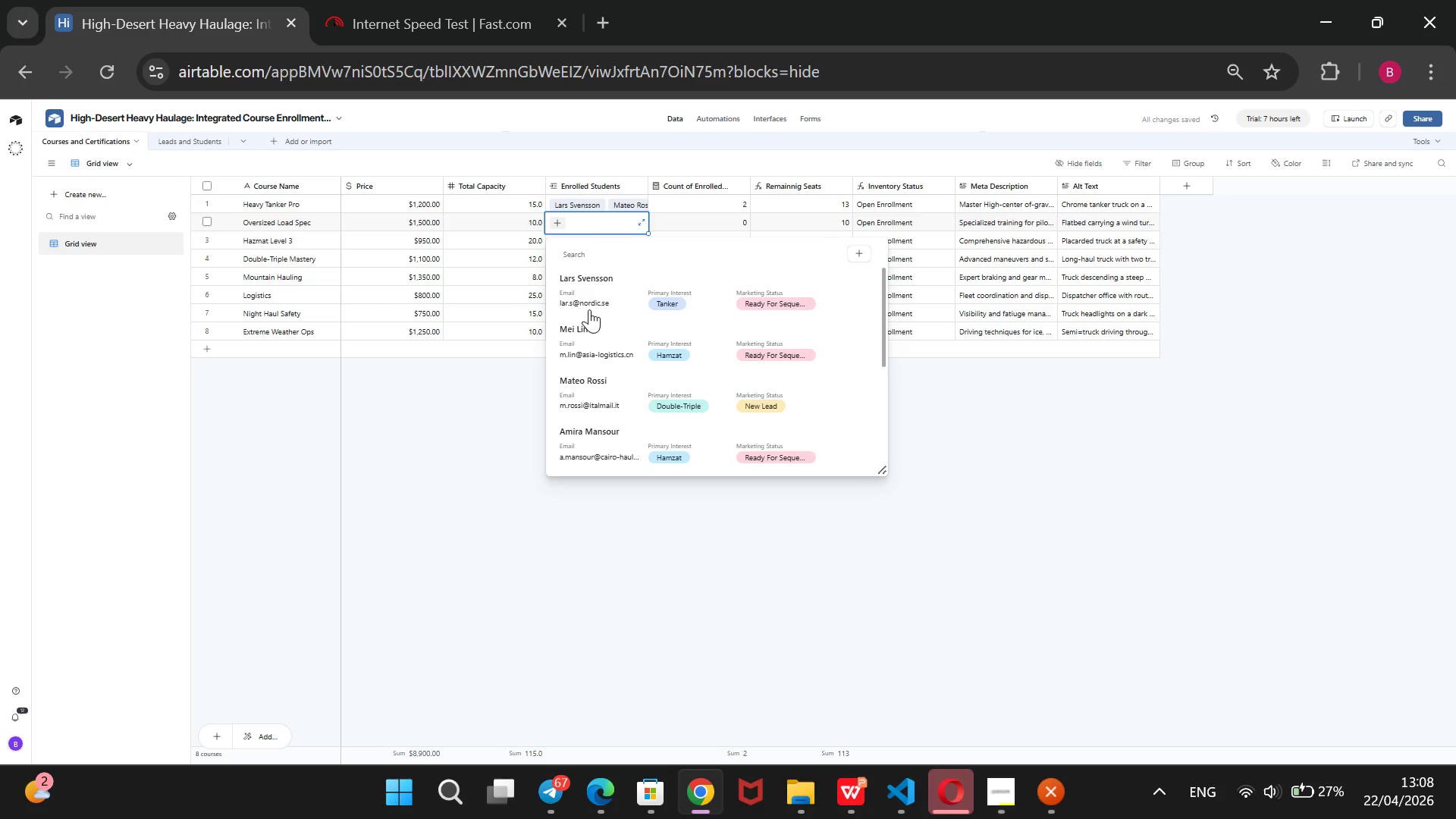 
wait(9.14)
 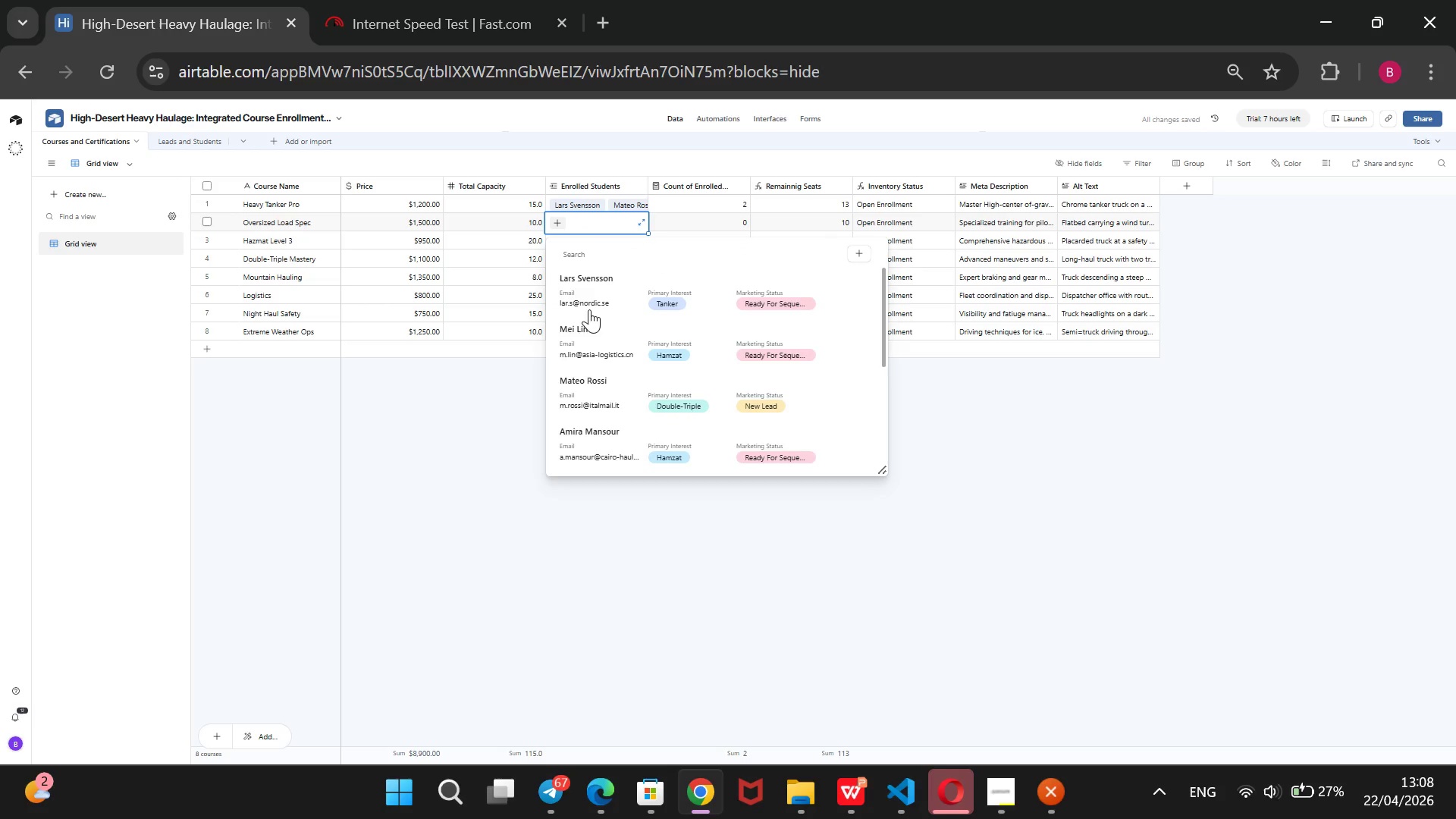 
left_click([212, 353])
 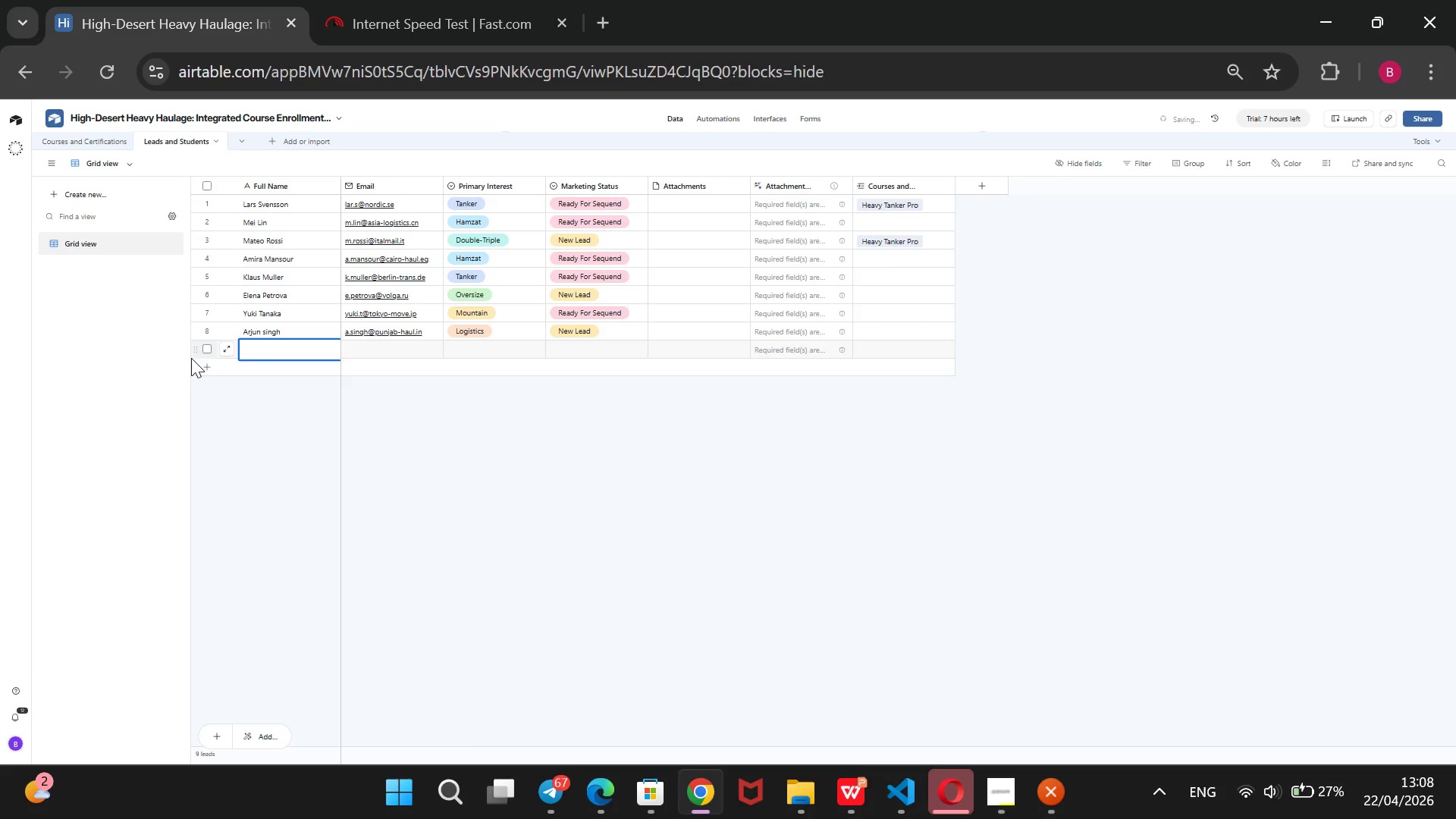 
type(Alexander )
 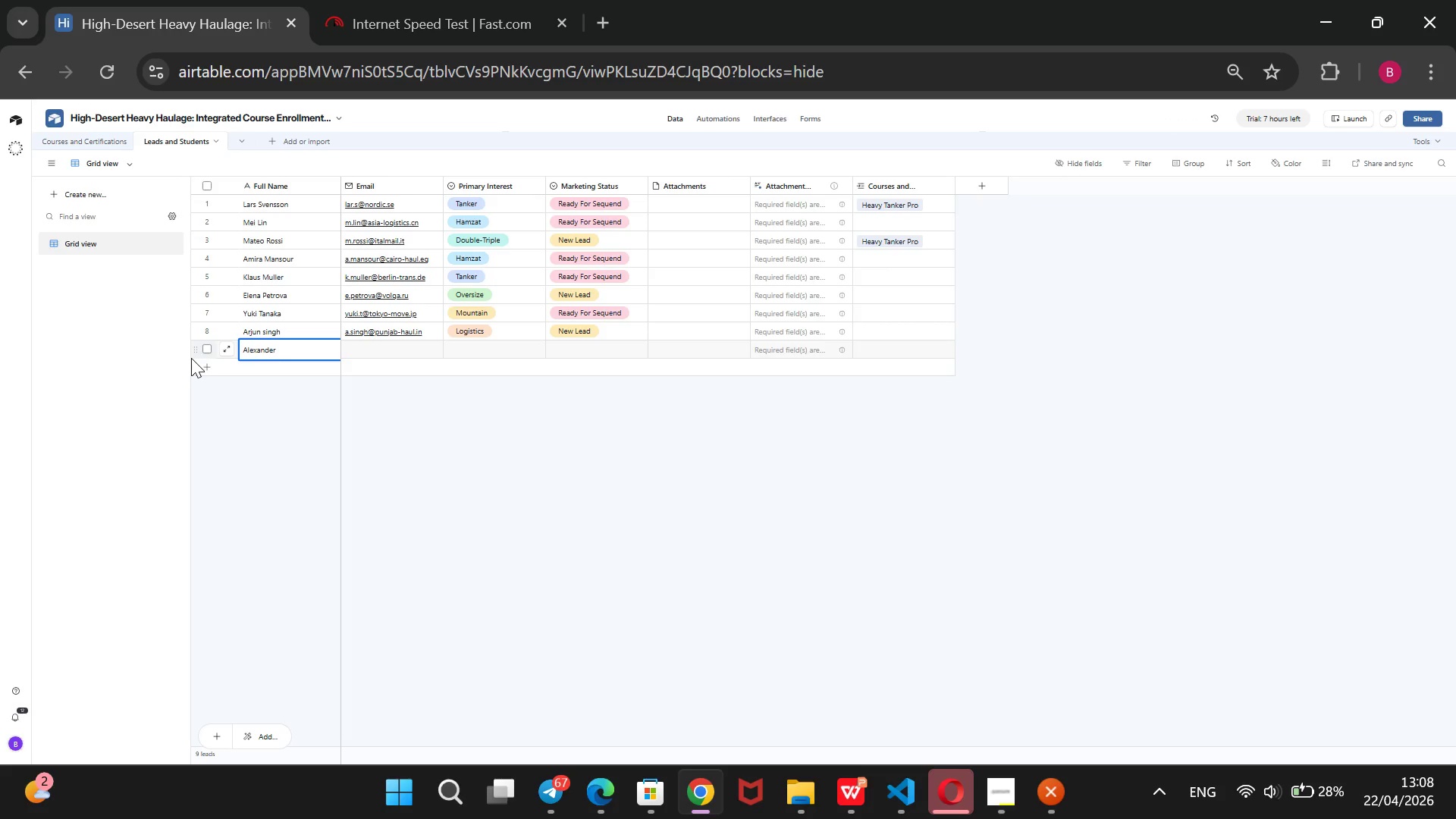 
type(philip)
 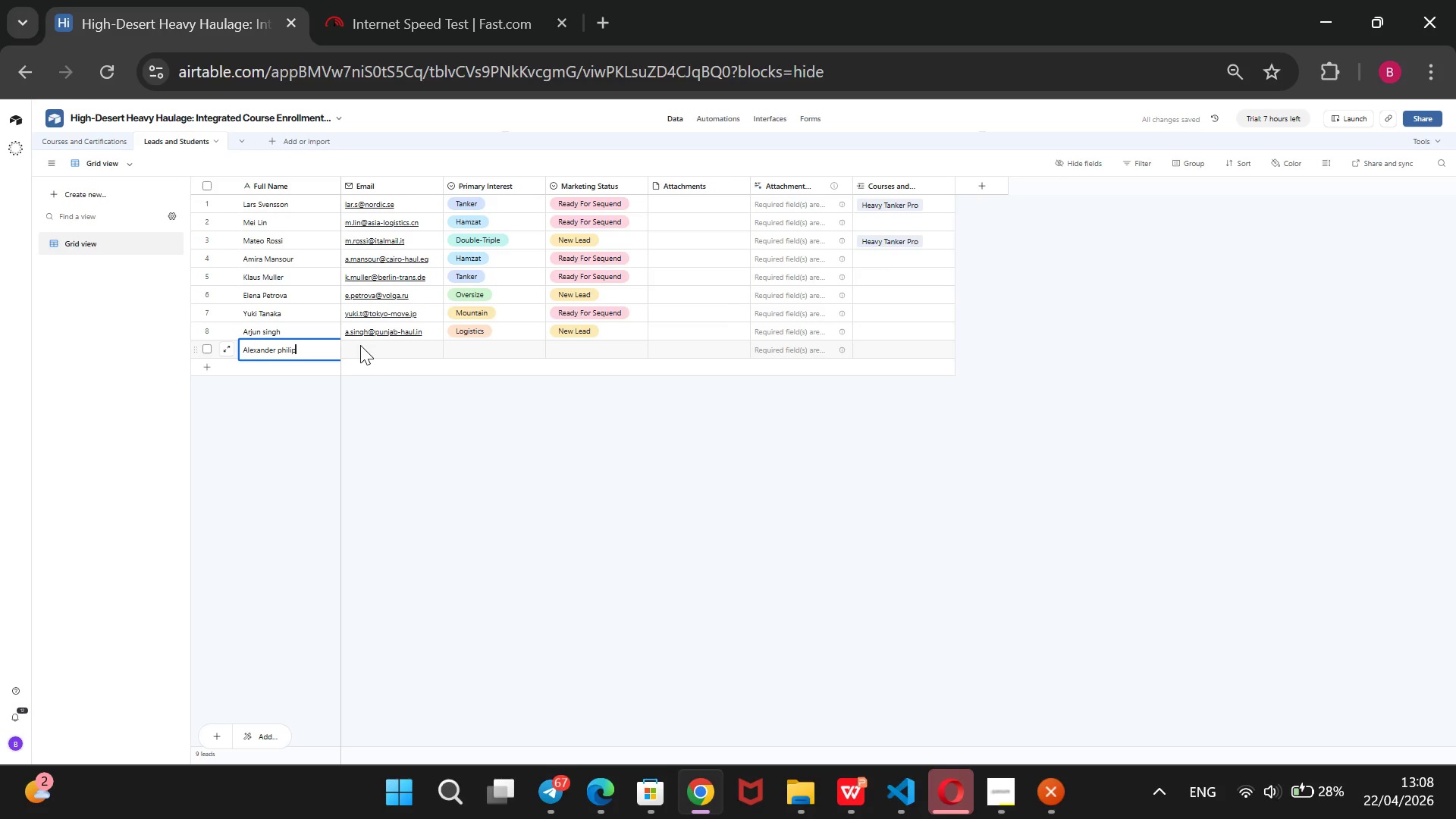 
wait(12.69)
 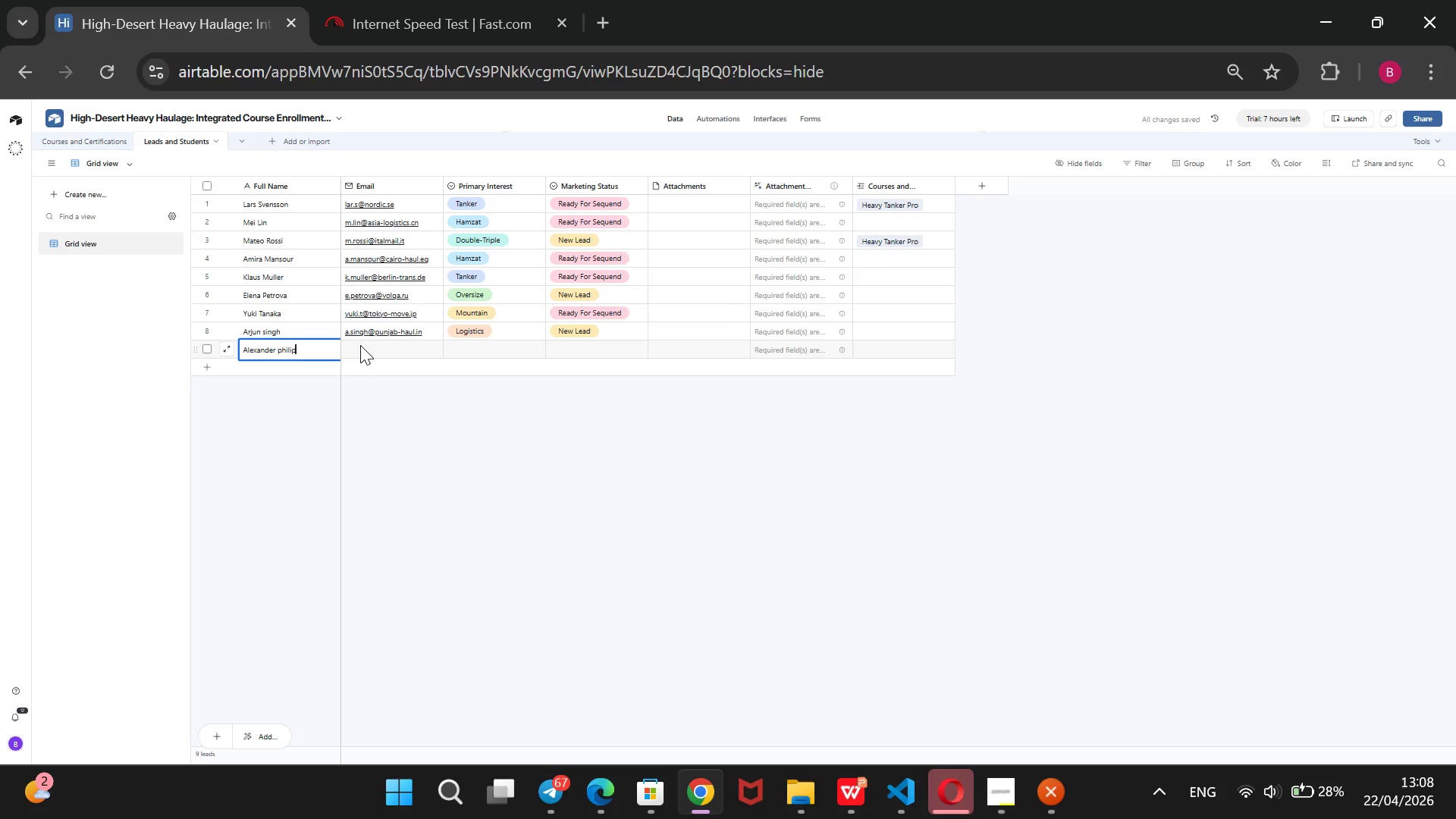 
key(Backspace)
key(Backspace)
key(Backspace)
key(Backspace)
key(Backspace)
key(Backspace)
type(baker)
 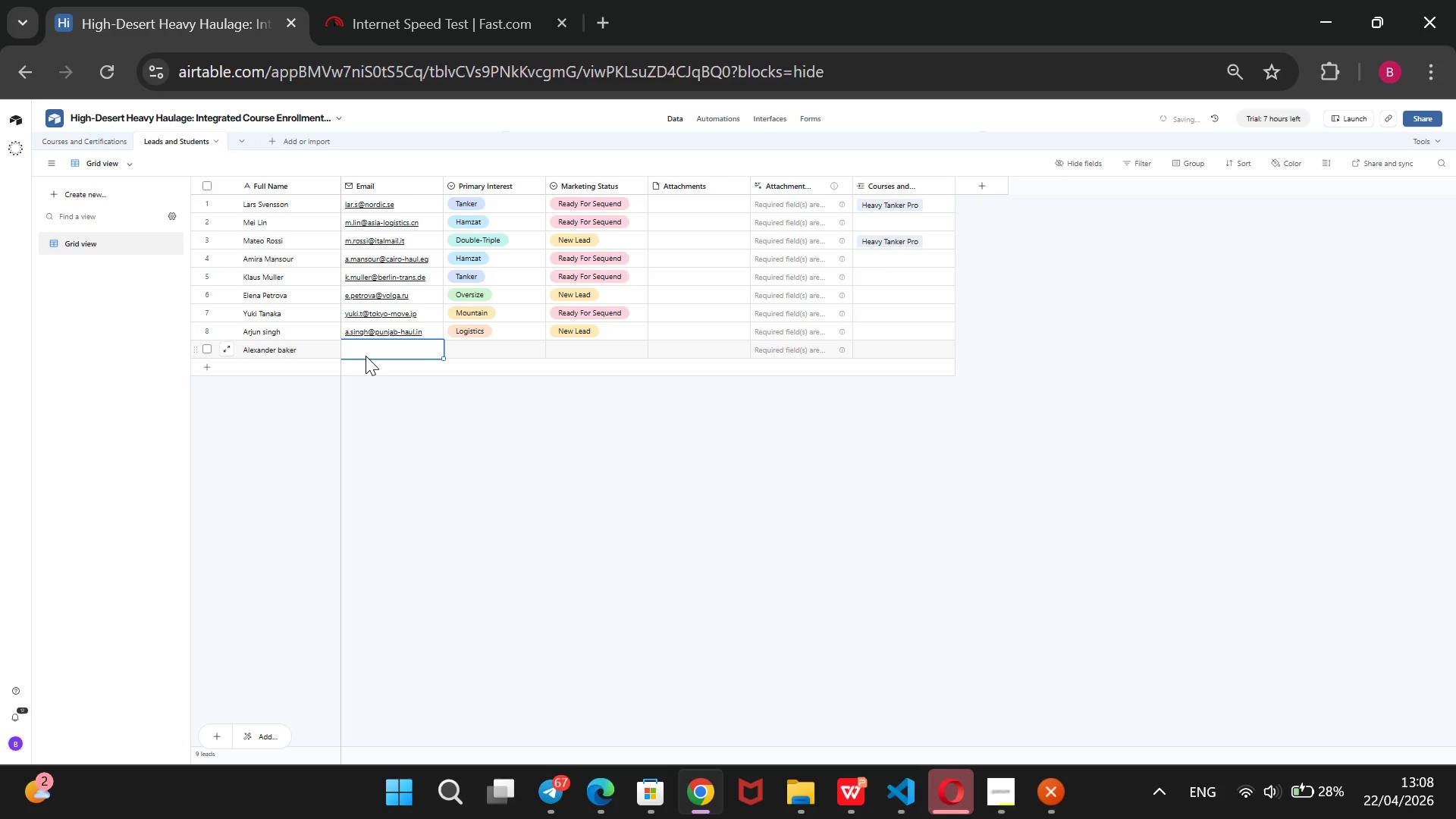 
type(a.baker~gmail.com)
 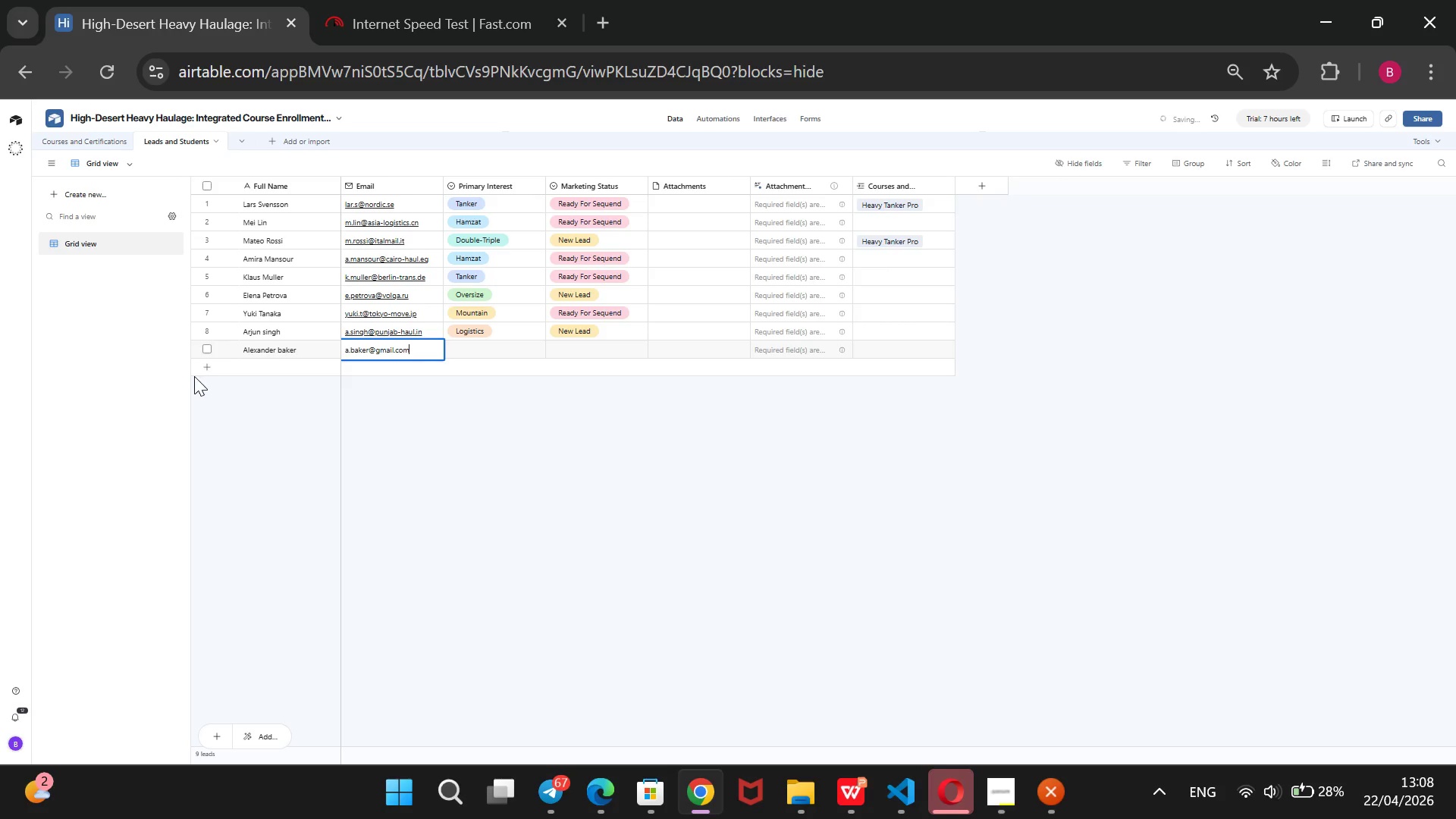 
left_click_drag(start_coordinate=[206, 372], to_coordinate=[212, 371])
 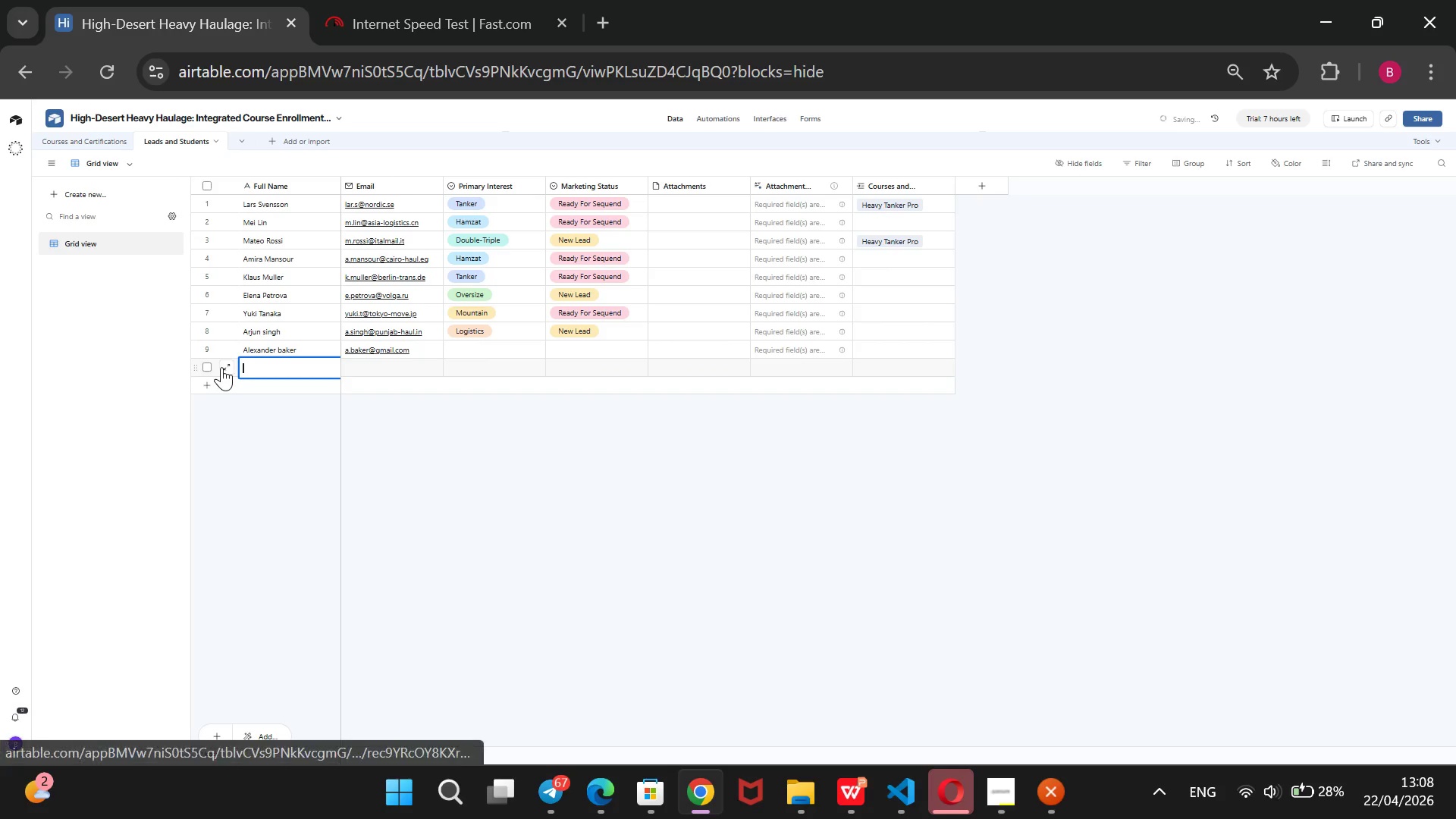 
type(Hallelujah Ezra)
 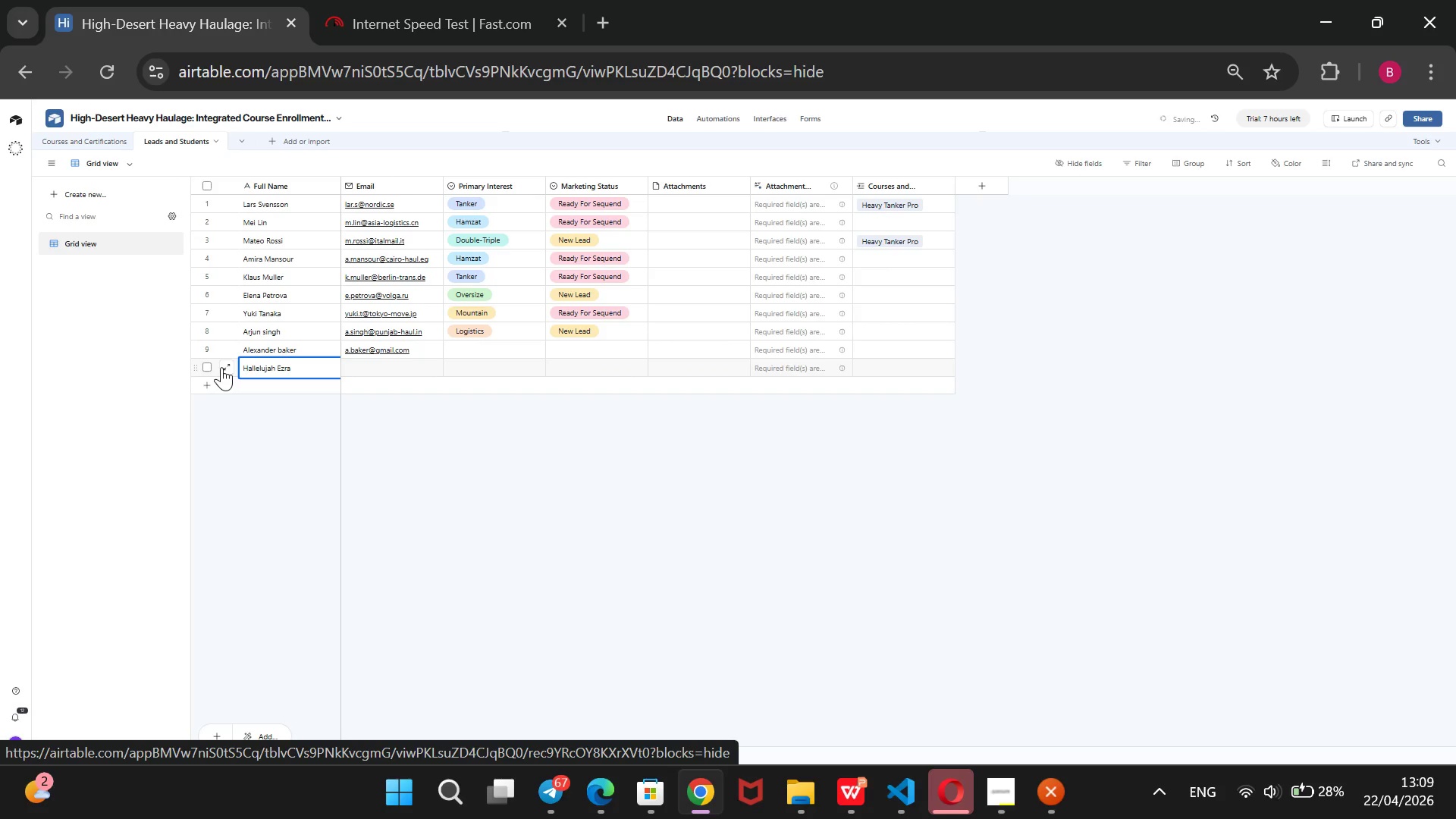 
key(ArrowRight)
 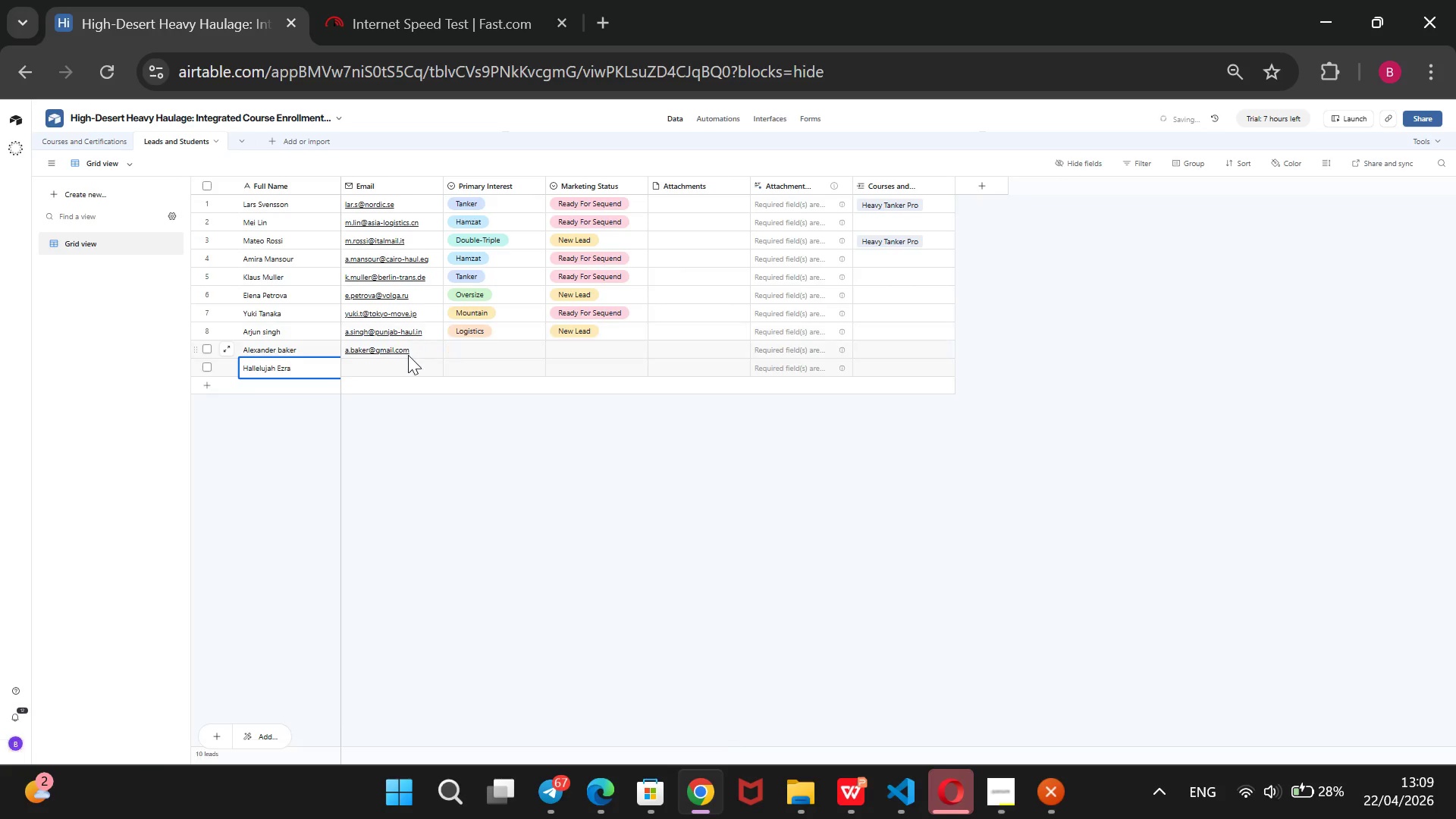 
left_click([402, 365])
 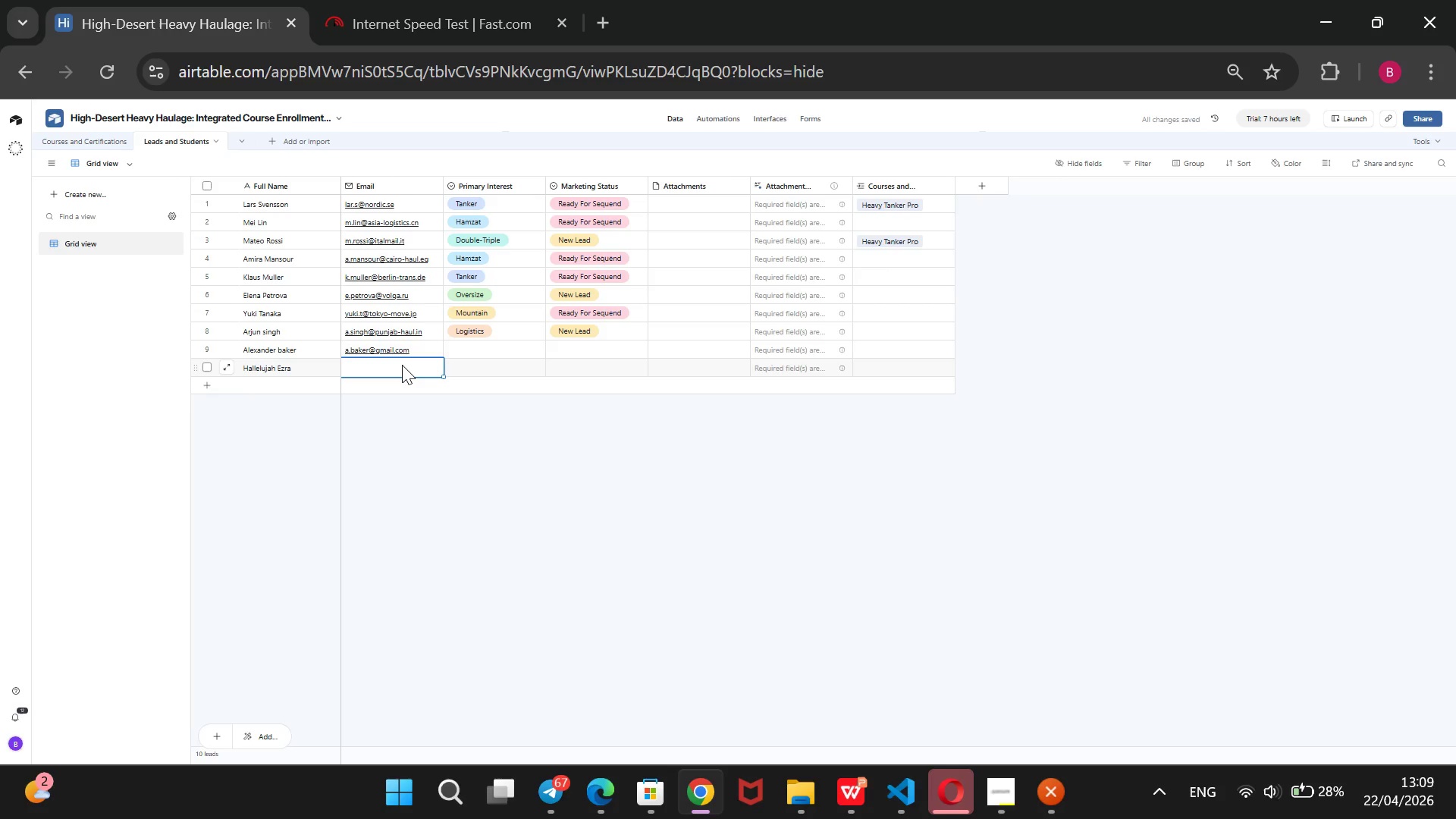 
wait(7.52)
 